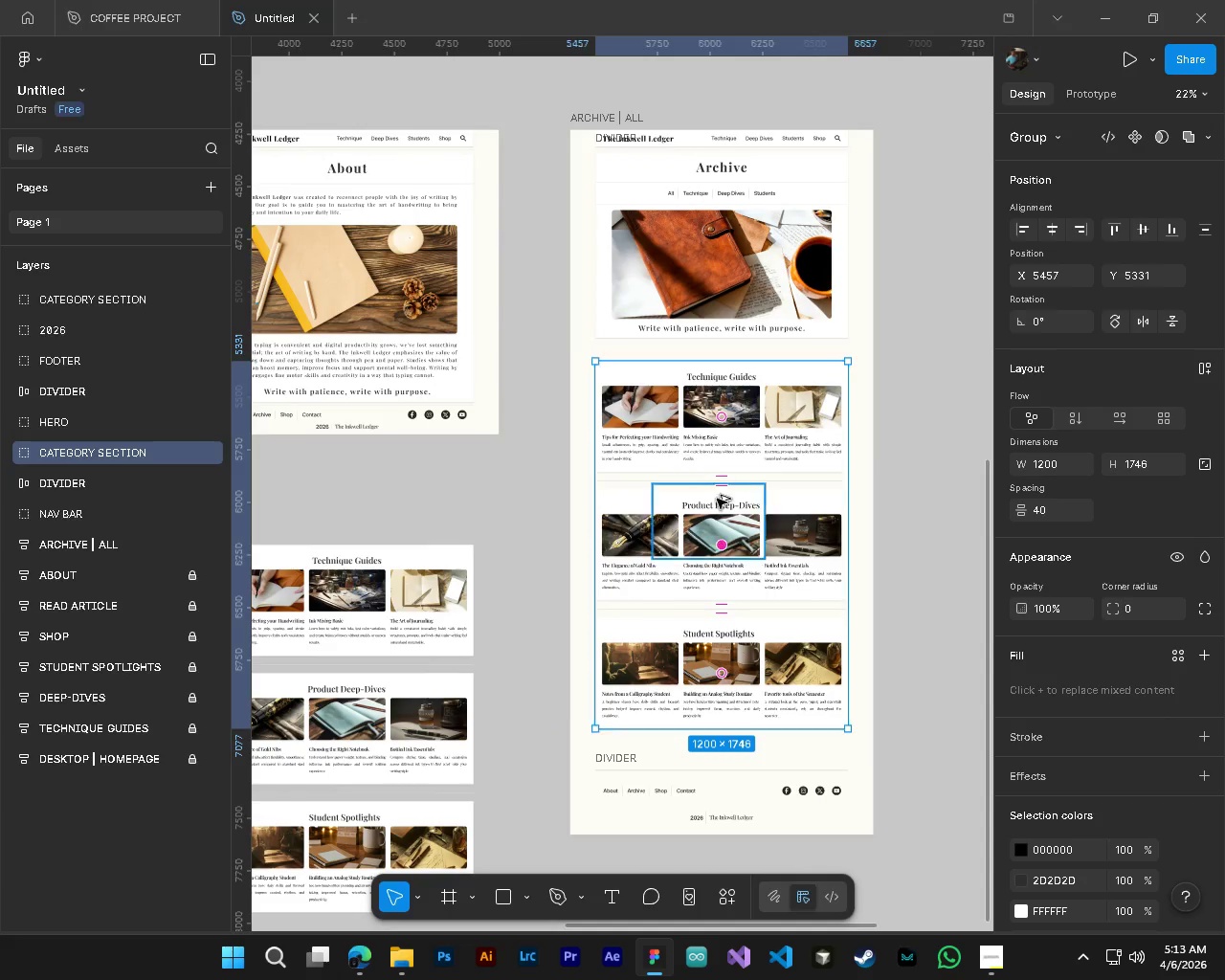 
hold_key(key=ControlLeft, duration=3.67)
hold_key(key=AltLeft, duration=1.5)
scroll: coordinate [709, 384], scroll_direction: up, amount: 7.0
 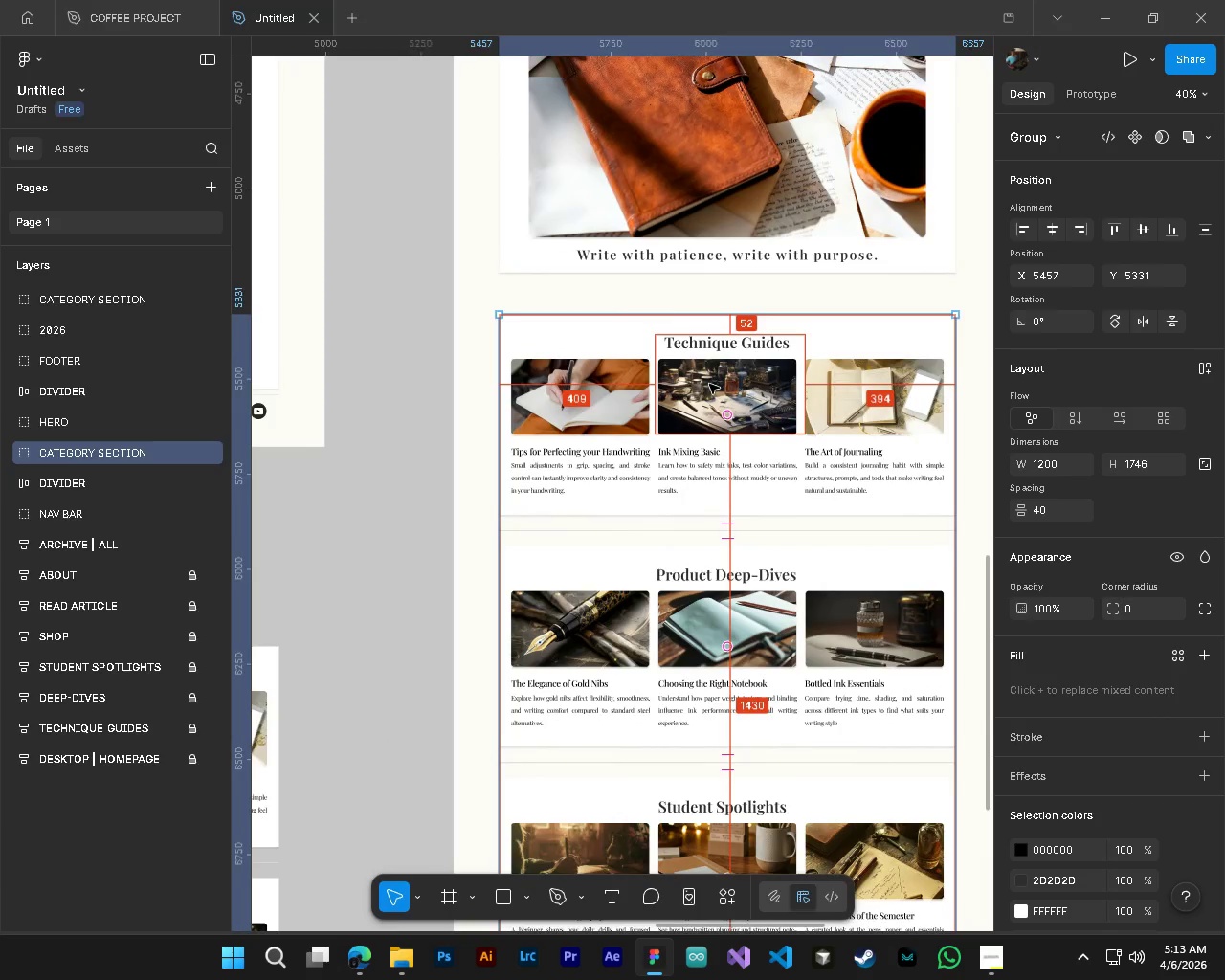 
hold_key(key=AltLeft, duration=1.51)
 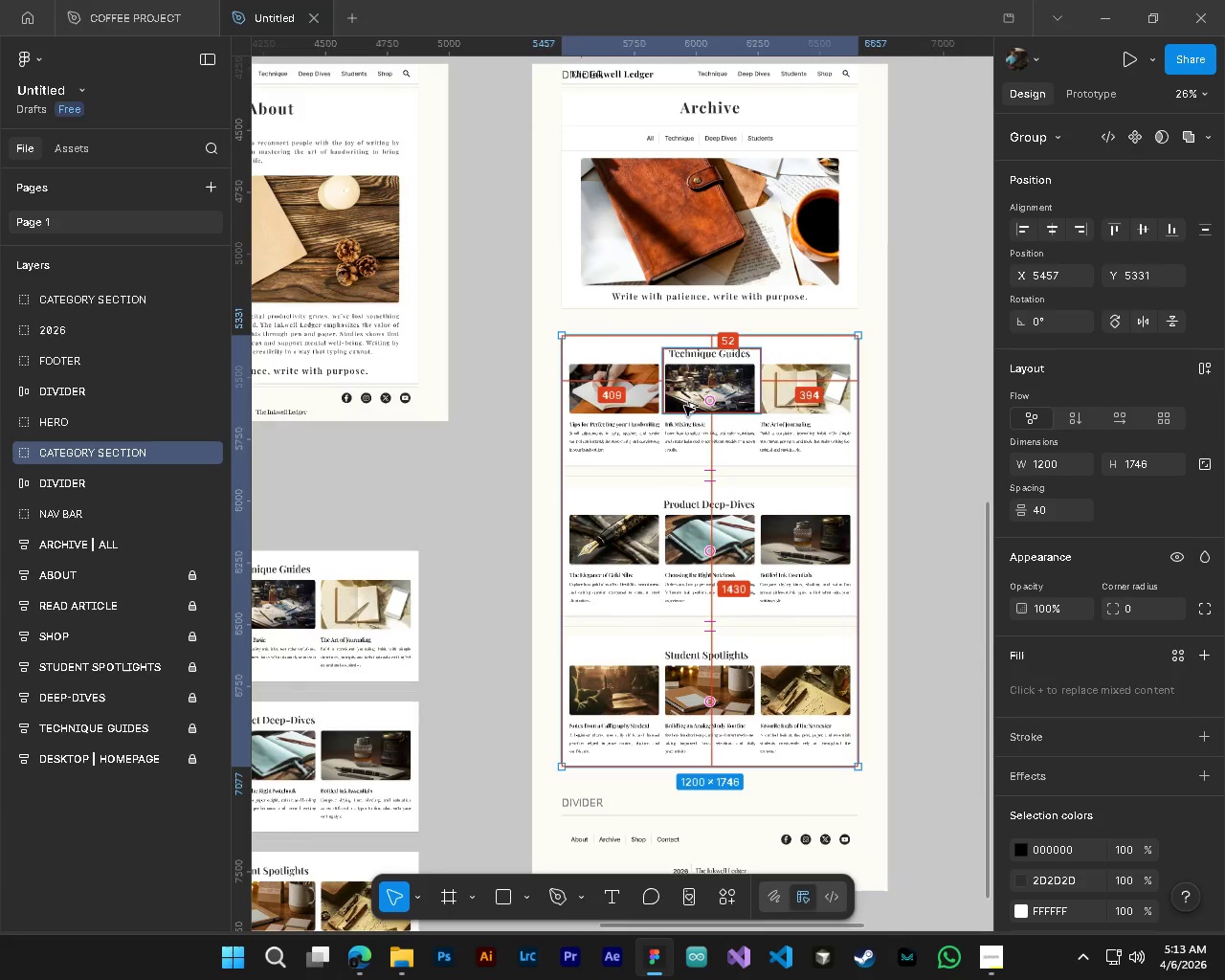 
hold_key(key=AltLeft, duration=0.58)
 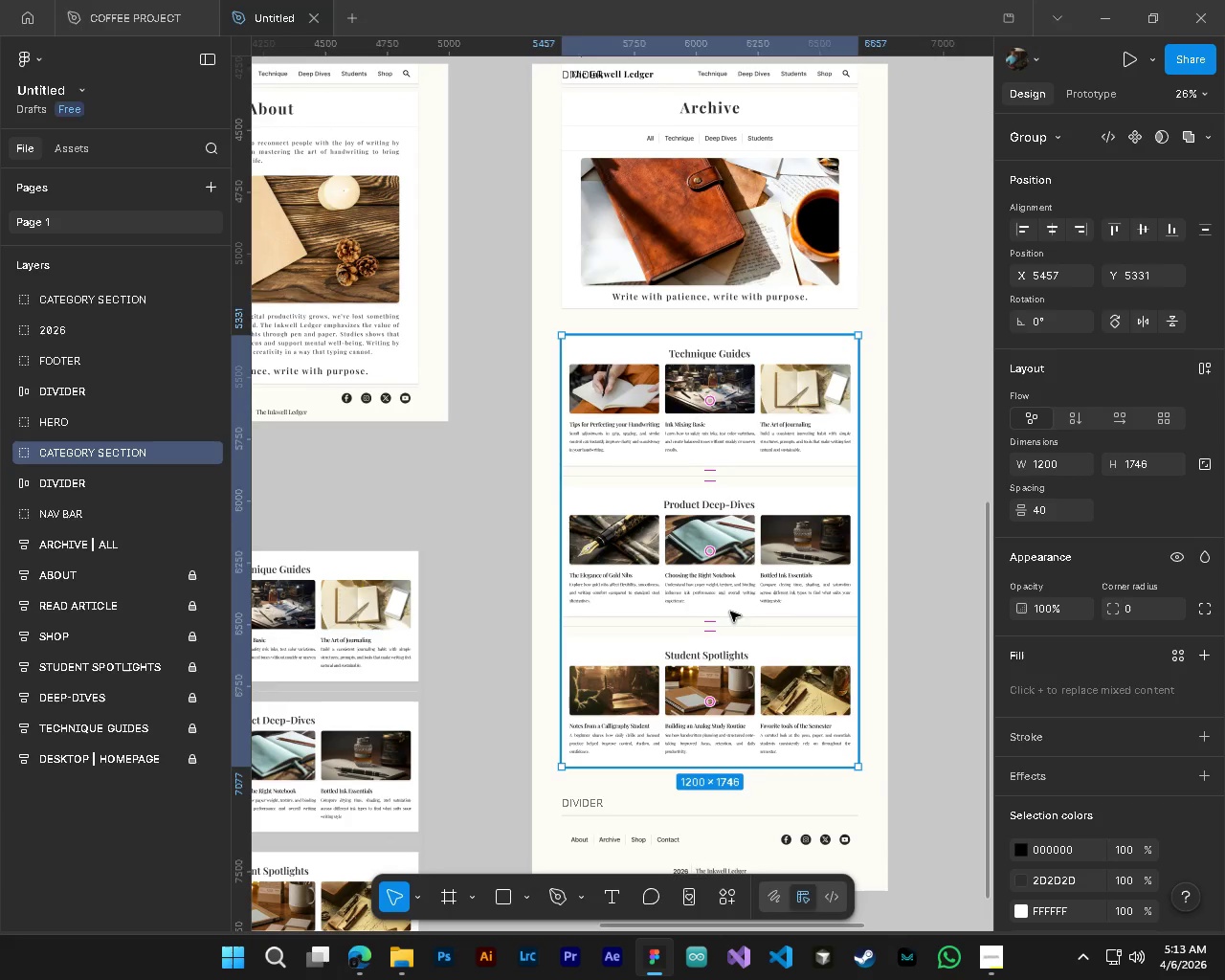 
scroll: coordinate [666, 274], scroll_direction: up, amount: 1.0
 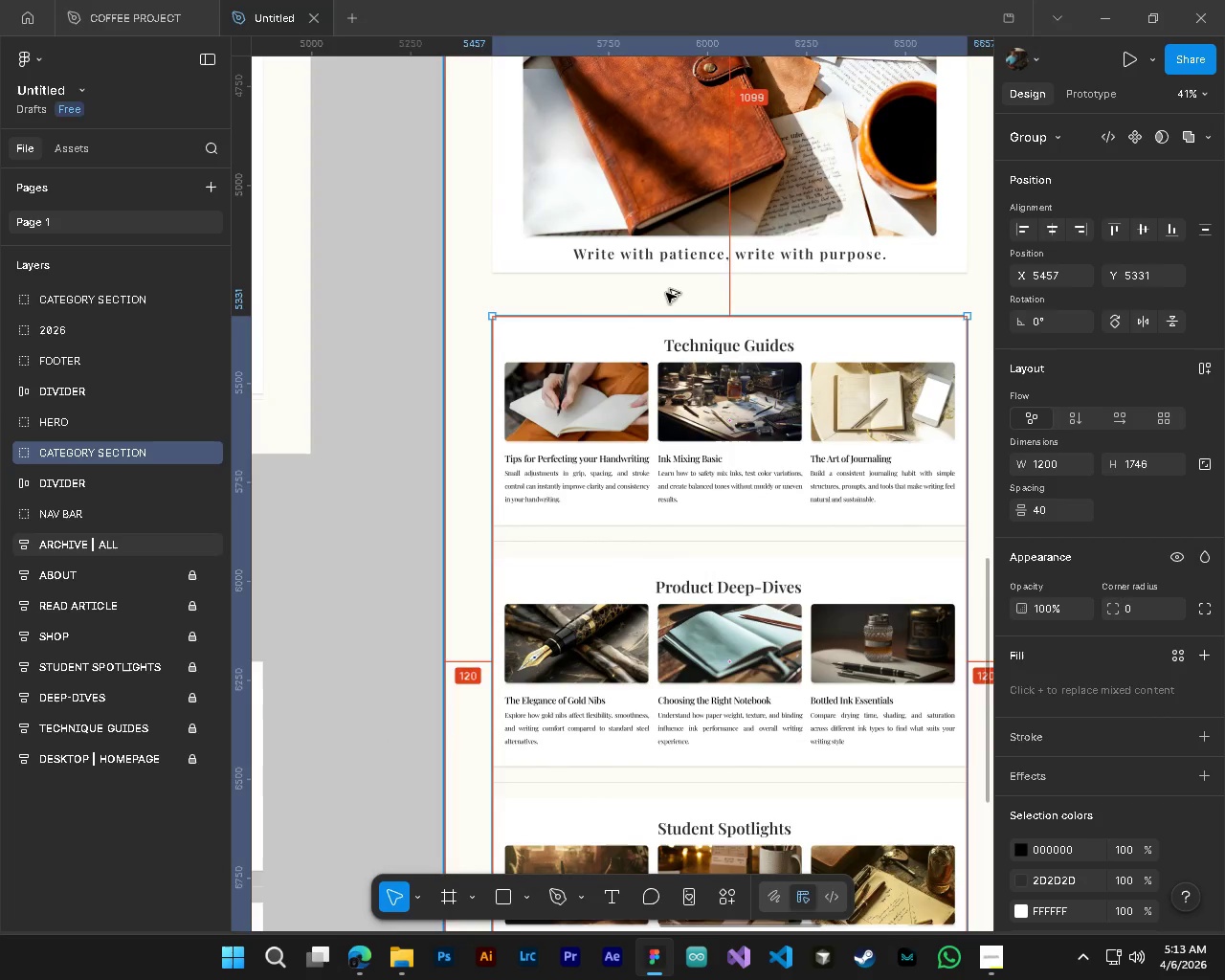 
hold_key(key=AltLeft, duration=2.59)
 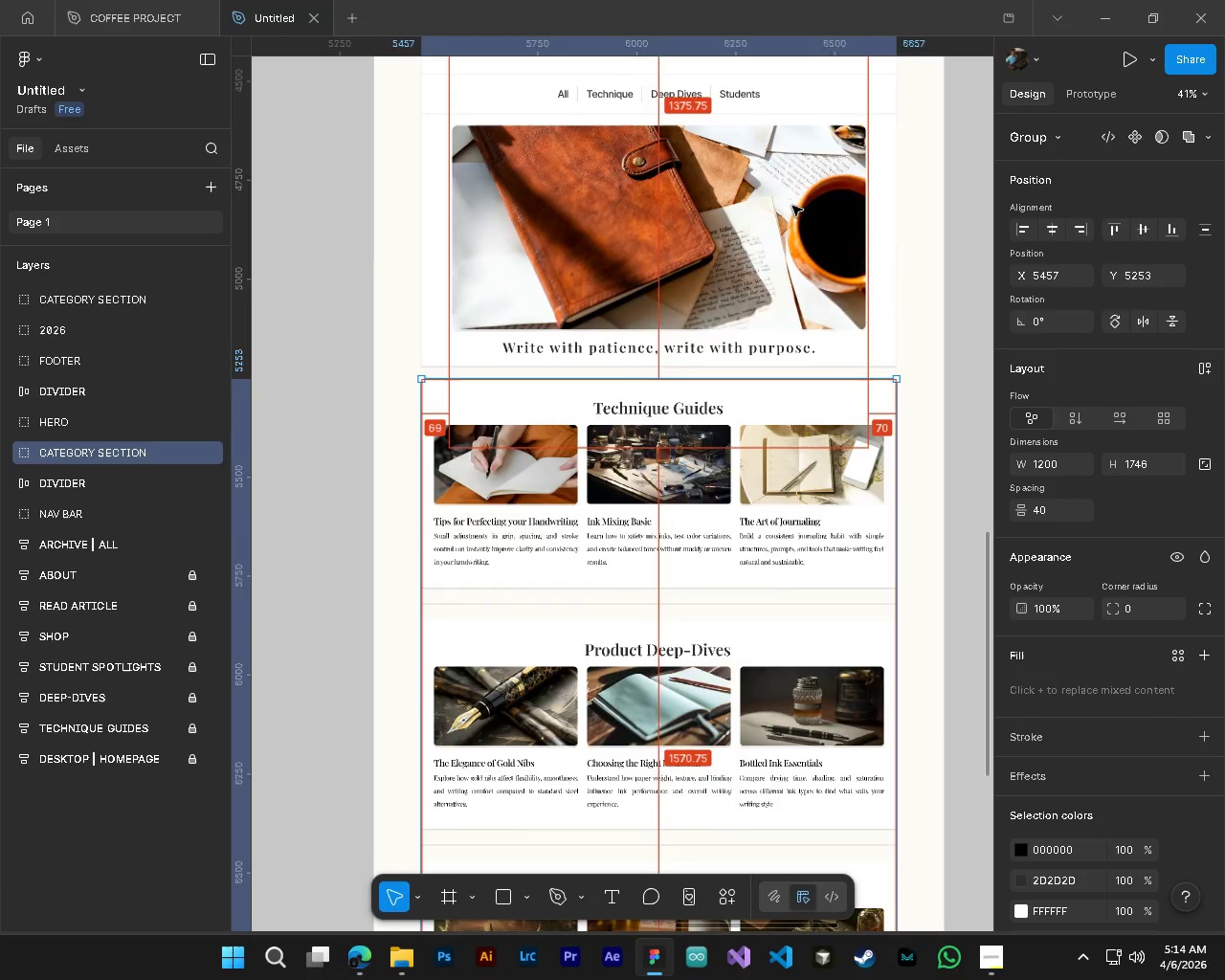 
scroll: coordinate [677, 367], scroll_direction: down, amount: 4.0
 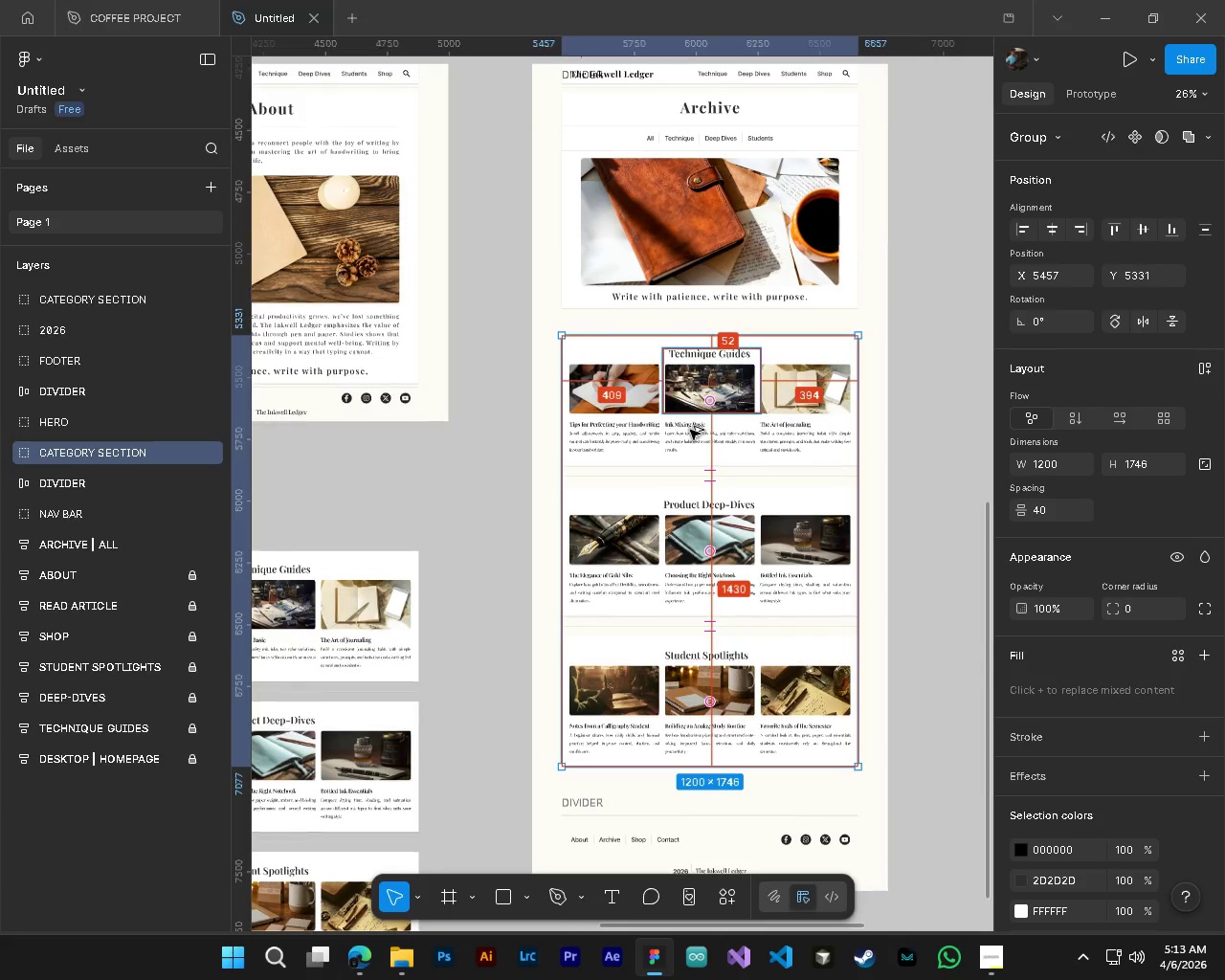 
left_click_drag(start_coordinate=[732, 610], to_coordinate=[731, 593])
 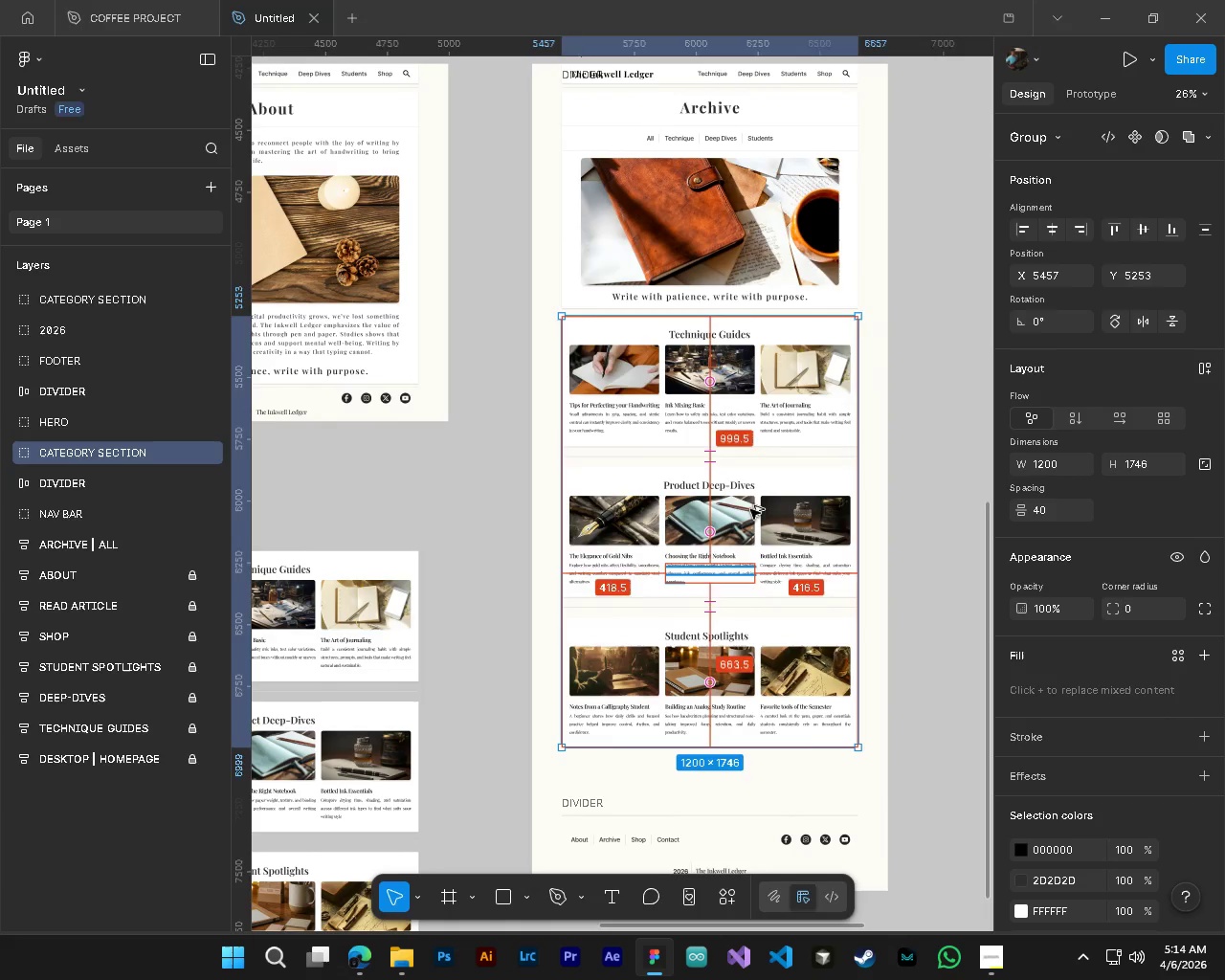 
hold_key(key=ControlLeft, duration=0.91)
hold_key(key=AltLeft, duration=0.84)
scroll: coordinate [792, 206], scroll_direction: up, amount: 4.0
 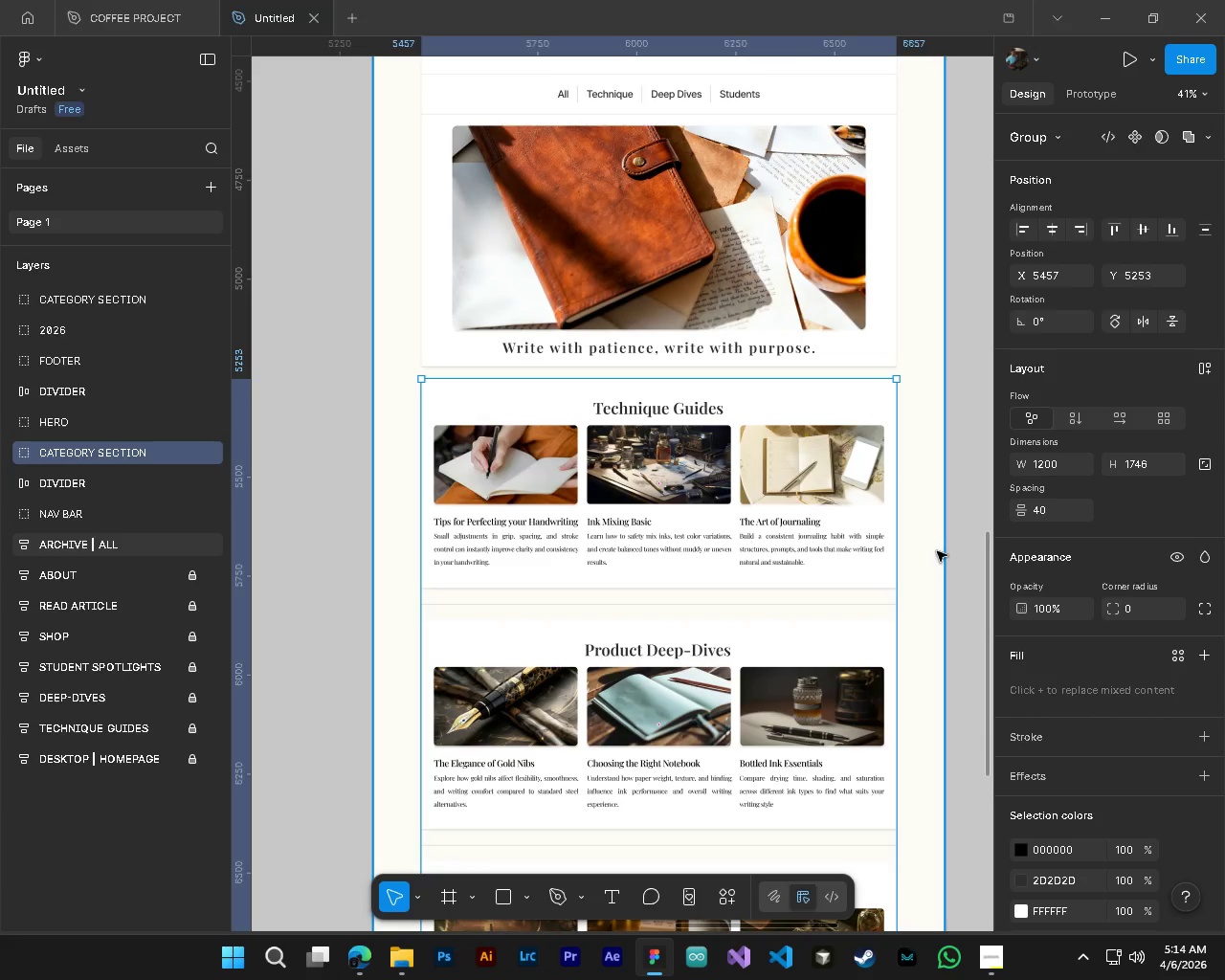 
hold_key(key=ControlLeft, duration=0.56)
hold_key(key=AltLeft, duration=0.52)
hold_key(key=ShiftLeft, duration=0.38)
scroll: coordinate [857, 582], scroll_direction: down, amount: 5.0
 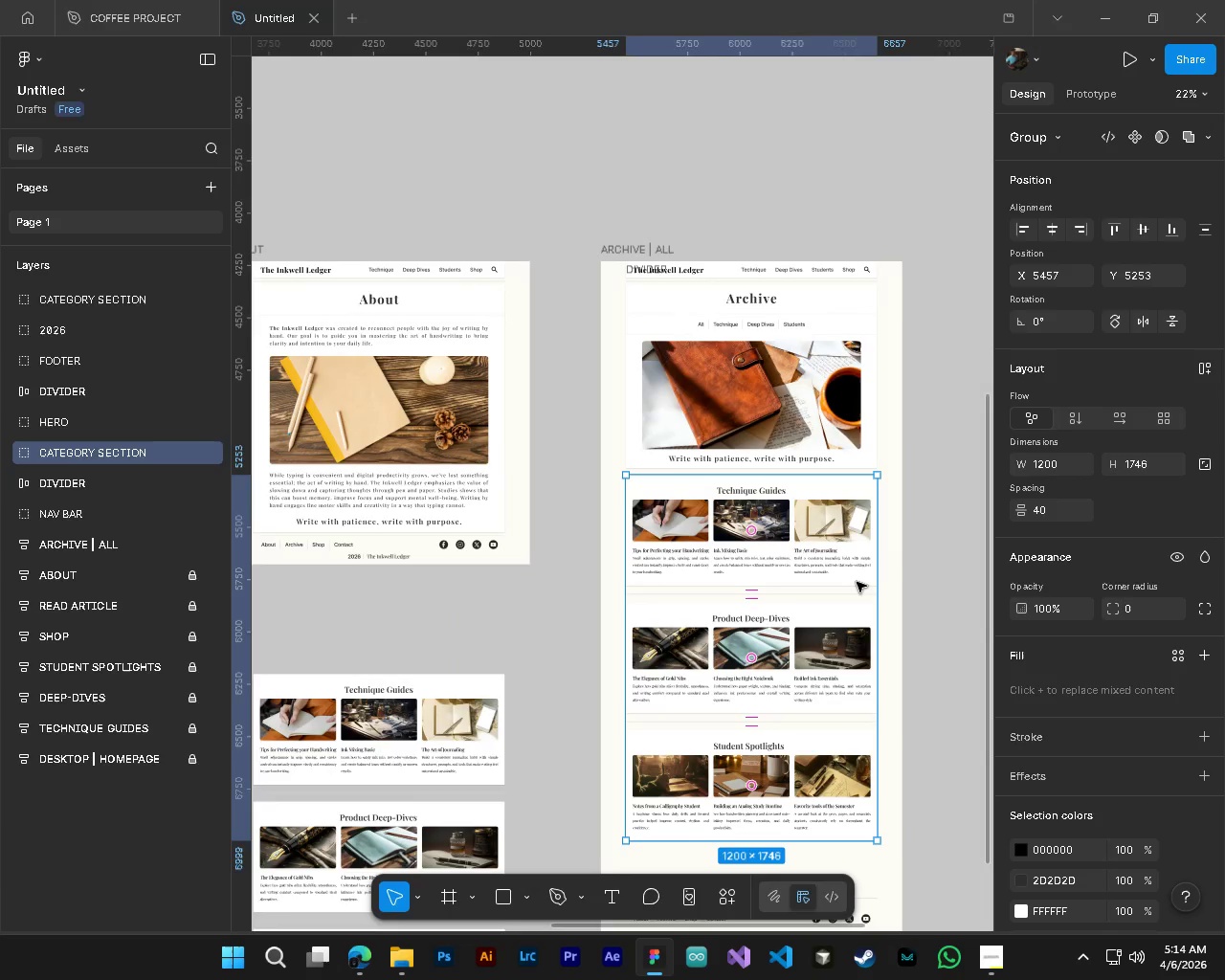 
hold_key(key=AltLeft, duration=0.34)
 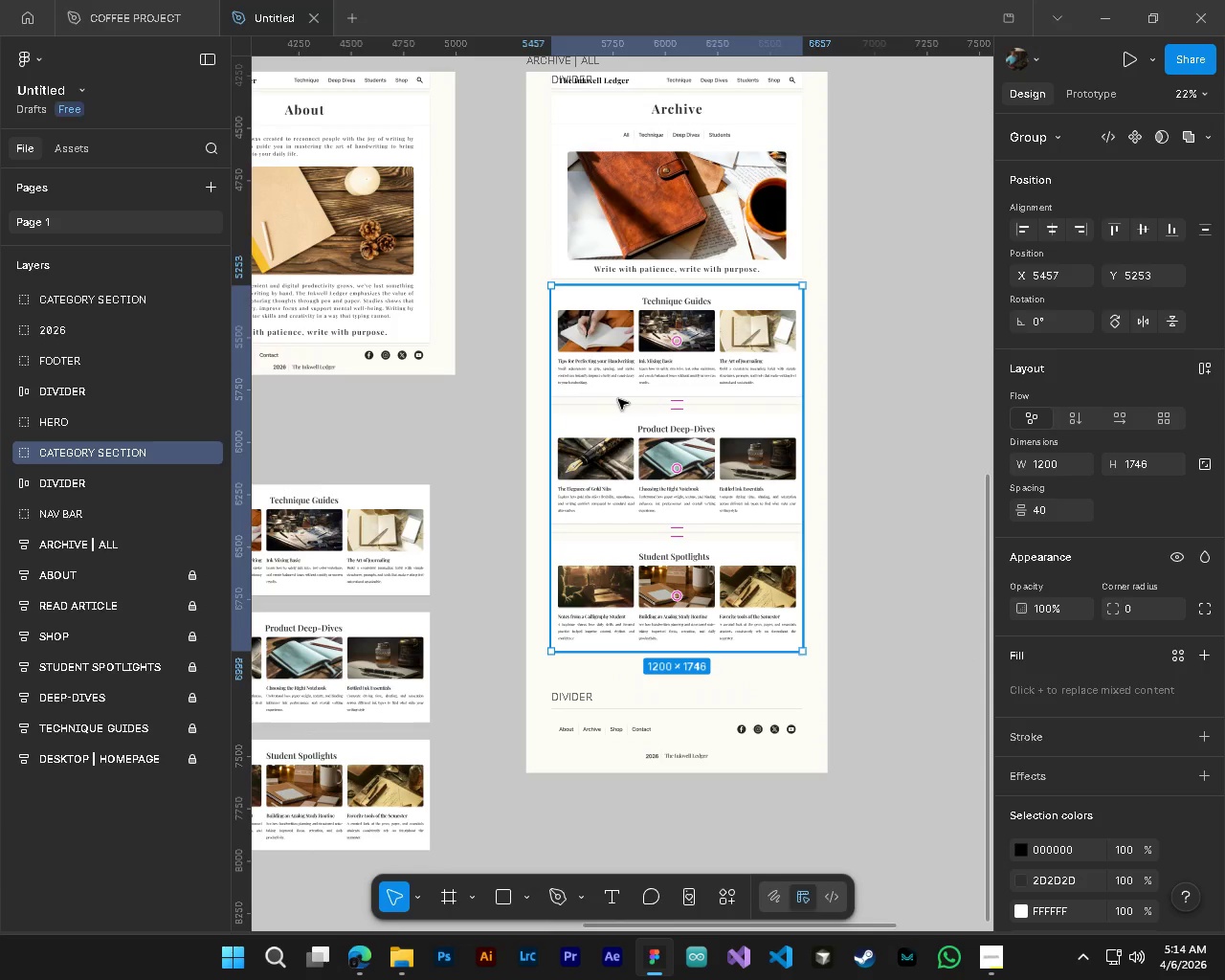 
hold_key(key=ControlLeft, duration=0.34)
 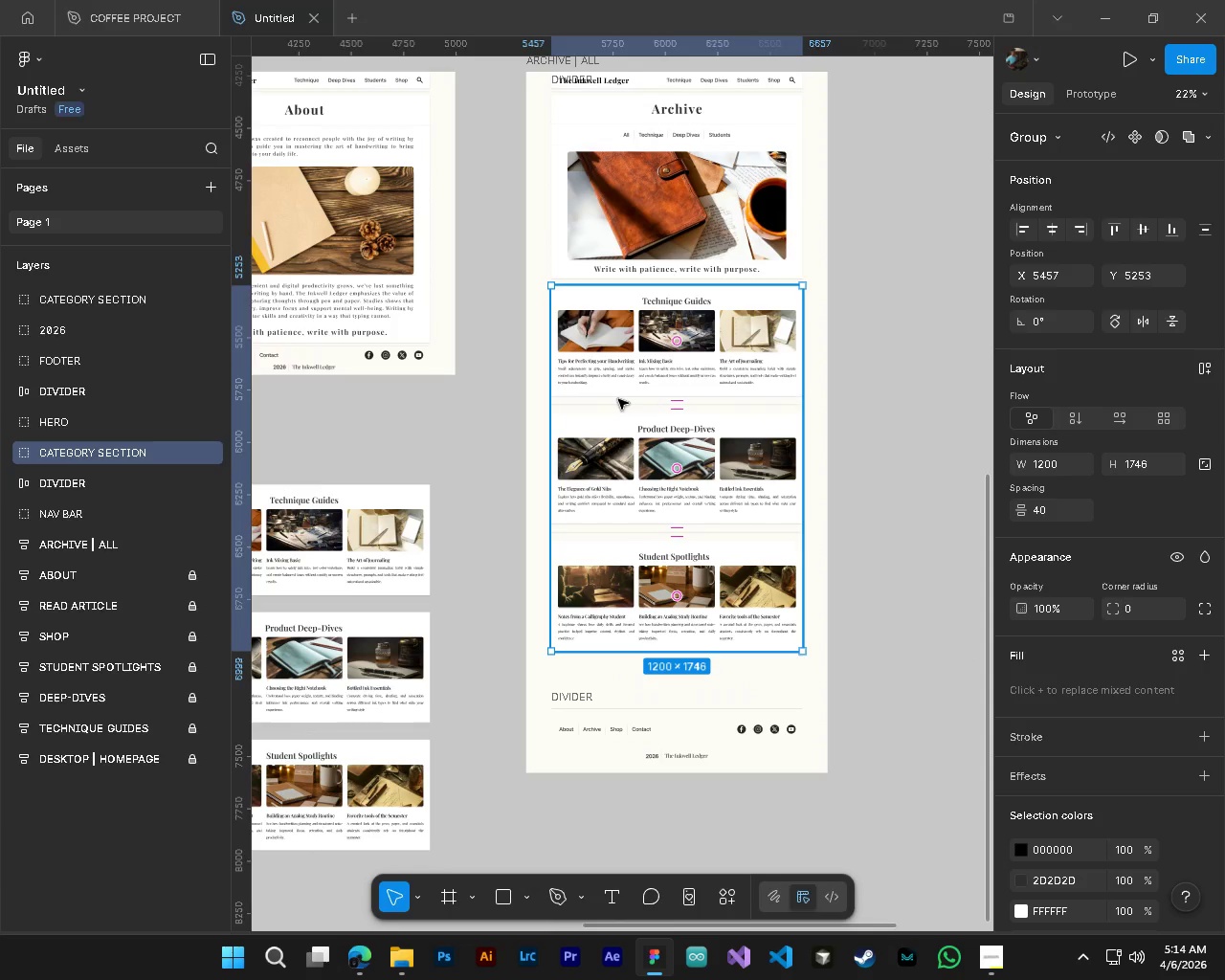 
hold_key(key=AltLeft, duration=3.06)
hold_key(key=ControlLeft, duration=1.5)
scroll: coordinate [666, 387], scroll_direction: up, amount: 8.0
 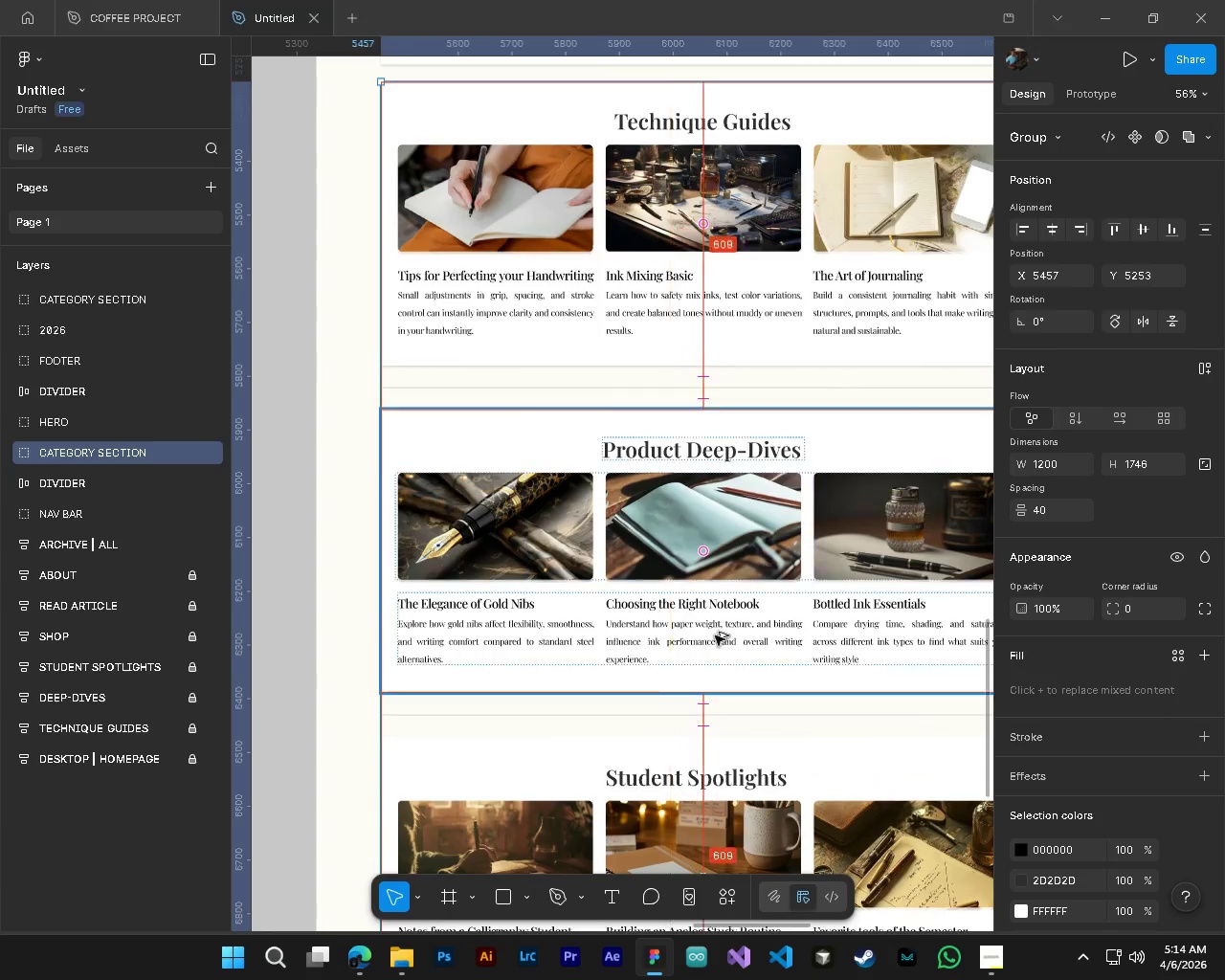 
hold_key(key=ControlLeft, duration=1.53)
 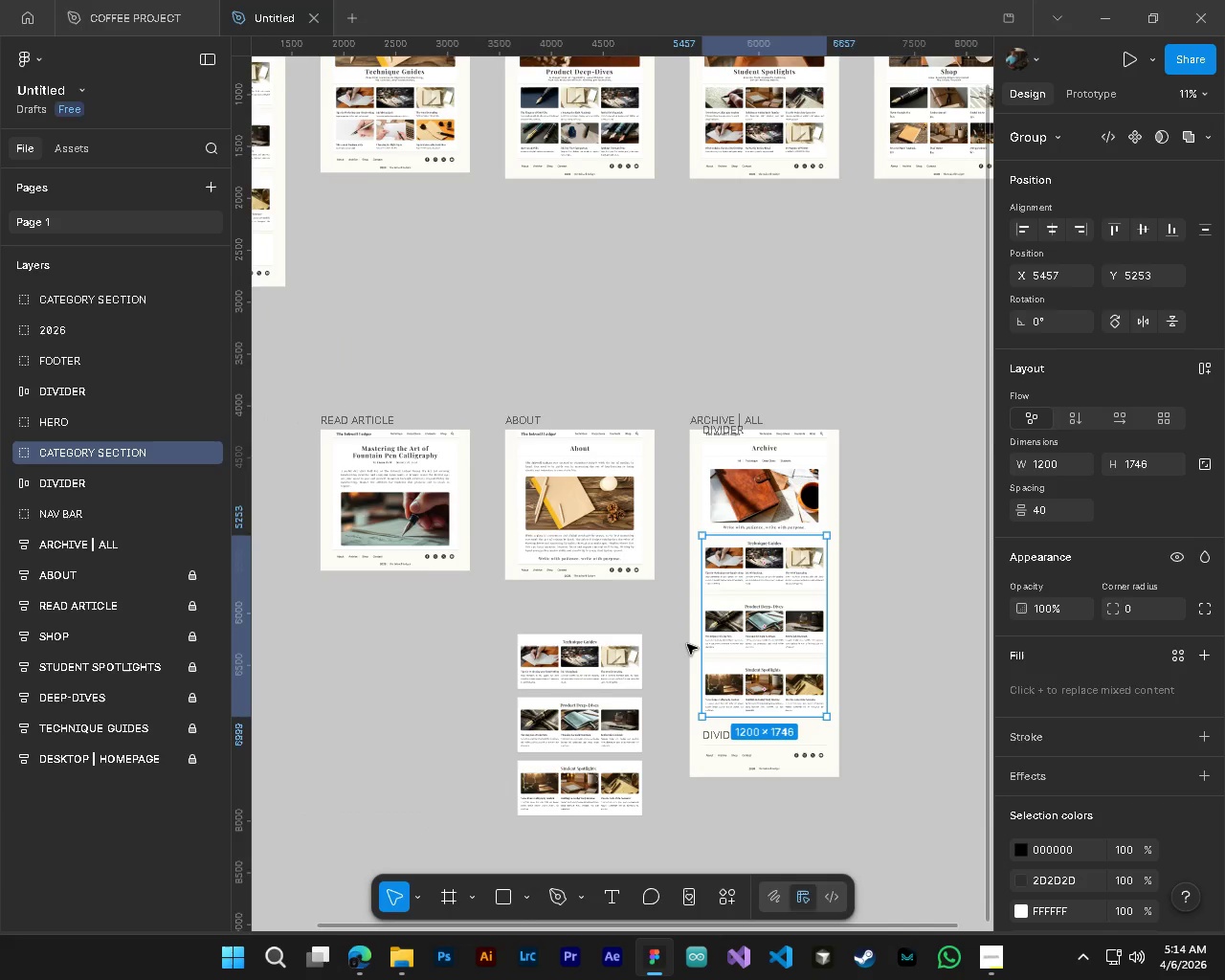 
hold_key(key=ShiftLeft, duration=0.44)
 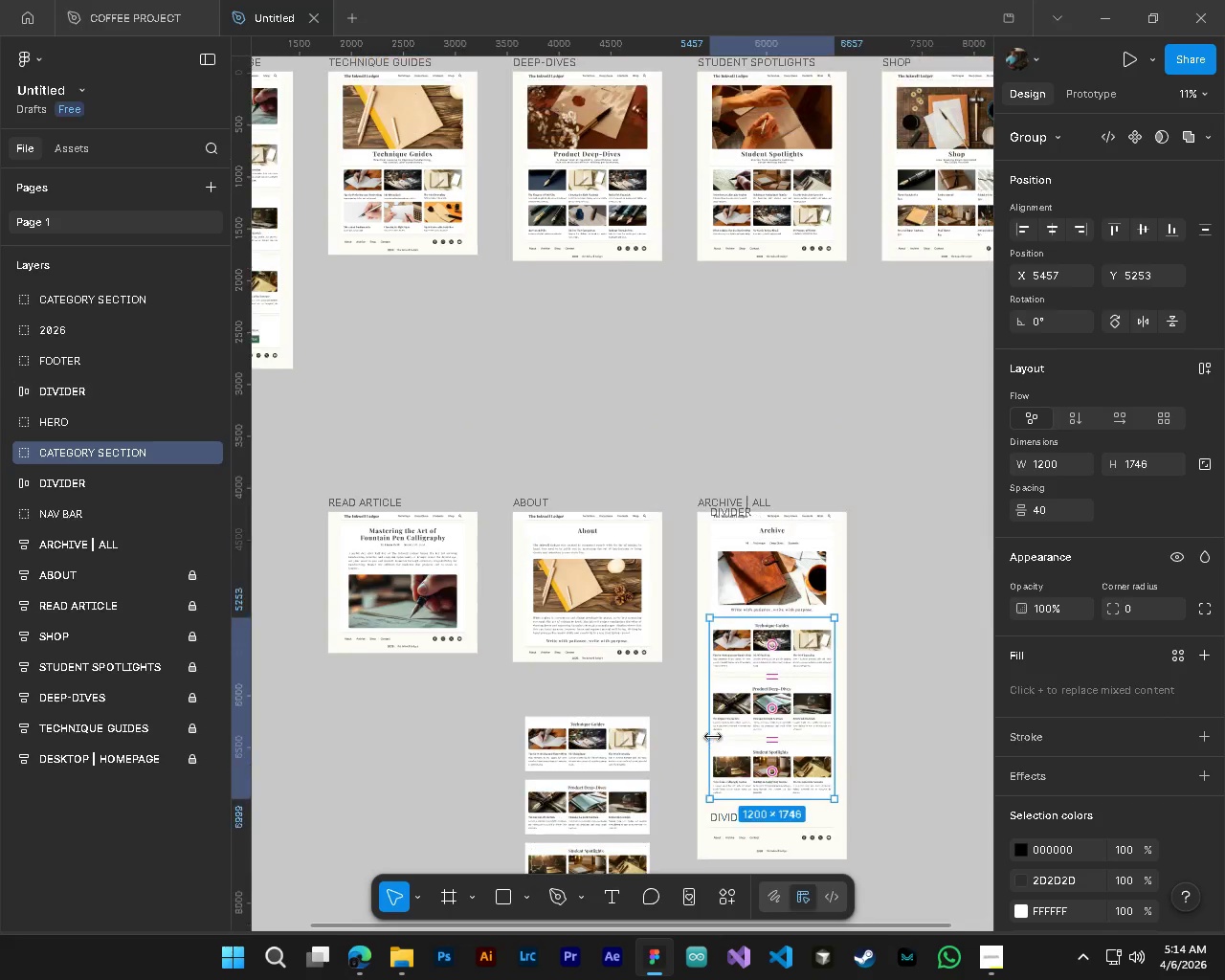 
scroll: coordinate [687, 644], scroll_direction: down, amount: 15.0
 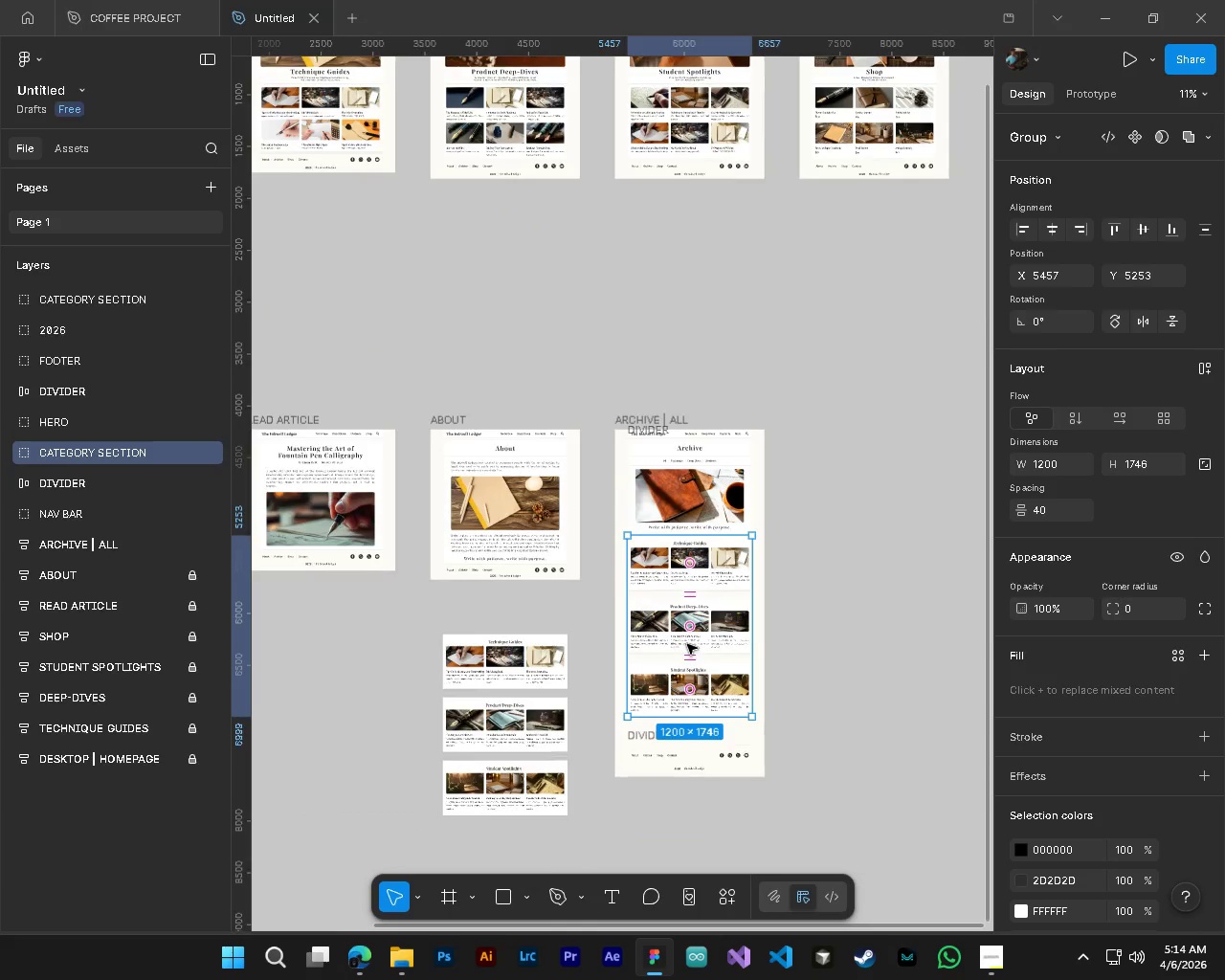 
scroll: coordinate [713, 736], scroll_direction: up, amount: 8.0
 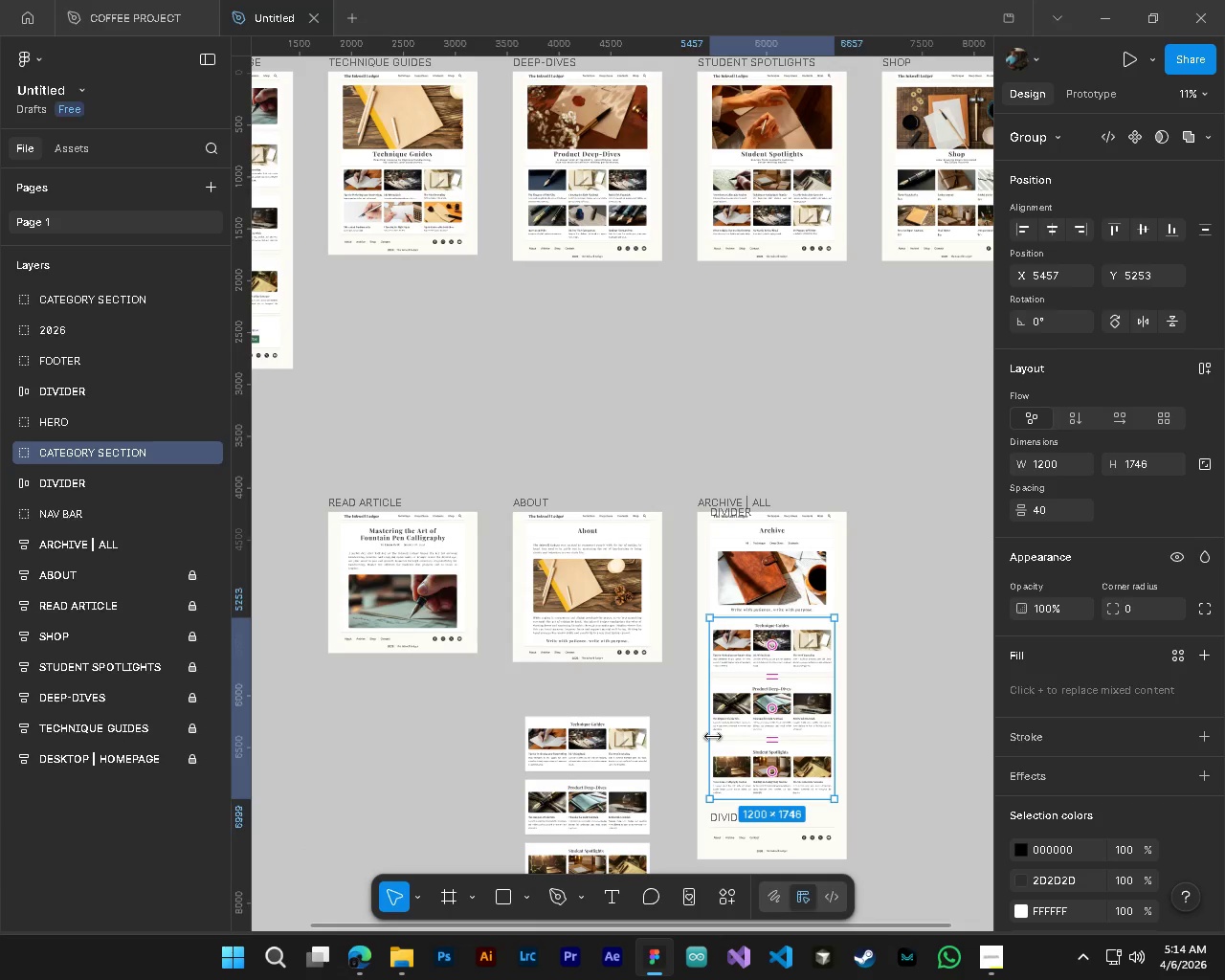 
hold_key(key=ShiftLeft, duration=0.36)
scroll: coordinate [713, 736], scroll_direction: up, amount: 3.0
 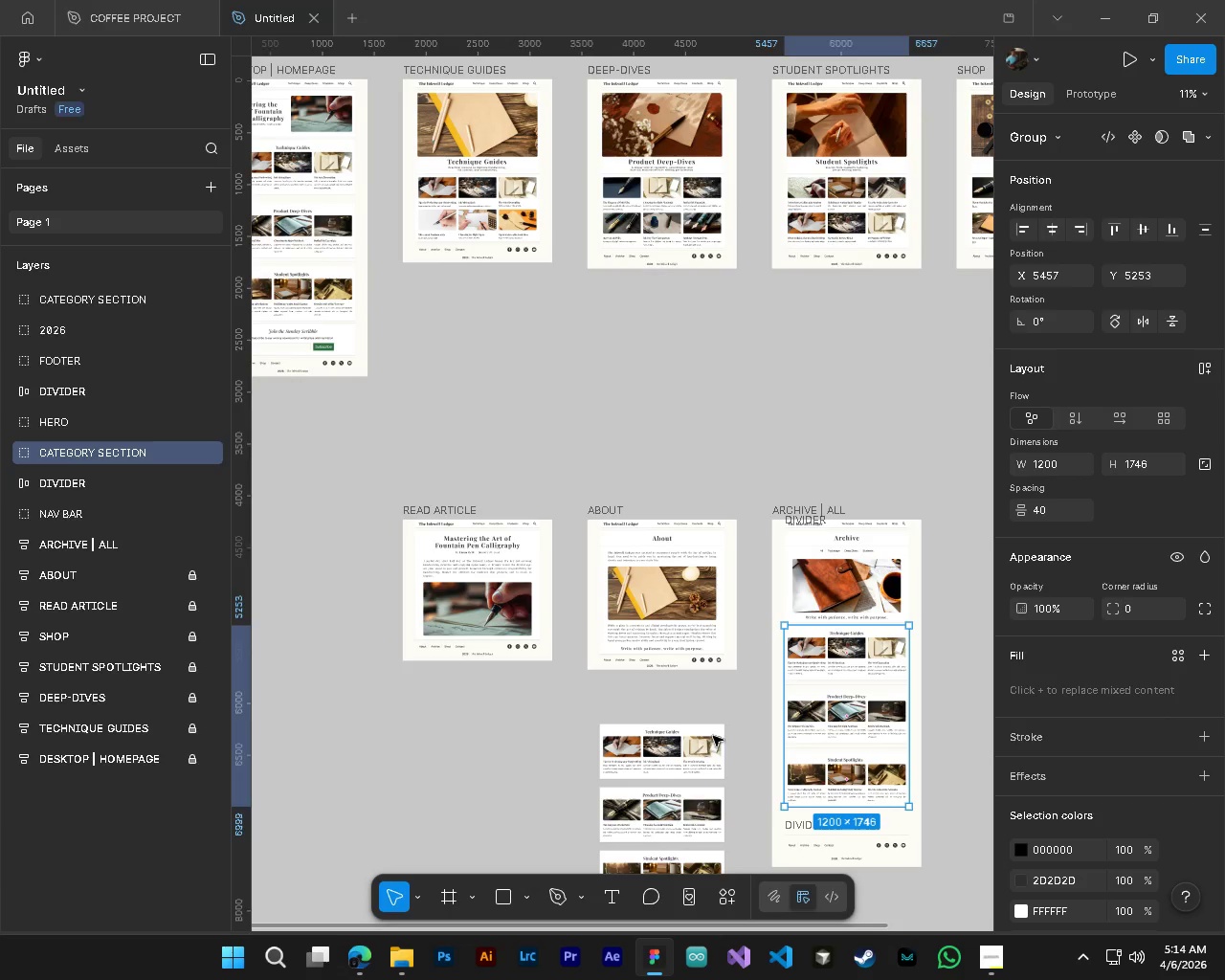 
hold_key(key=ShiftLeft, duration=0.86)
scroll: coordinate [713, 736], scroll_direction: up, amount: 6.0
 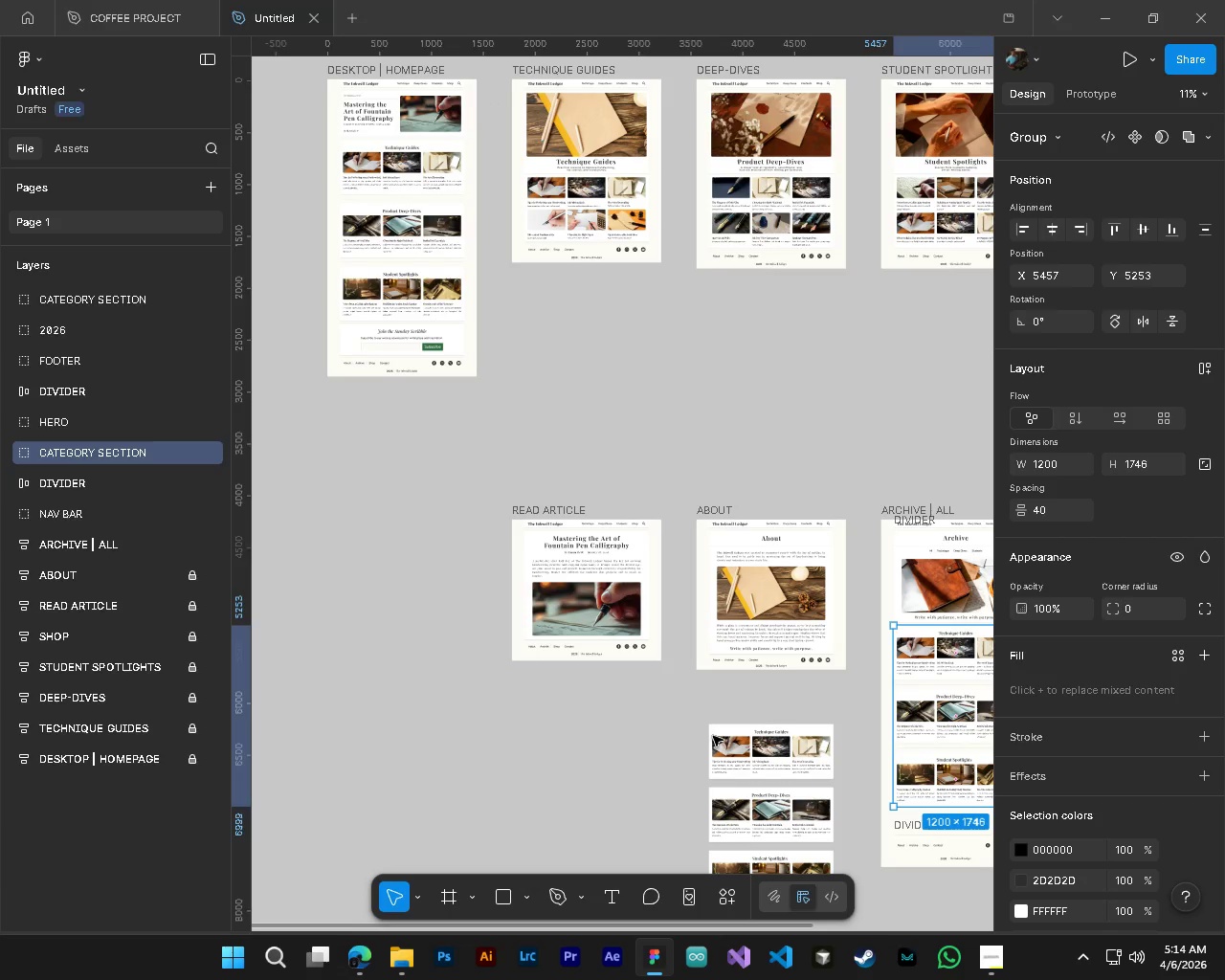 
hold_key(key=ShiftLeft, duration=1.5)
scroll: coordinate [713, 736], scroll_direction: up, amount: 3.0
 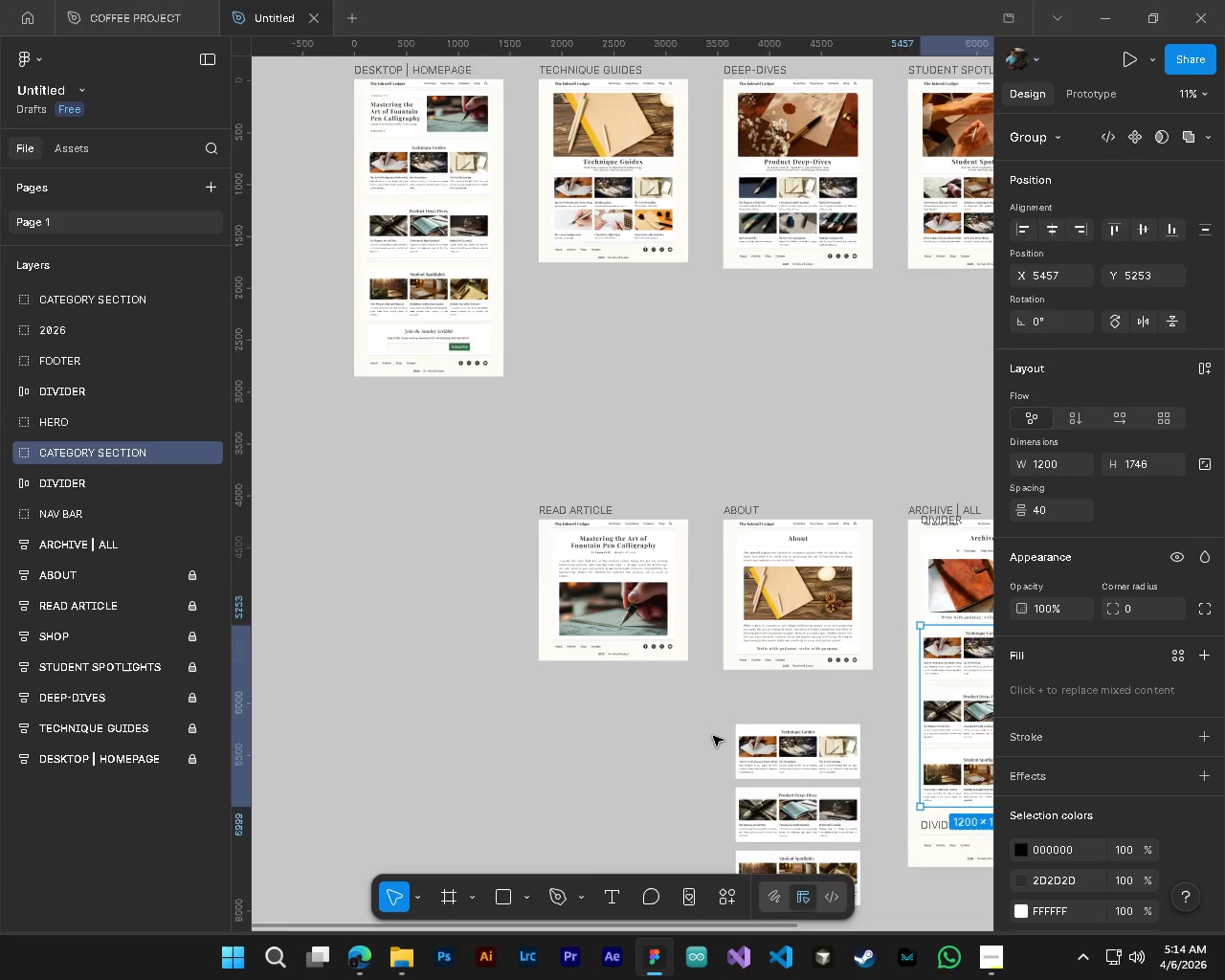 
key(Shift+ShiftLeft)
 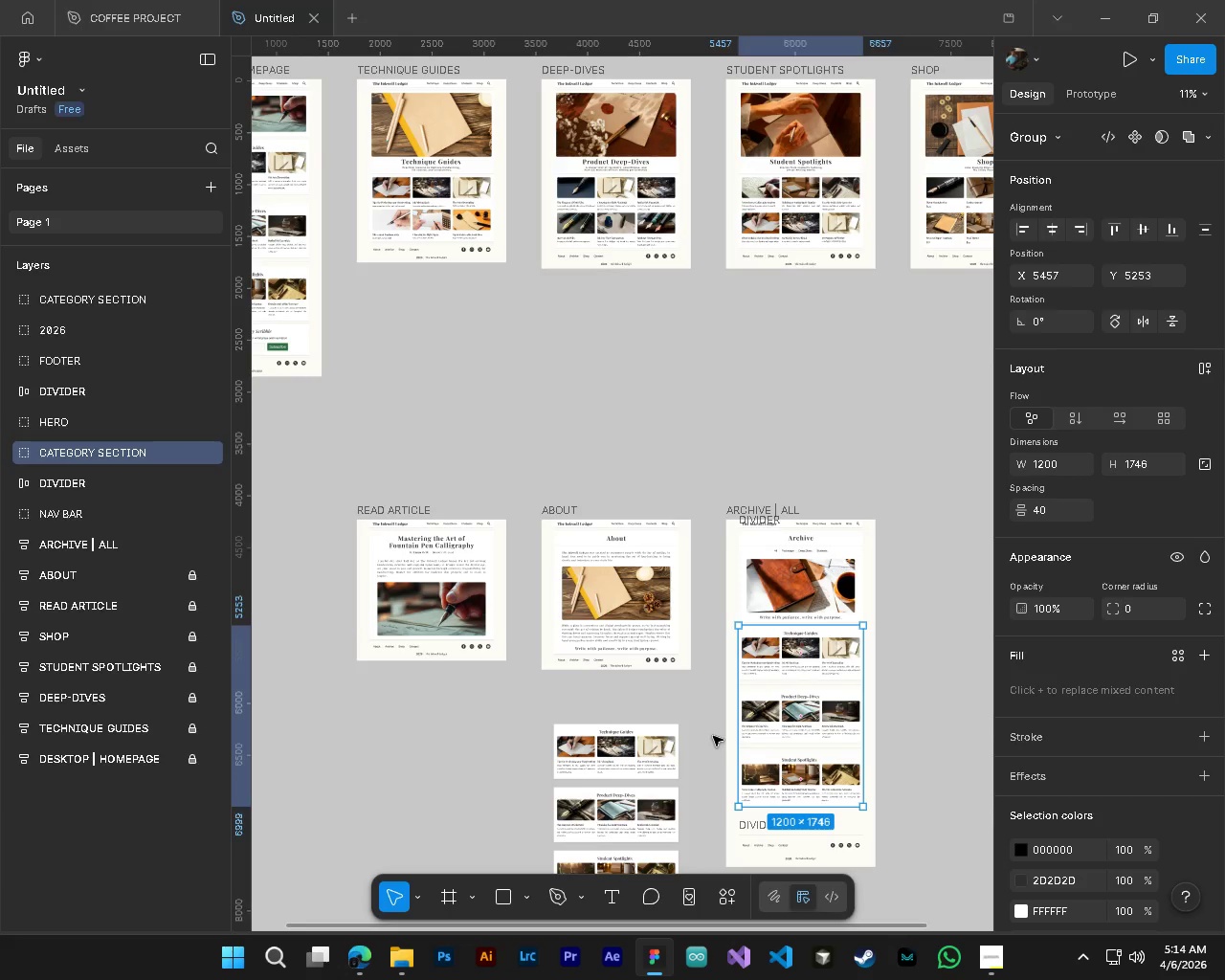 
key(Shift+ShiftLeft)
 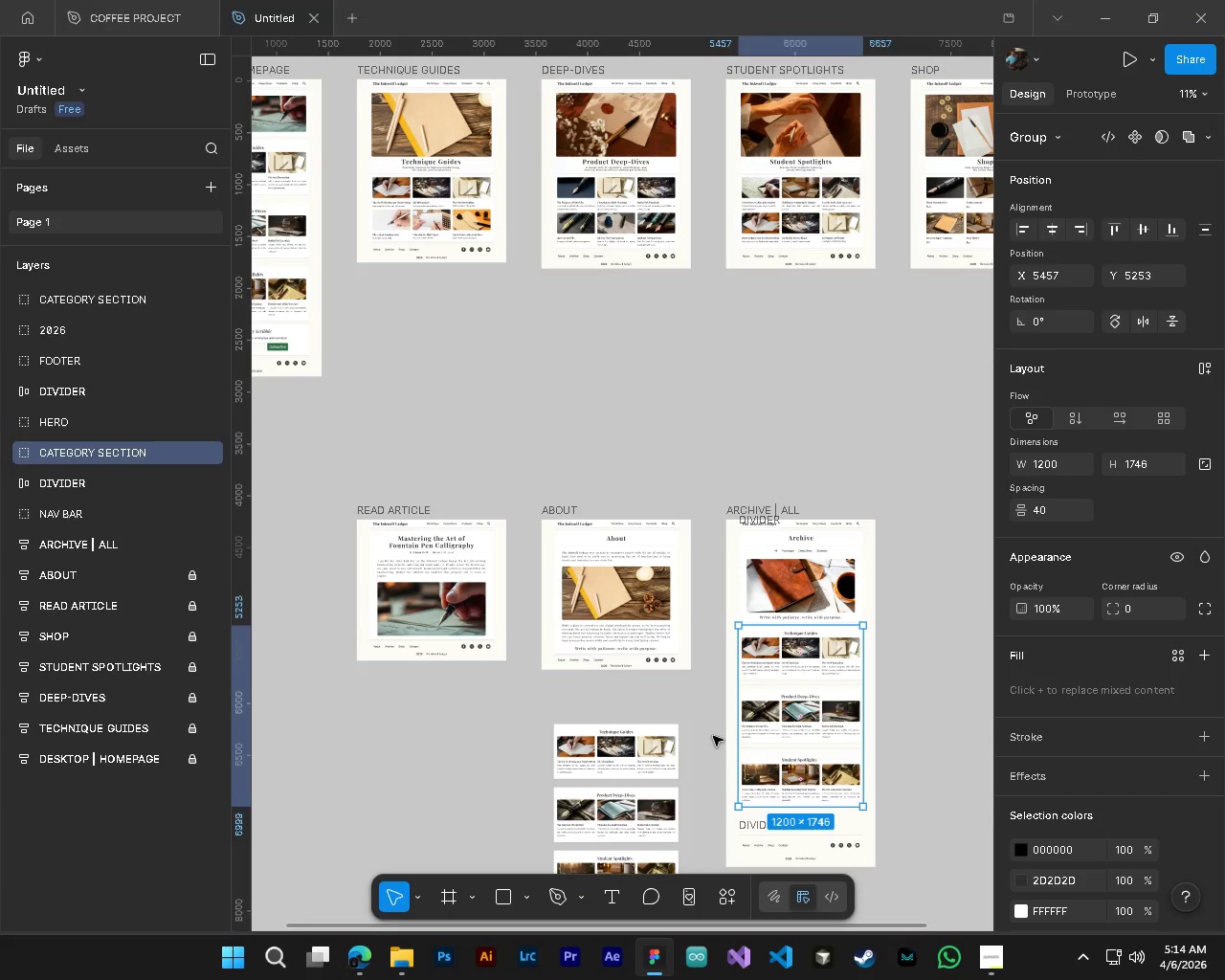 
key(Shift+ShiftLeft)
 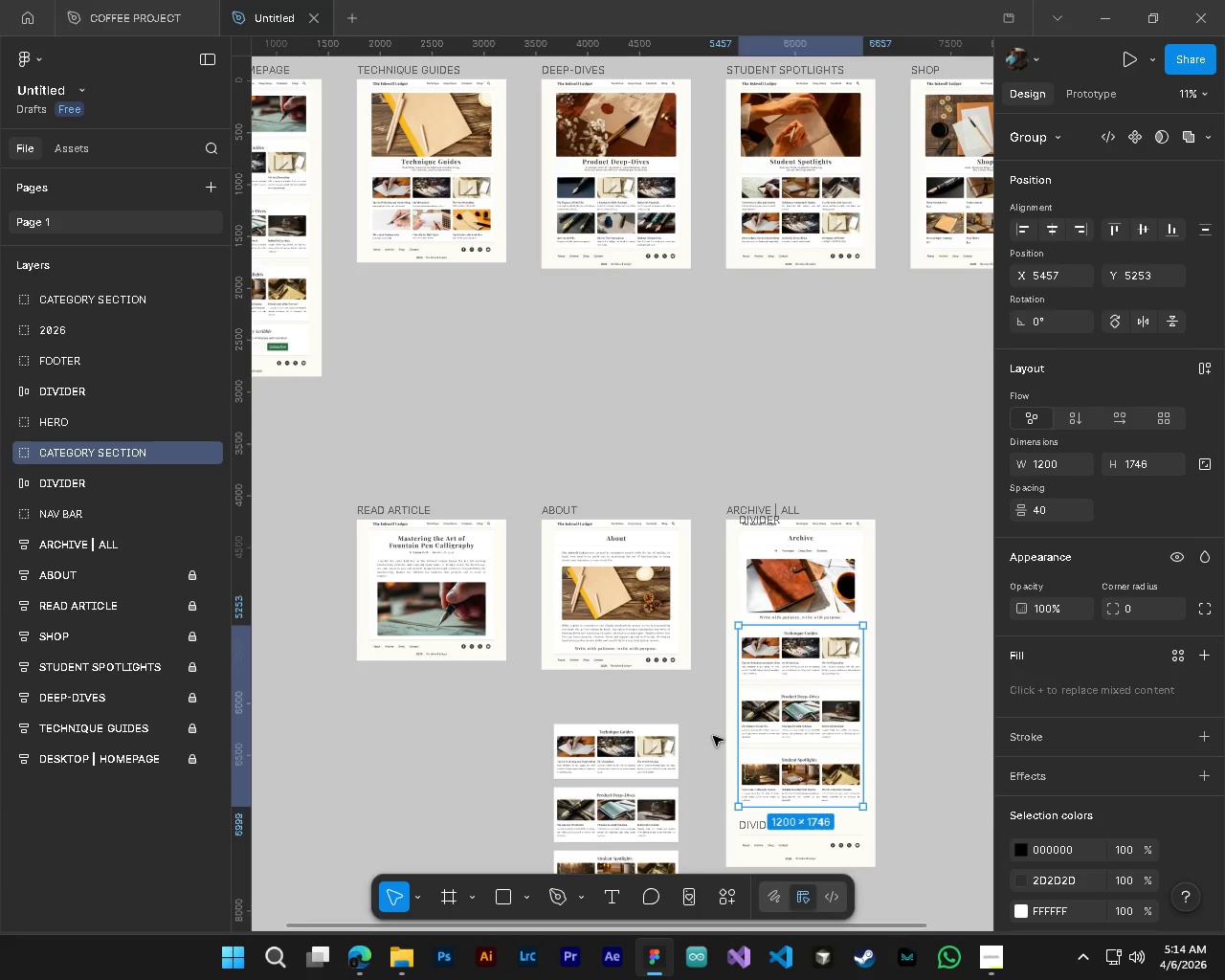 
key(Shift+ShiftLeft)
 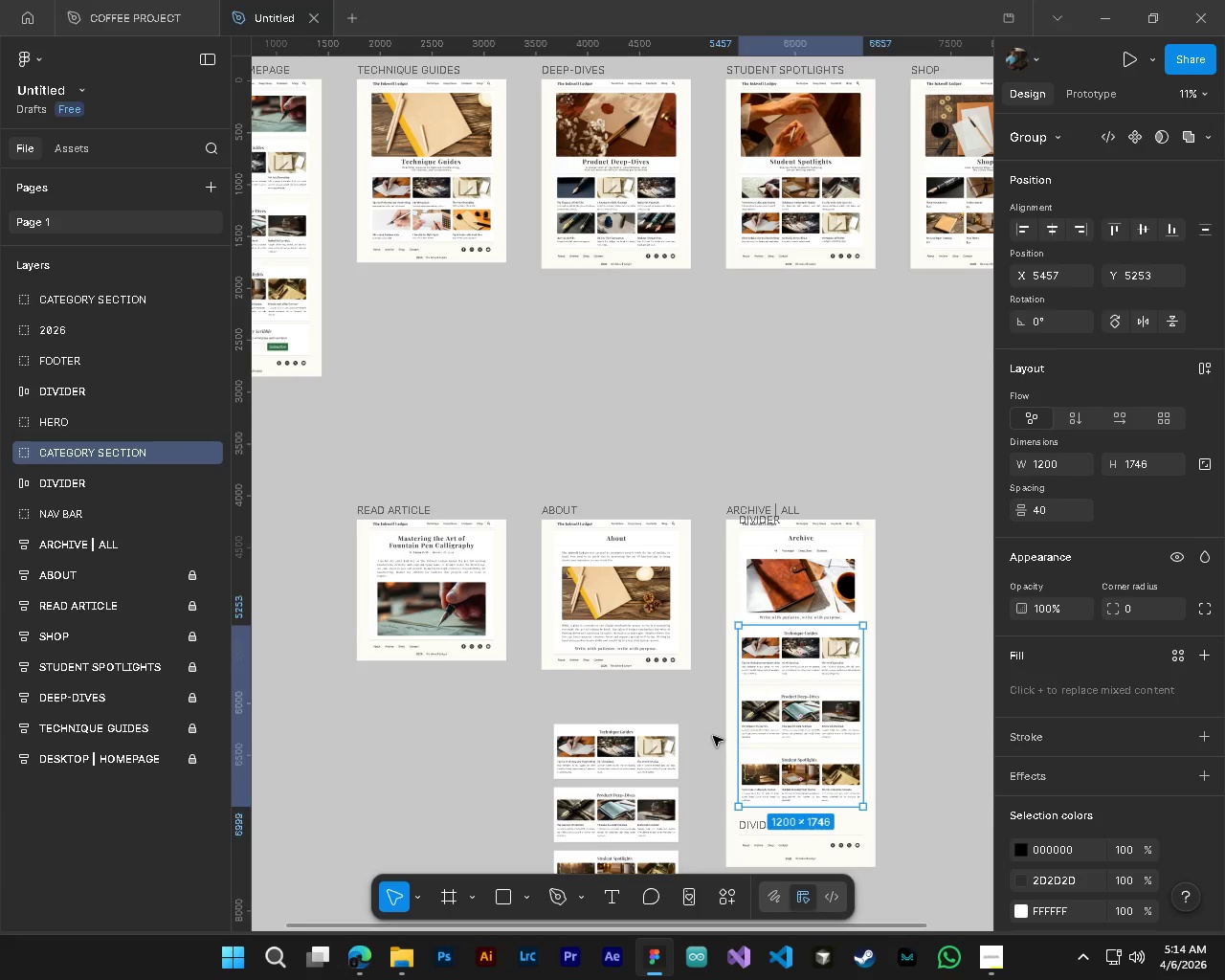 
key(Shift+ShiftLeft)
 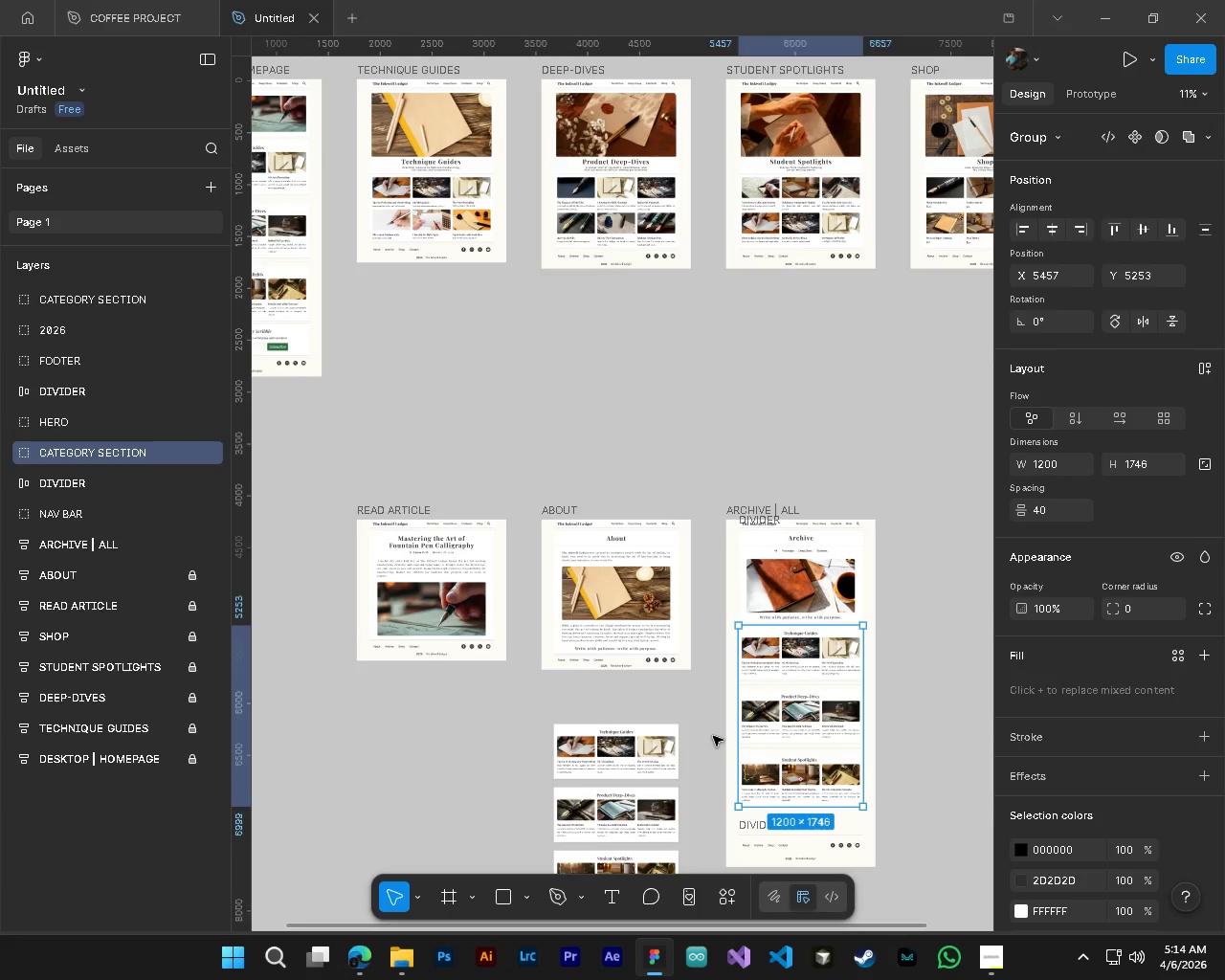 
key(Shift+ShiftLeft)
 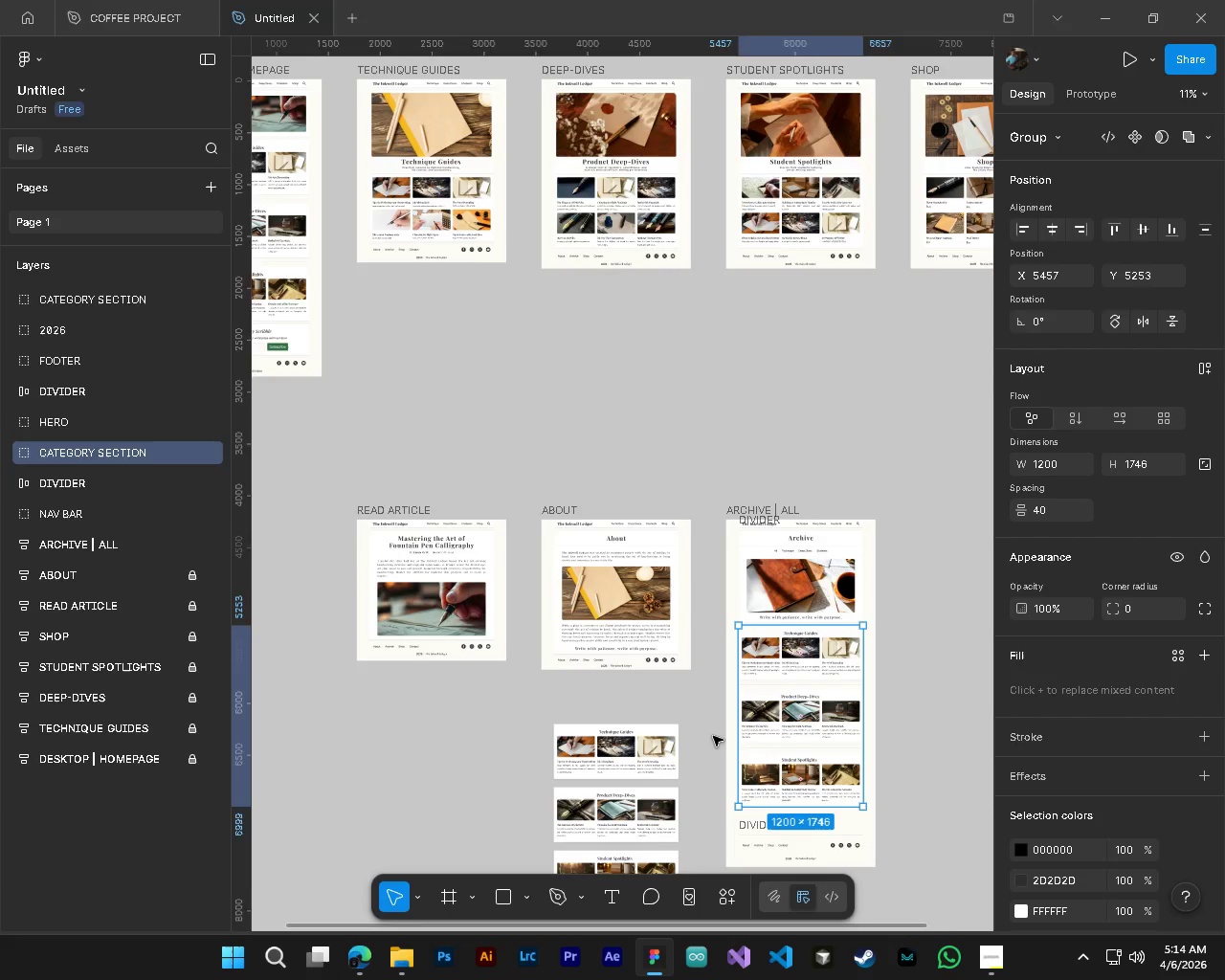 
key(Shift+ShiftLeft)
 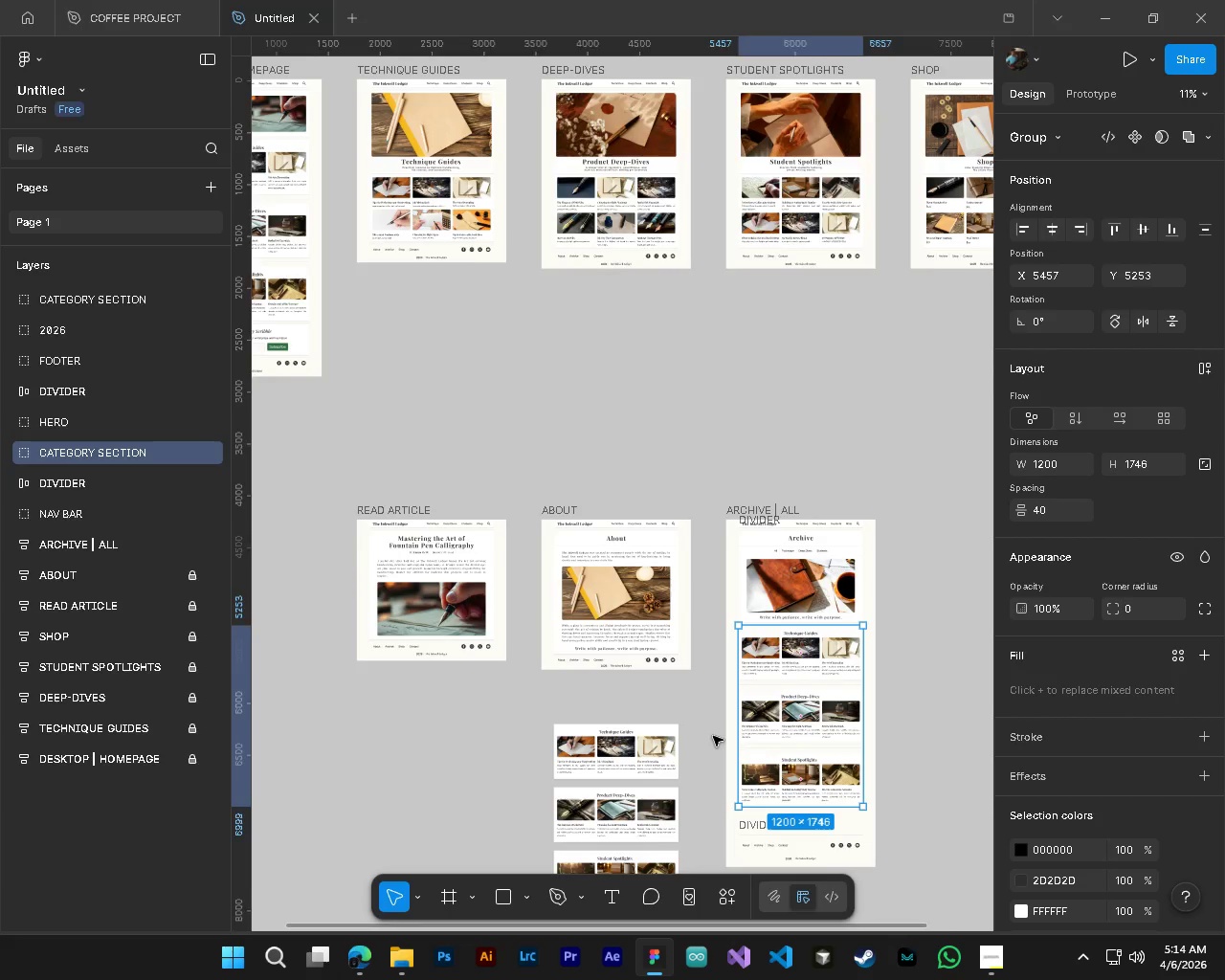 
hold_key(key=ShiftLeft, duration=3.38)
scroll: coordinate [713, 736], scroll_direction: down, amount: 4.0
 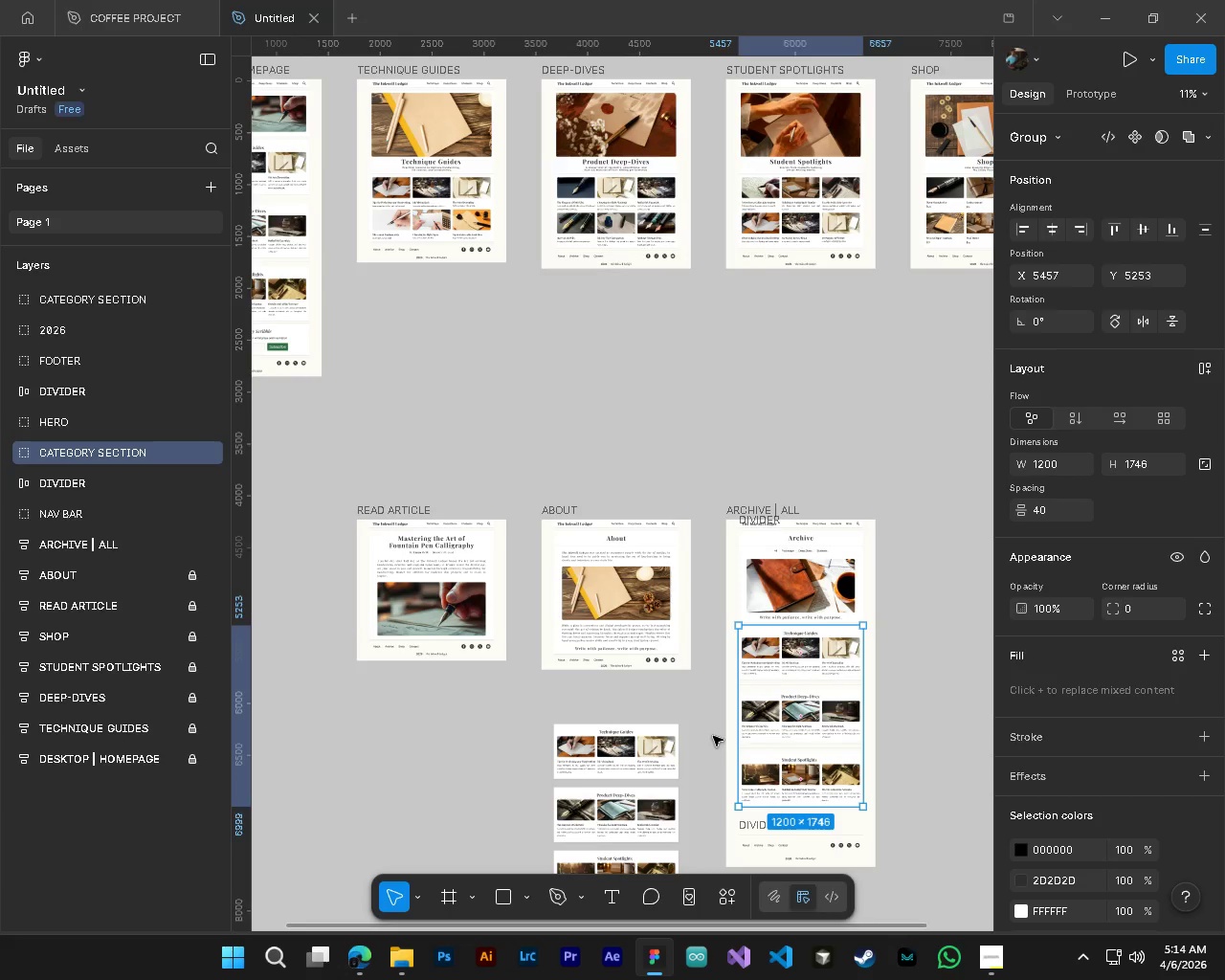 
key(Alt+Control+ControlLeft)
 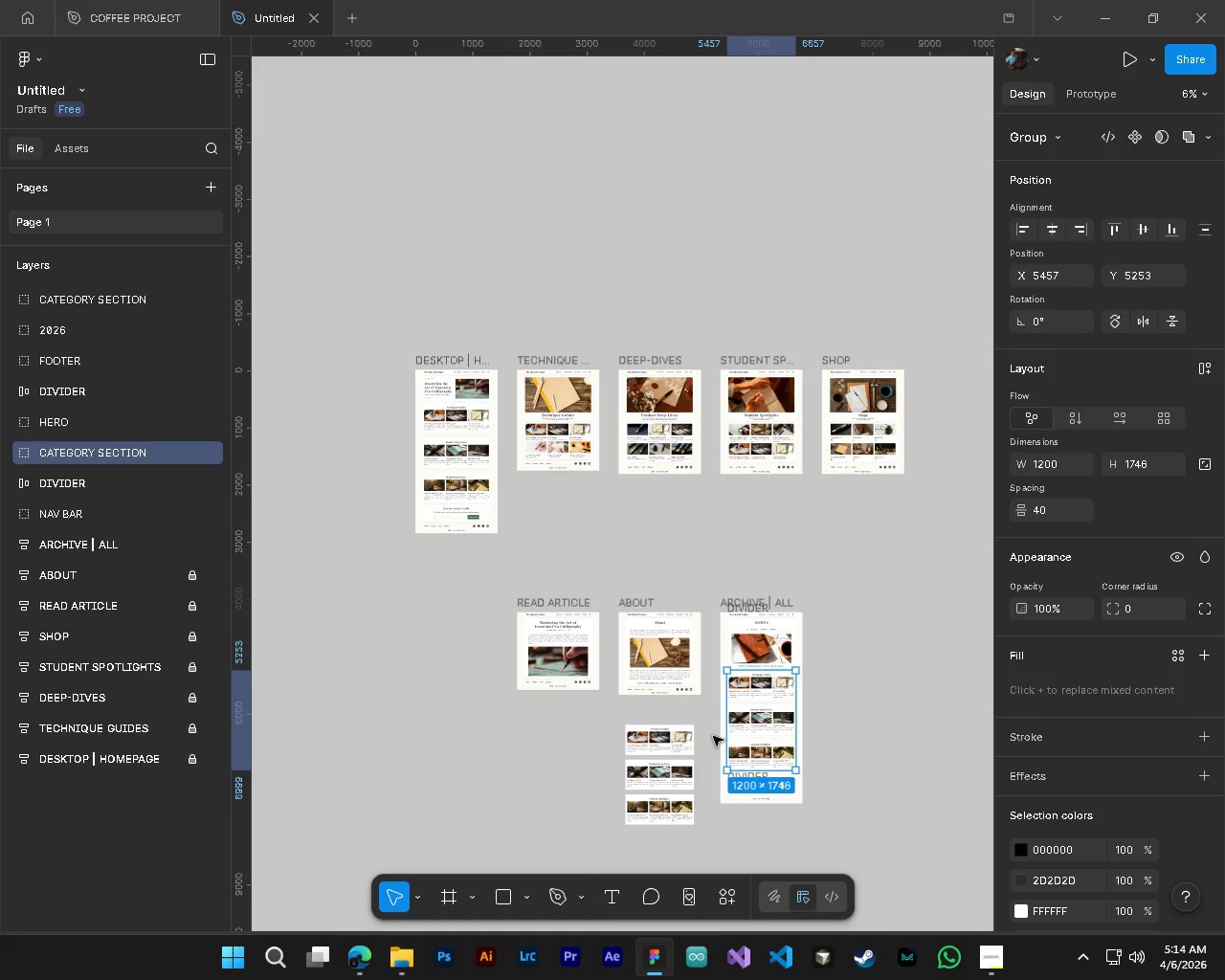 
key(Alt+AltLeft)
 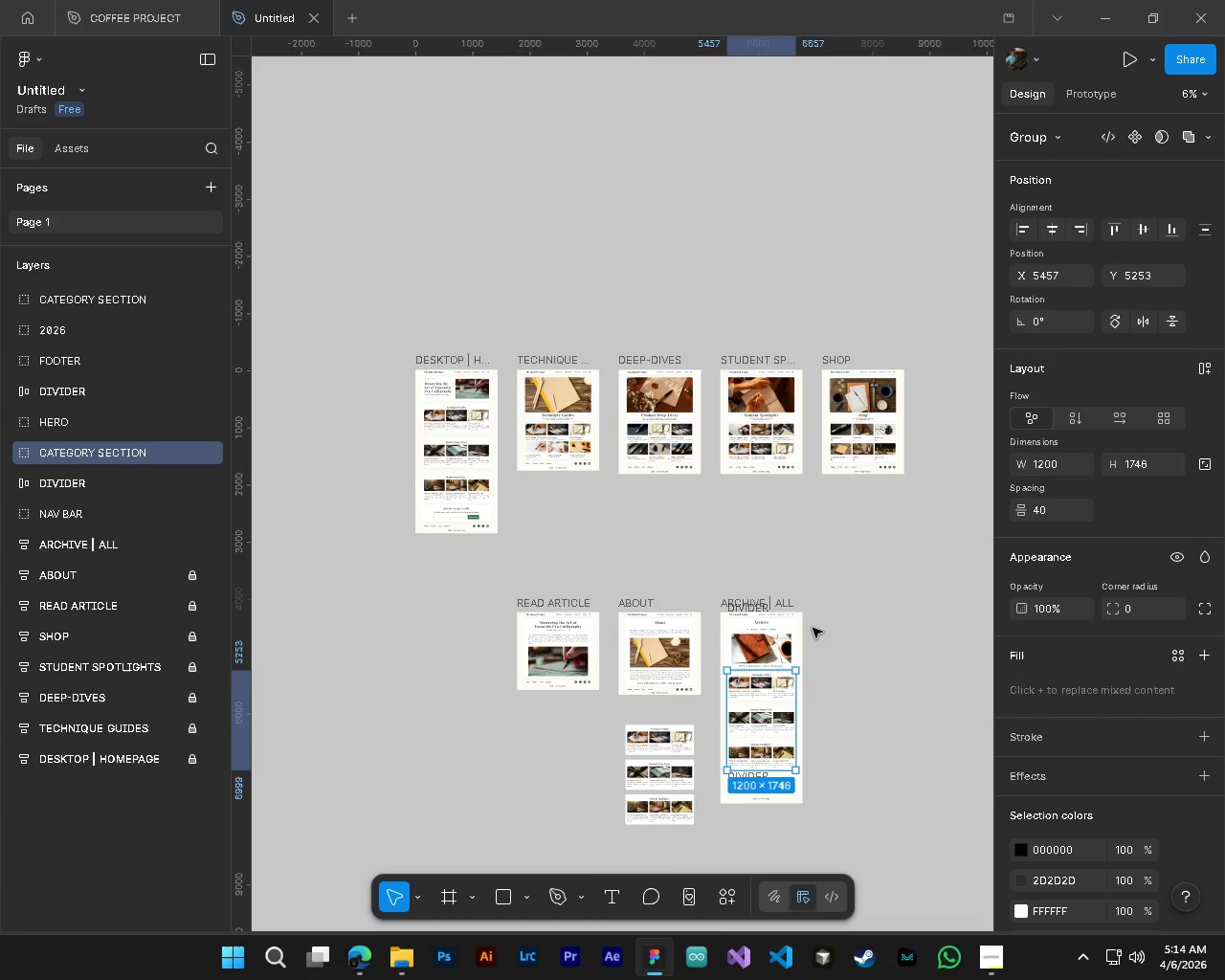 
hold_key(key=ShiftLeft, duration=0.45)
scroll: coordinate [813, 626], scroll_direction: down, amount: 1.0
 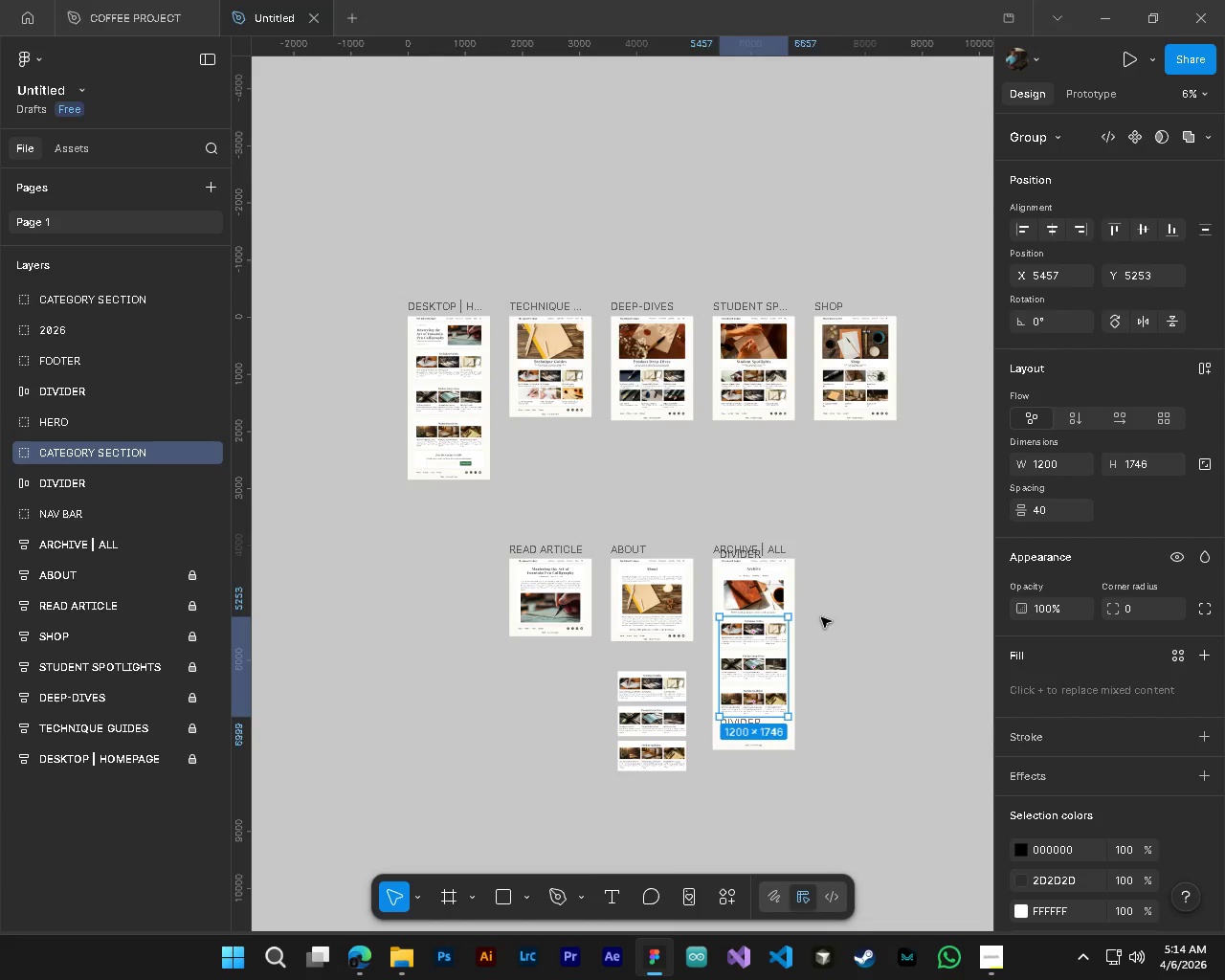 
hold_key(key=ControlLeft, duration=1.5)
hold_key(key=AltLeft, duration=2.06)
scroll: coordinate [778, 668], scroll_direction: up, amount: 5.0
 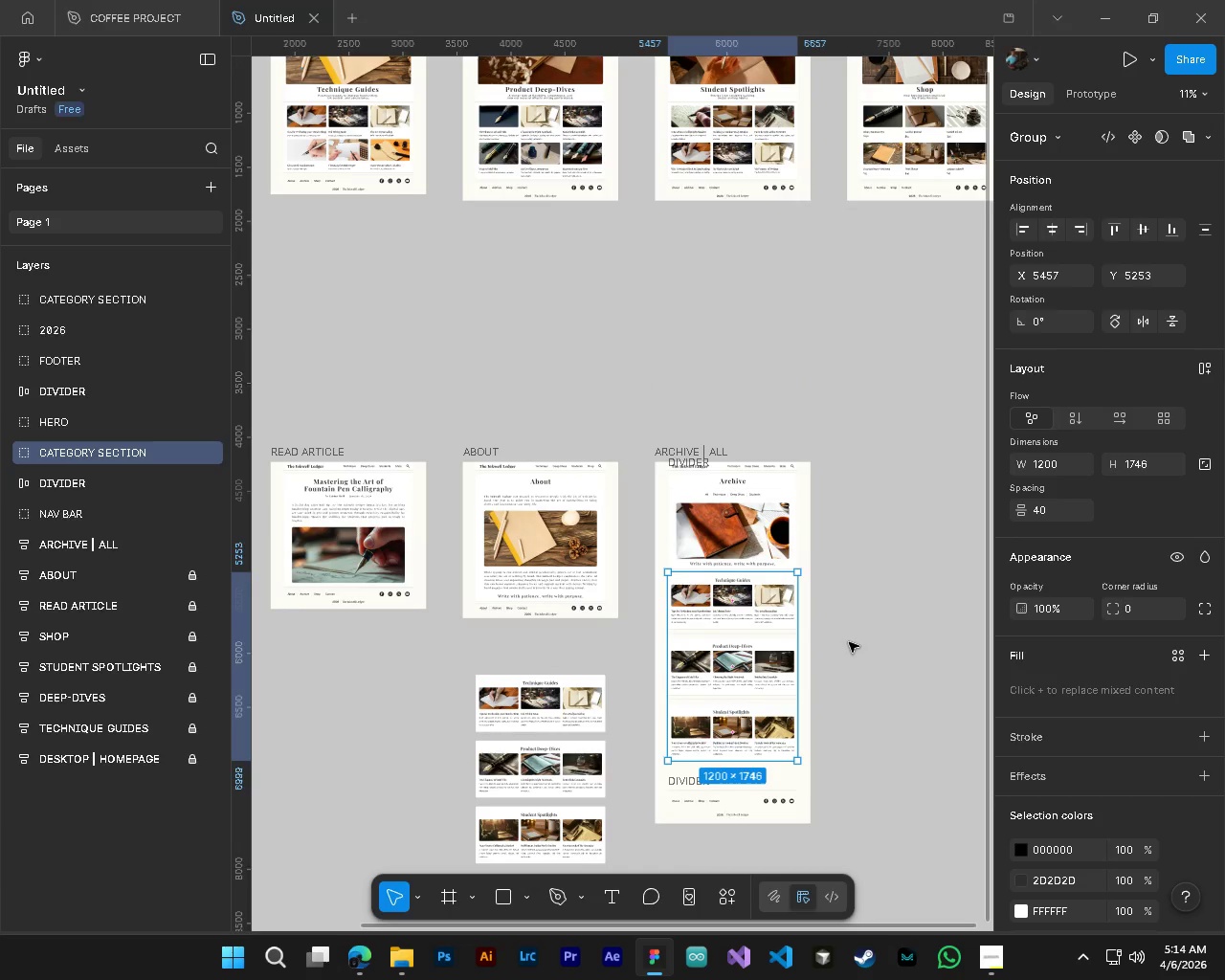 
hold_key(key=ControlLeft, duration=0.59)
scroll: coordinate [849, 642], scroll_direction: down, amount: 4.0
 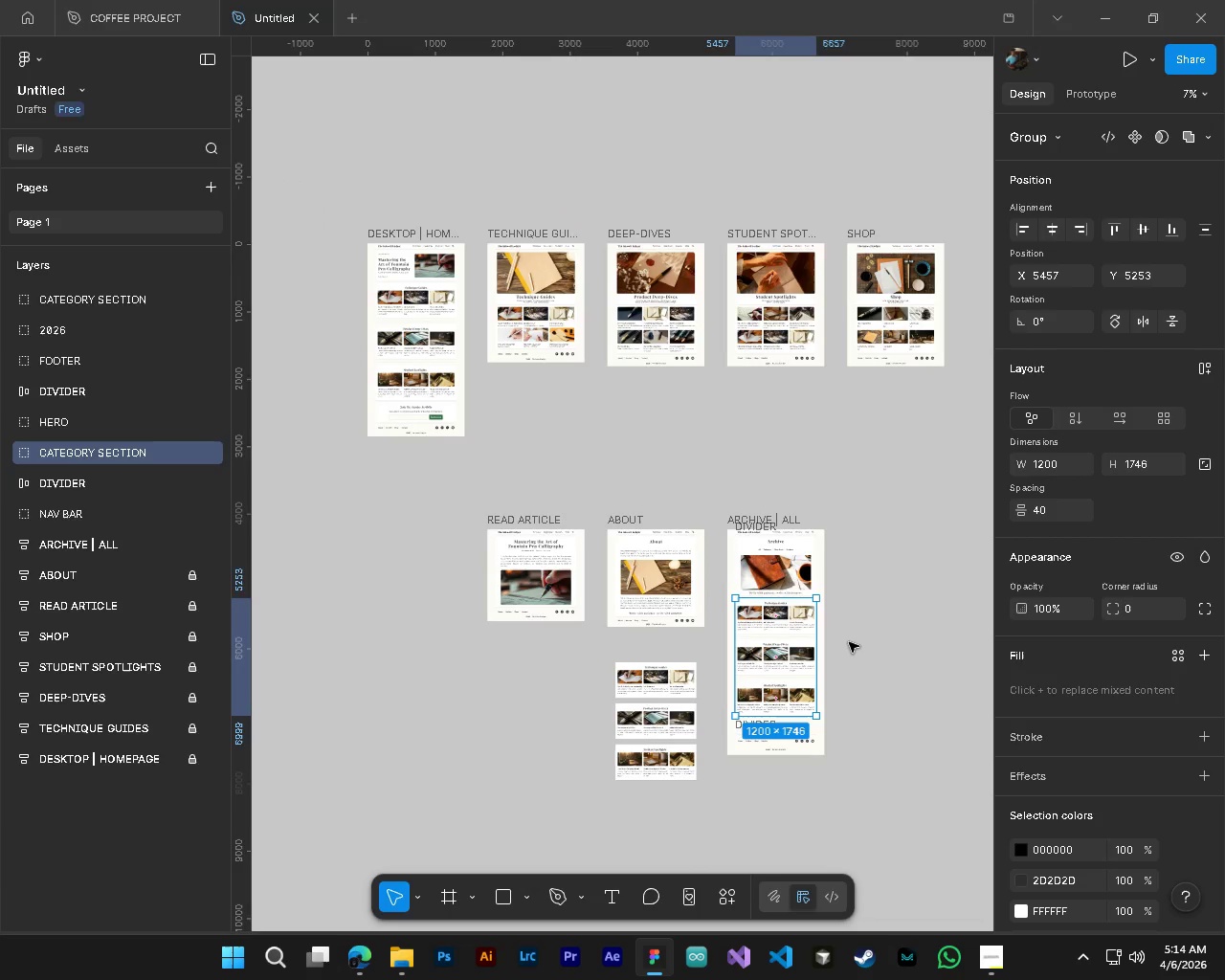 
hold_key(key=ShiftLeft, duration=1.34)
 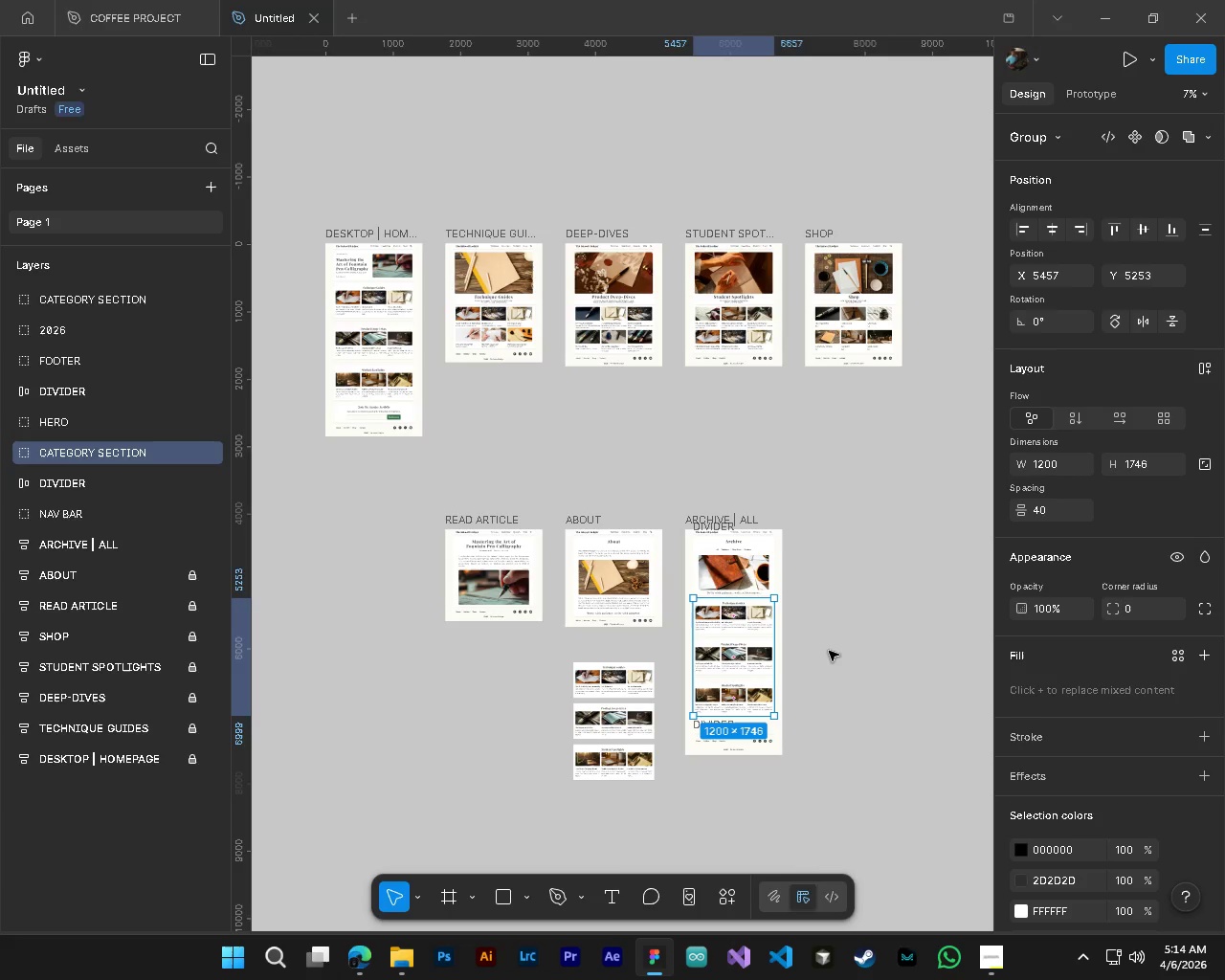 
hold_key(key=ControlLeft, duration=2.25)
hold_key(key=AltLeft, duration=1.5)
hold_key(key=AltLeft, duration=0.7)
scroll: coordinate [731, 585], scroll_direction: up, amount: 15.0
 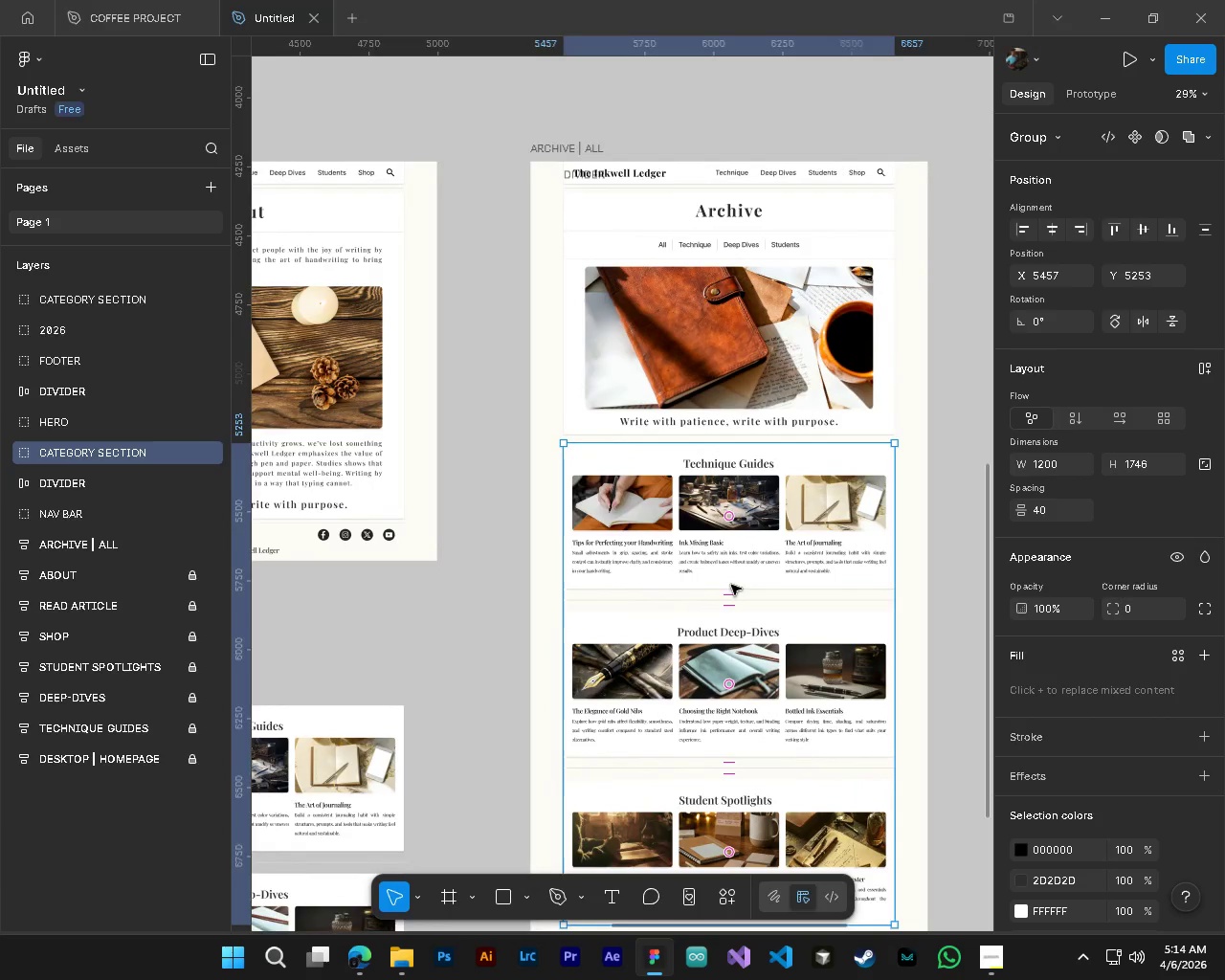 
hold_key(key=ControlLeft, duration=0.95)
hold_key(key=AltLeft, duration=0.89)
scroll: coordinate [728, 592], scroll_direction: down, amount: 11.0
 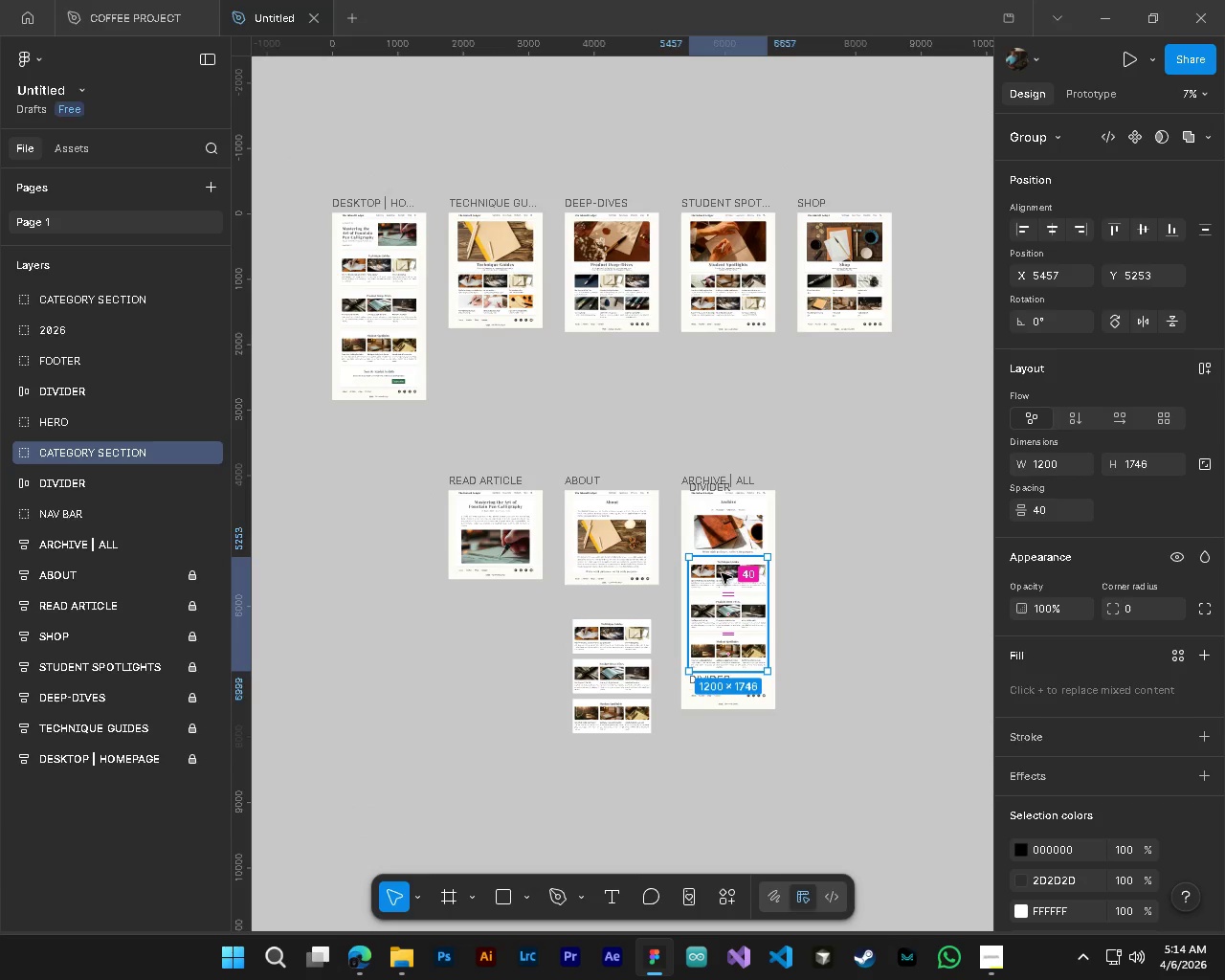 
hold_key(key=ControlLeft, duration=1.81)
 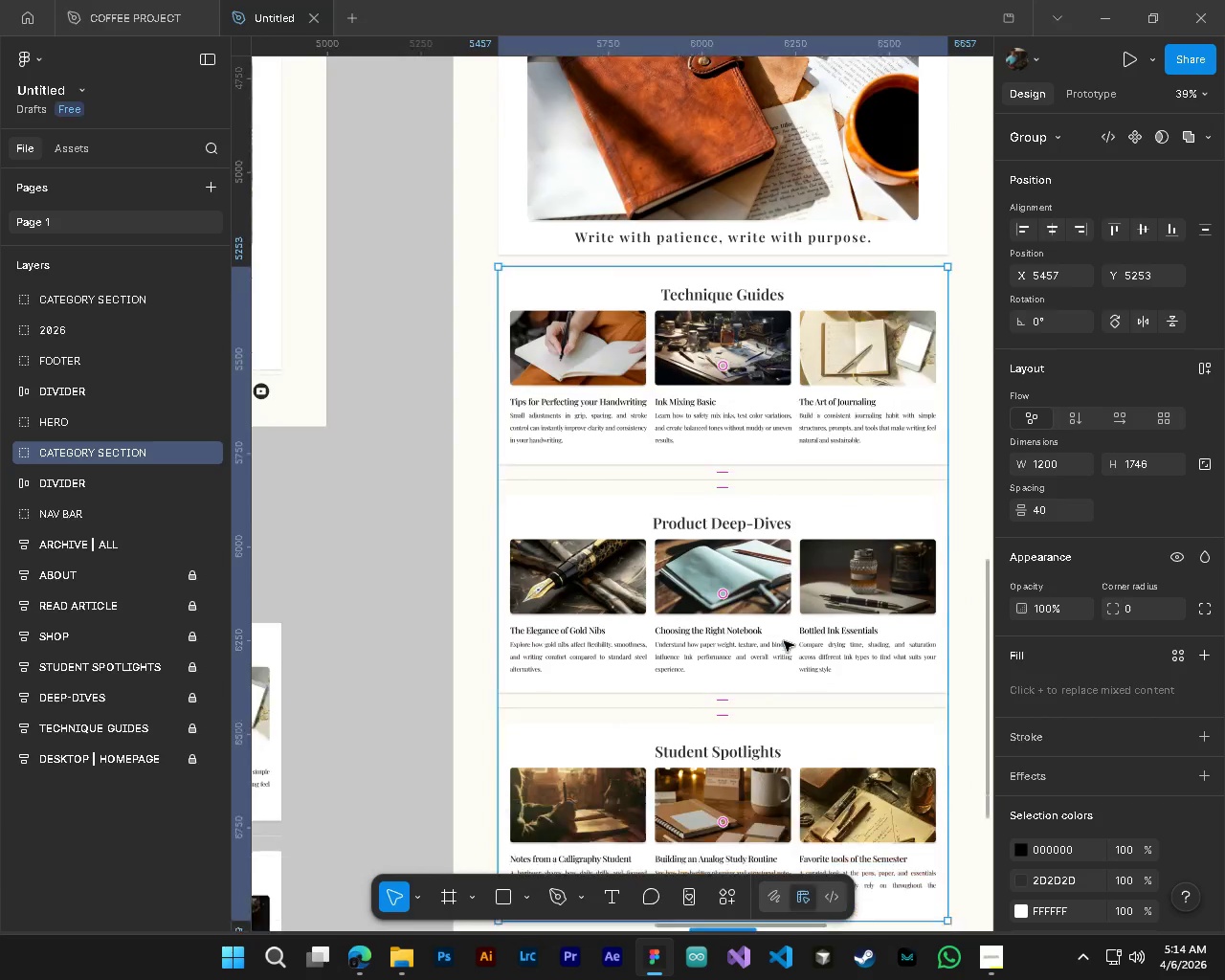 
hold_key(key=AltLeft, duration=1.5)
 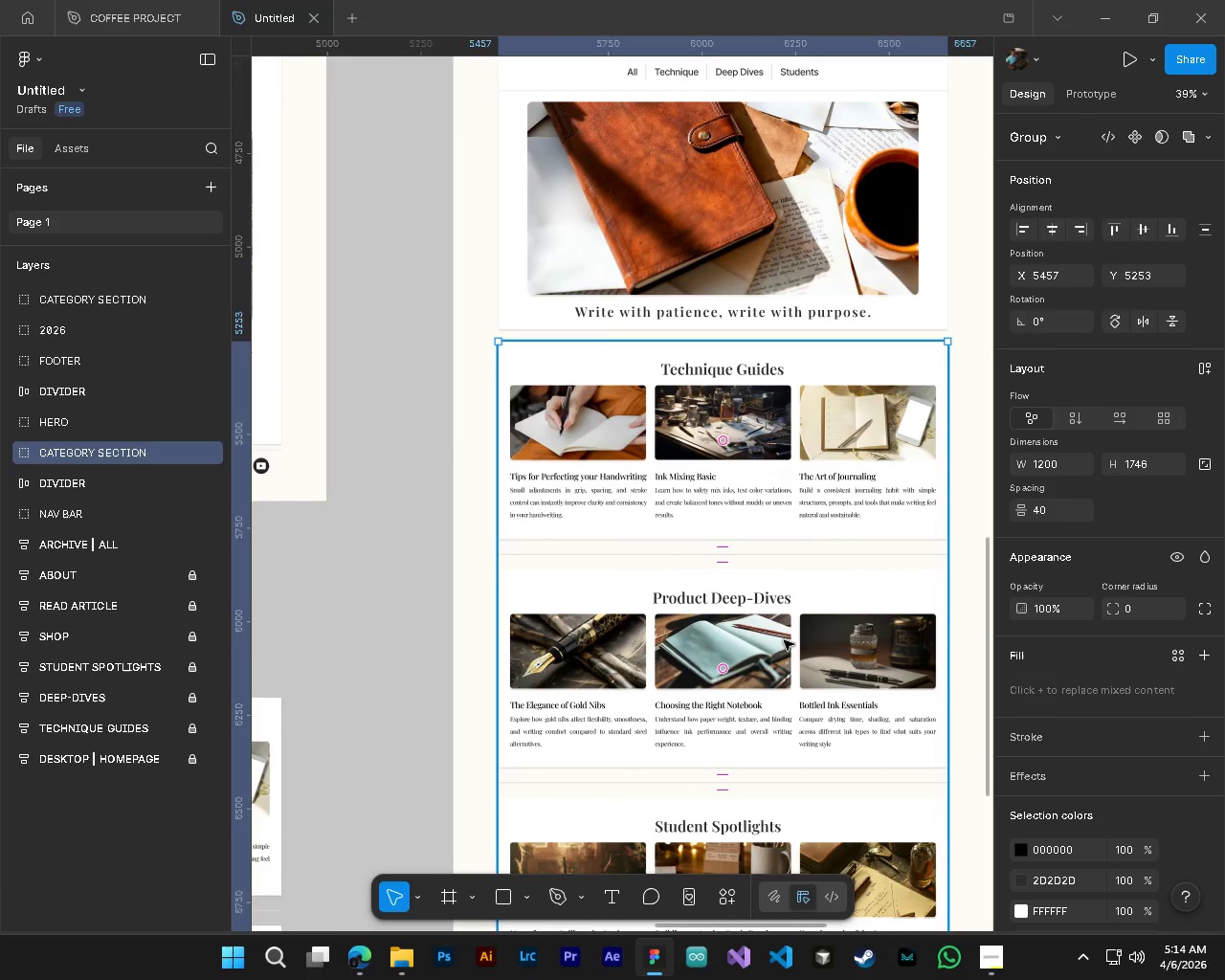 
key(Alt+Control+AltLeft)
 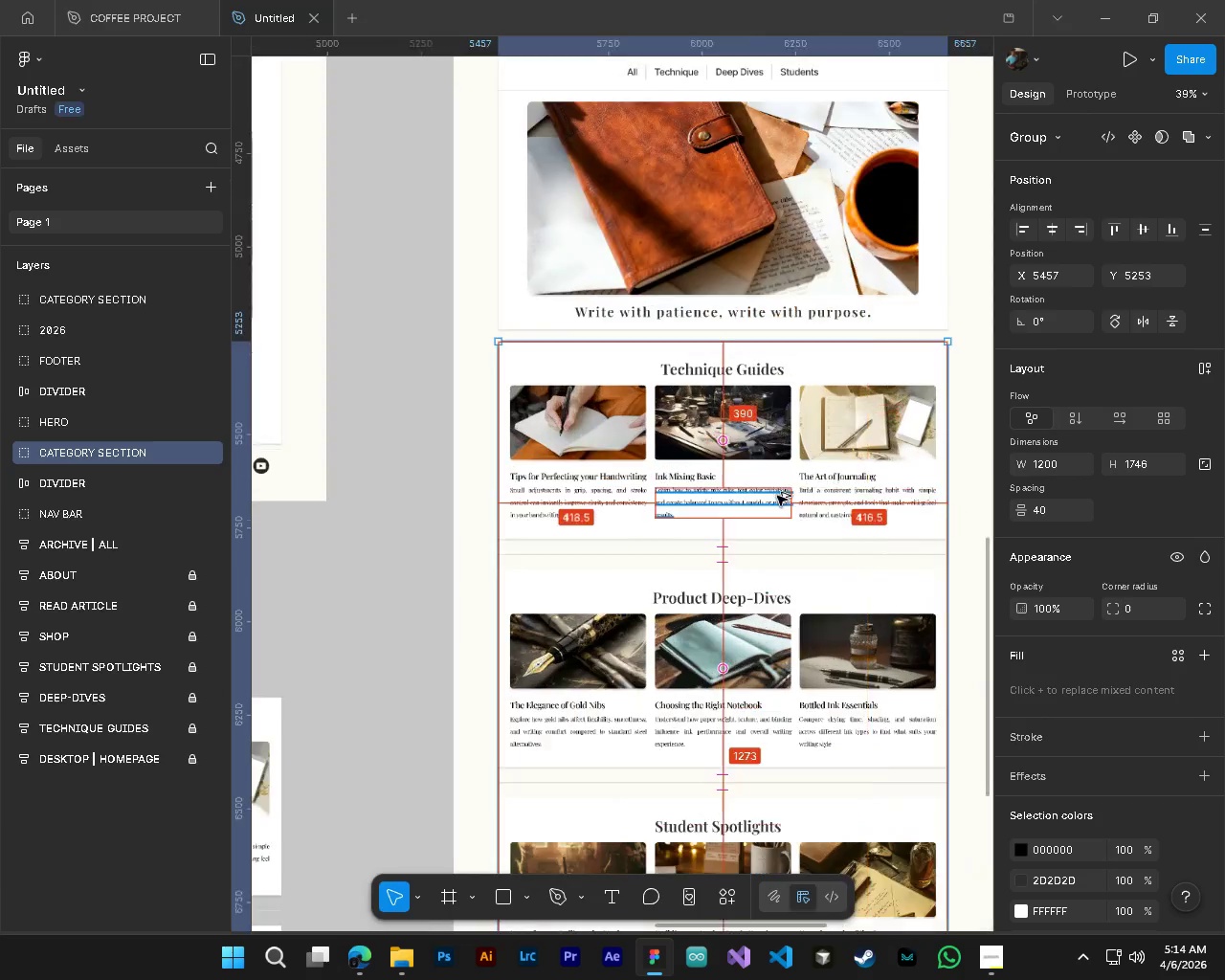 
key(Alt+Control+AltLeft)
 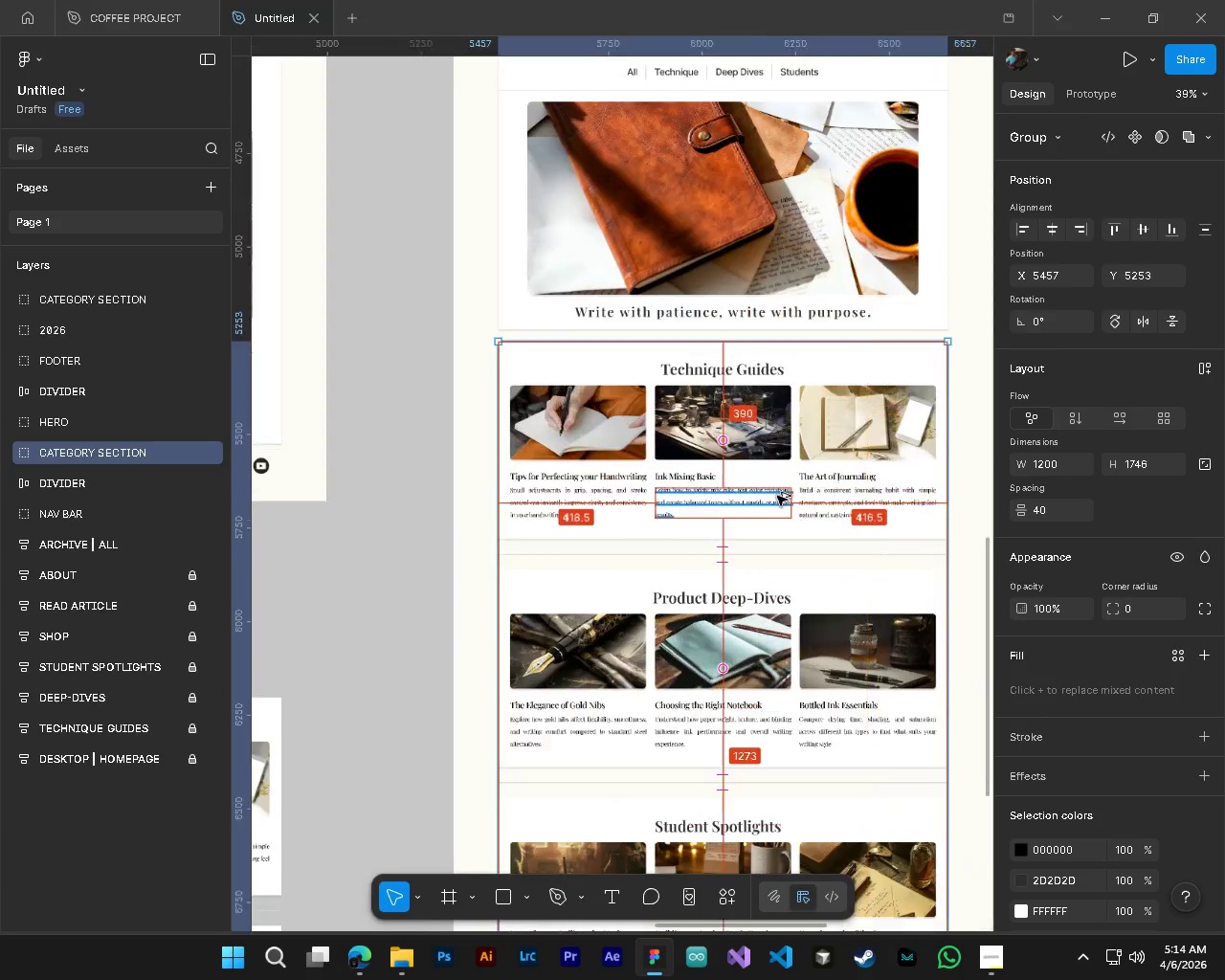 
key(Alt+Control+AltLeft)
 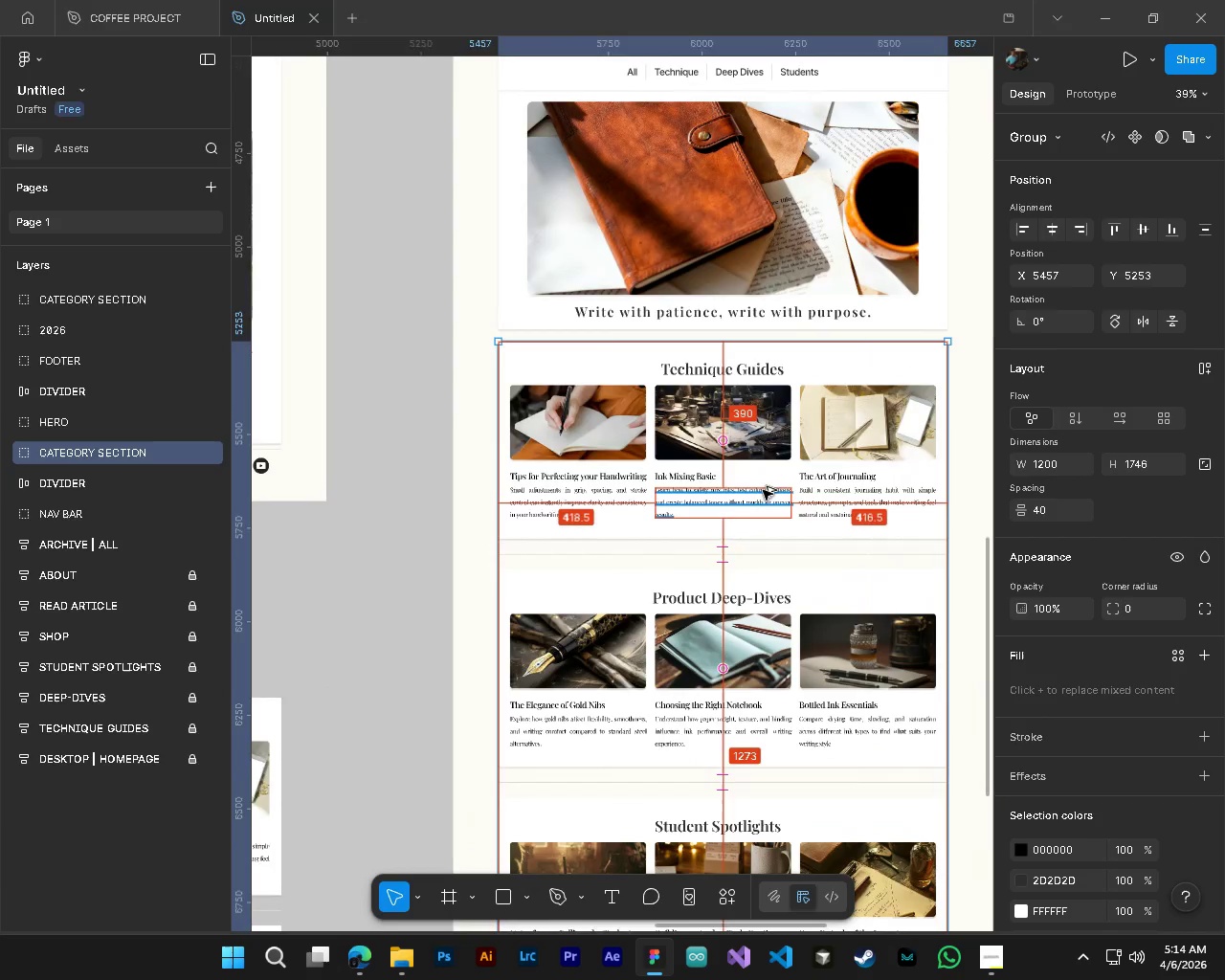 
key(Alt+Control+AltLeft)
 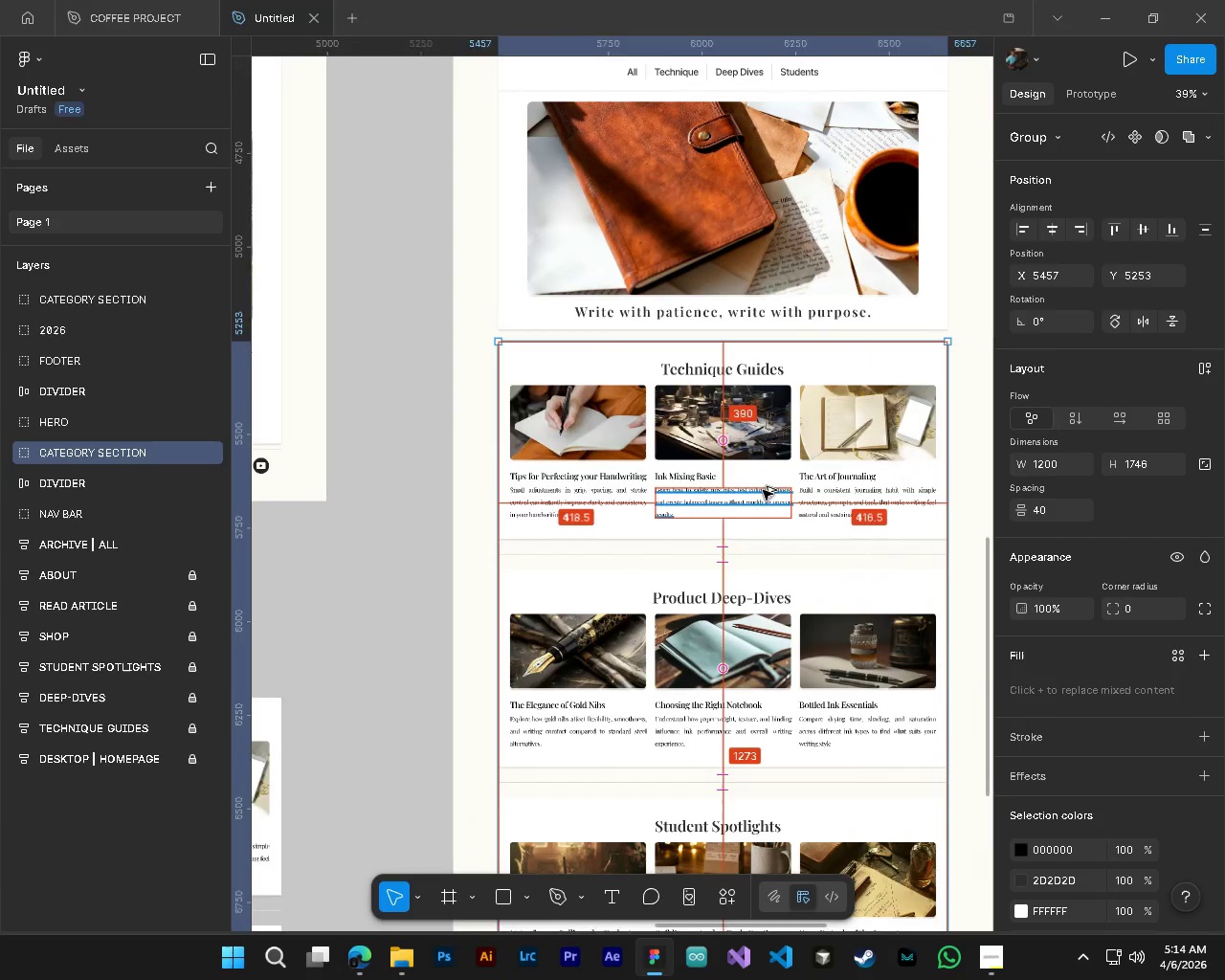 
key(Alt+Control+AltLeft)
 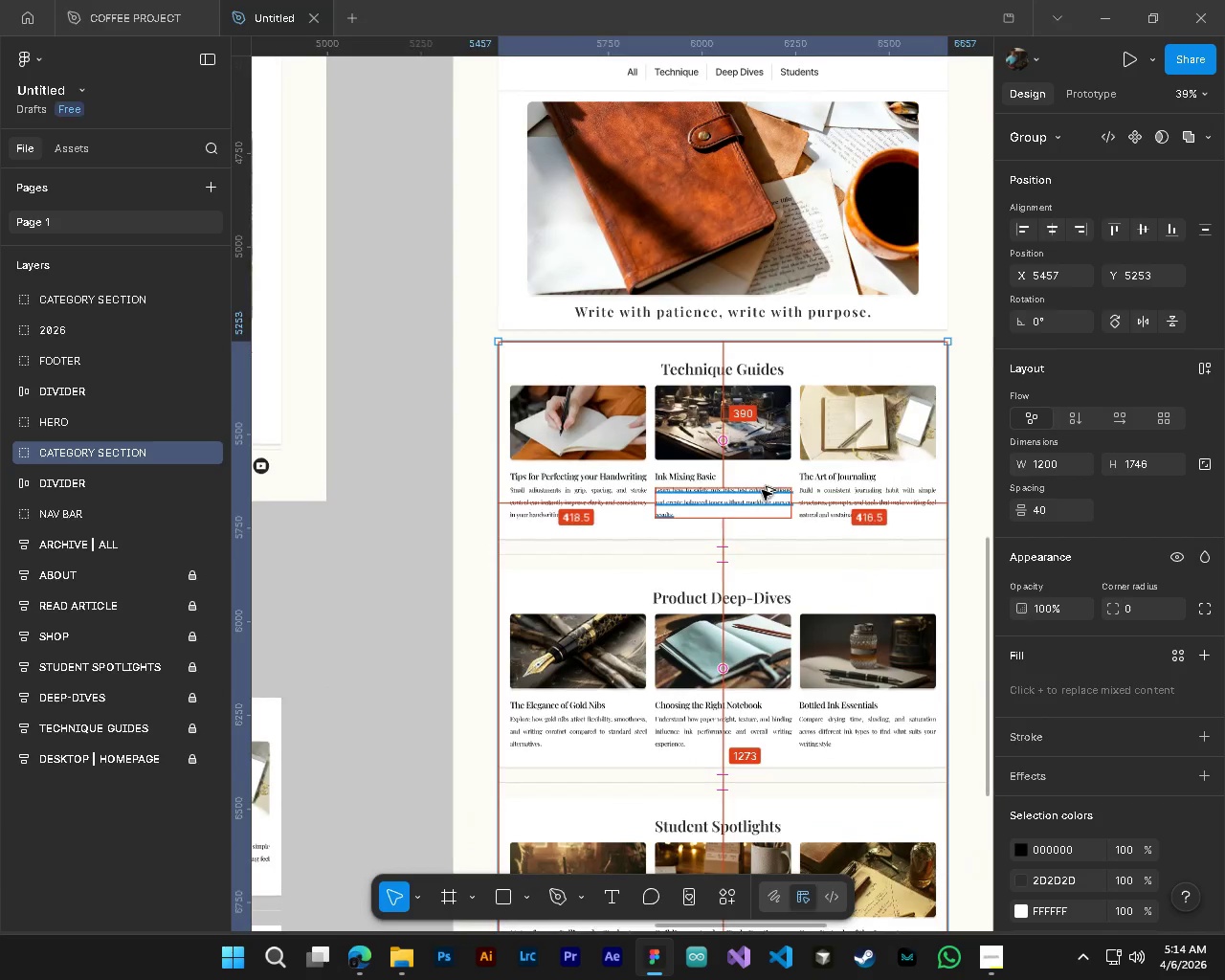 
key(Alt+Control+AltLeft)
 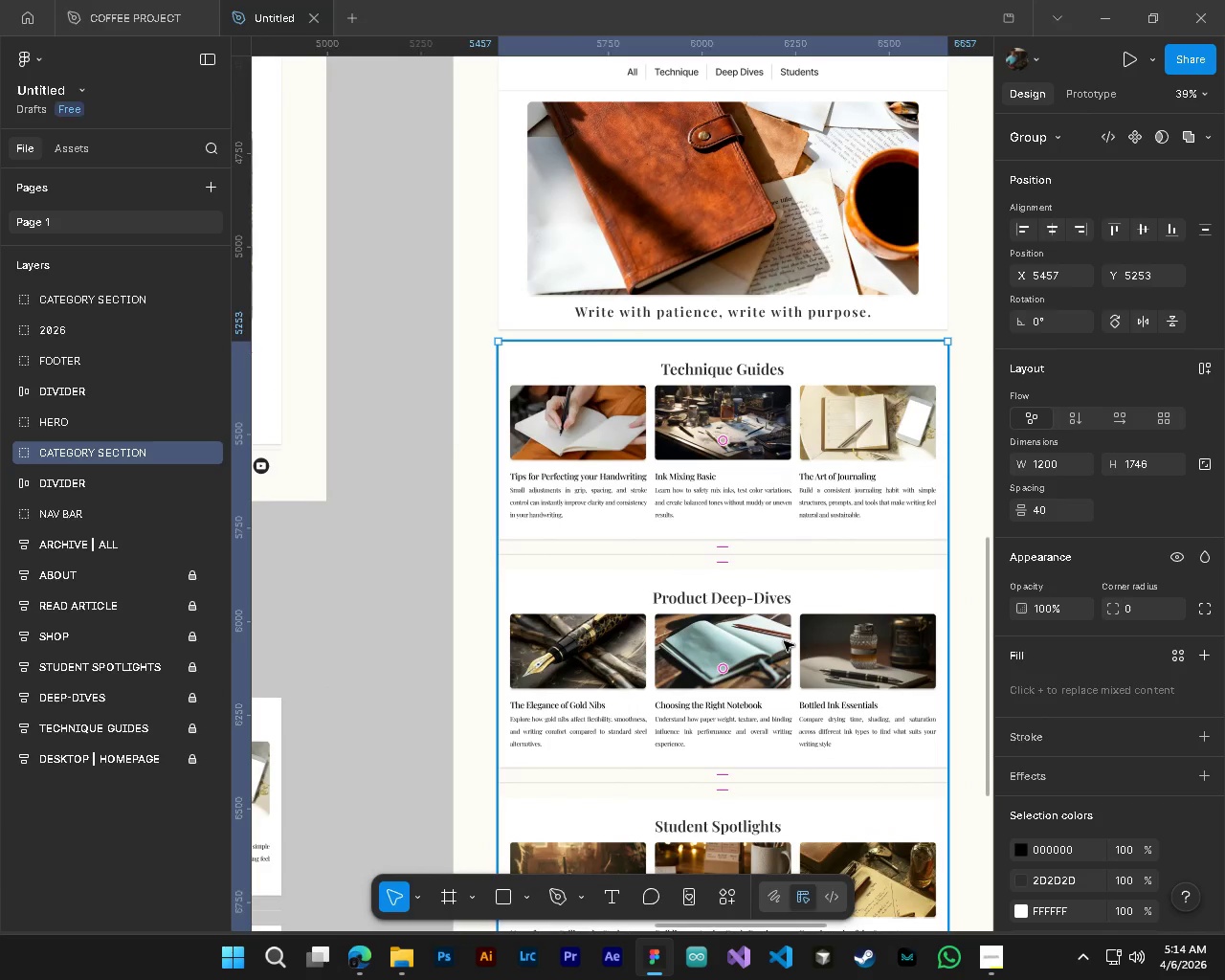 
scroll: coordinate [802, 516], scroll_direction: up, amount: 14.0
 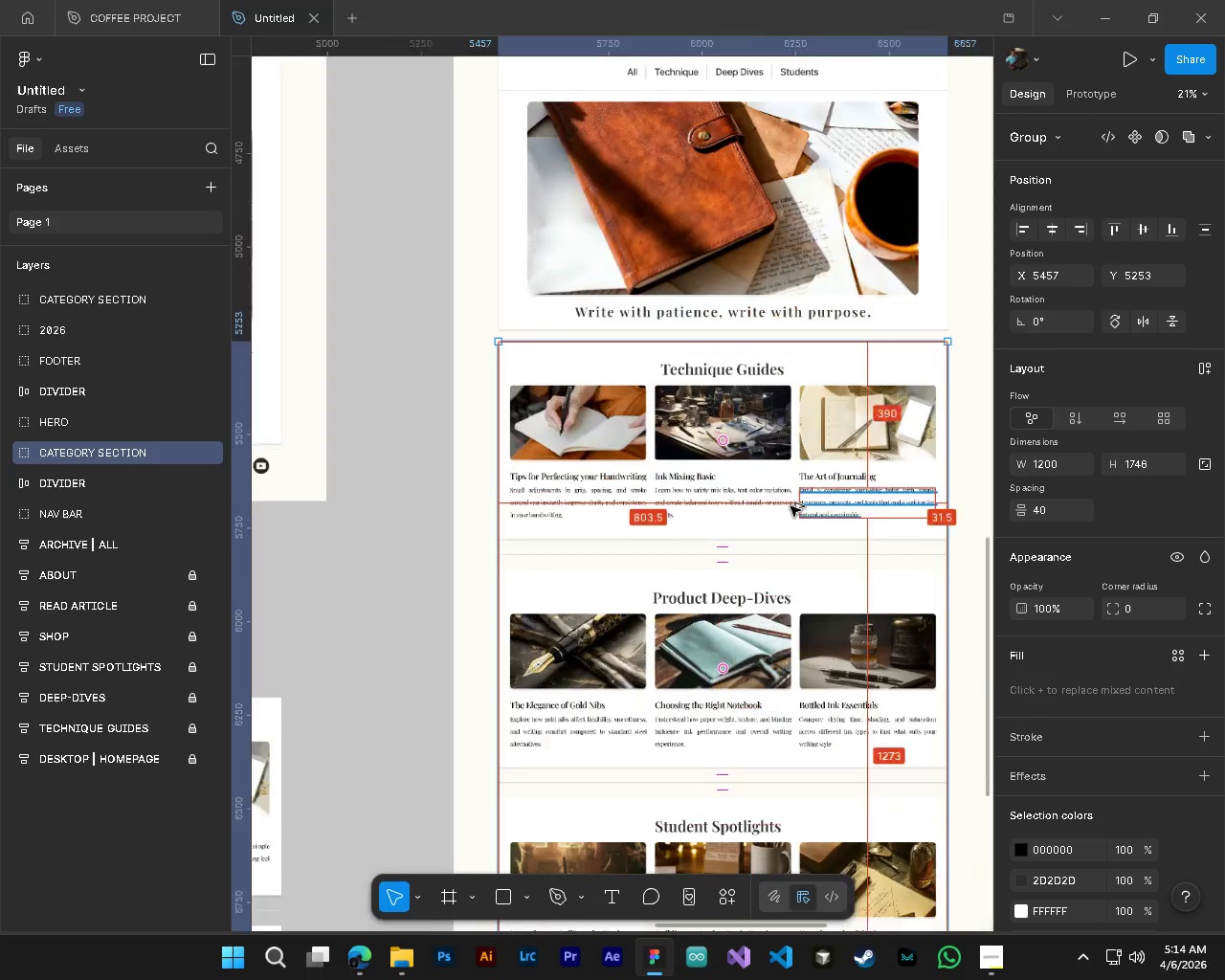 
scroll: coordinate [784, 641], scroll_direction: down, amount: 8.0
 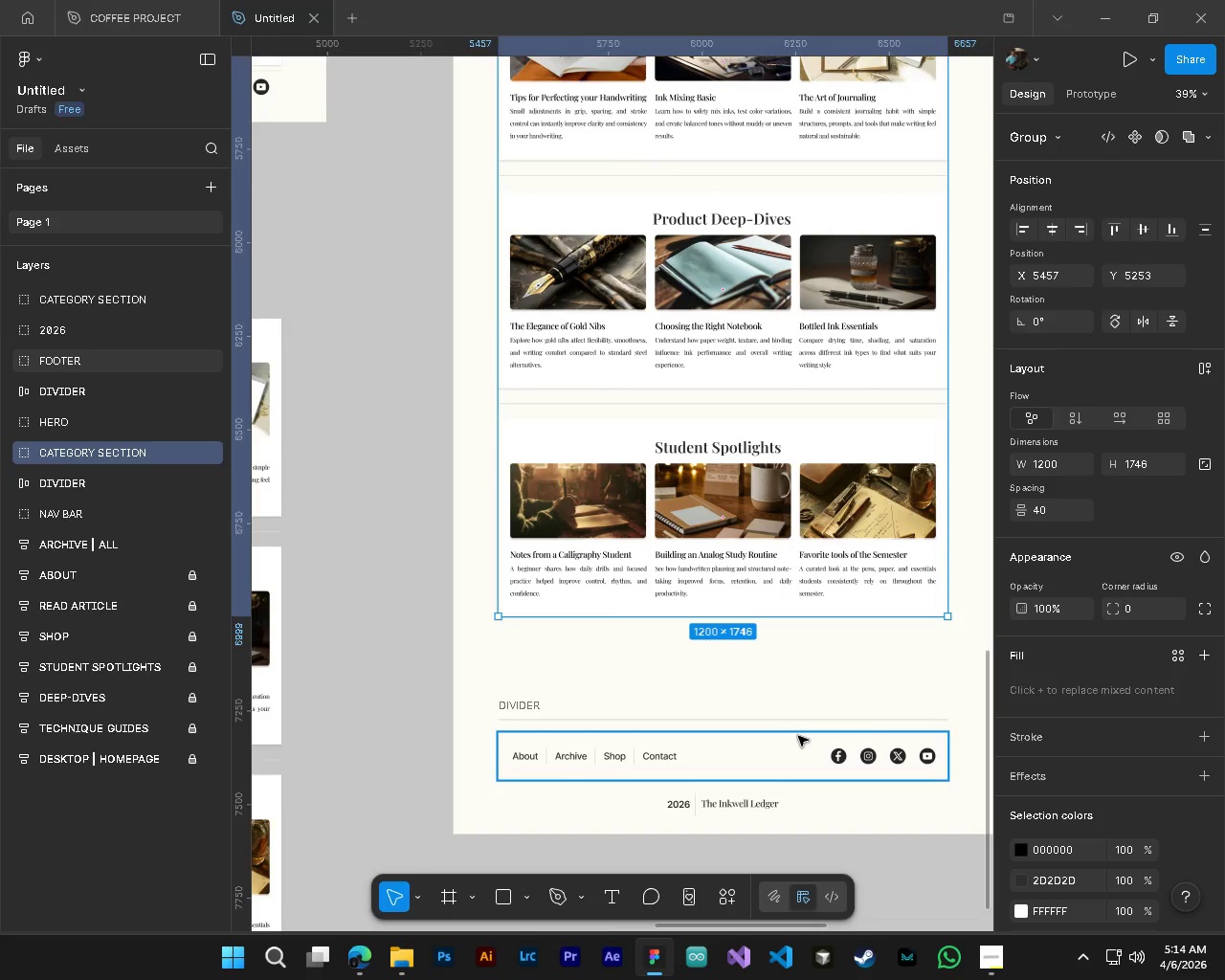 
hold_key(key=ControlLeft, duration=0.5)
hold_key(key=AltLeft, duration=0.44)
scroll: coordinate [798, 738], scroll_direction: down, amount: 5.0
 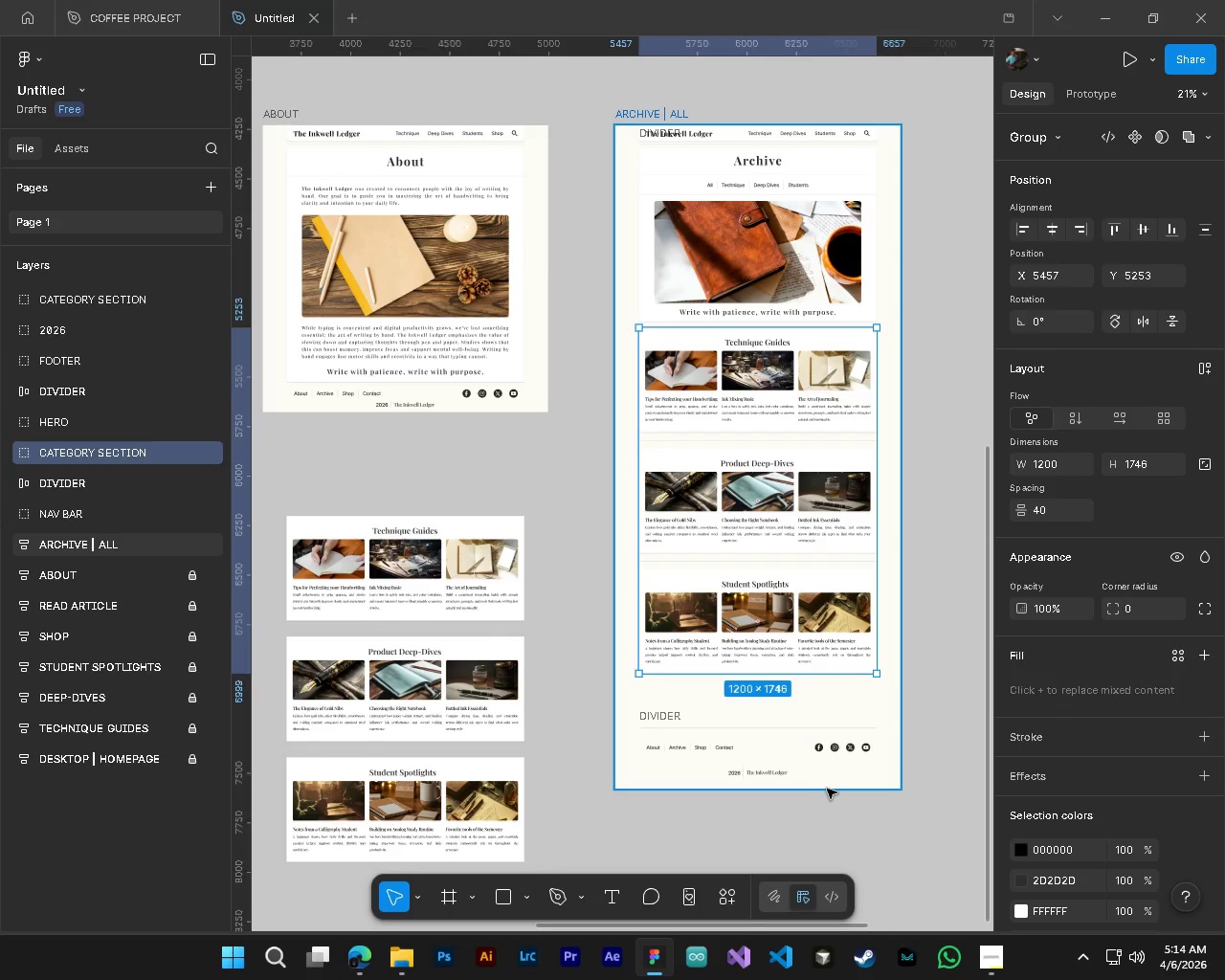 
hold_key(key=ControlLeft, duration=0.45)
hold_key(key=AltLeft, duration=0.42)
scroll: coordinate [815, 783], scroll_direction: up, amount: 3.0
 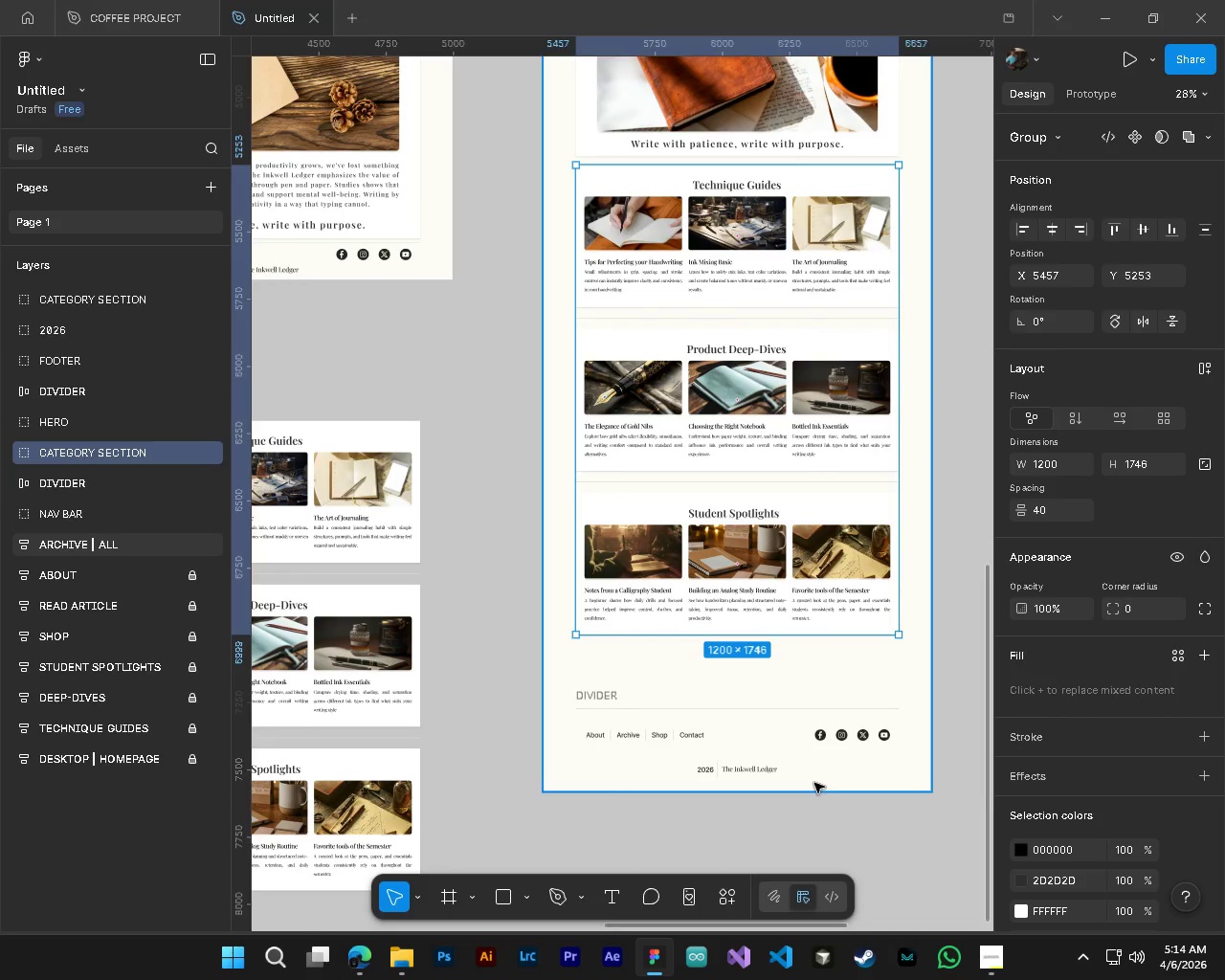 
left_click([814, 783])
 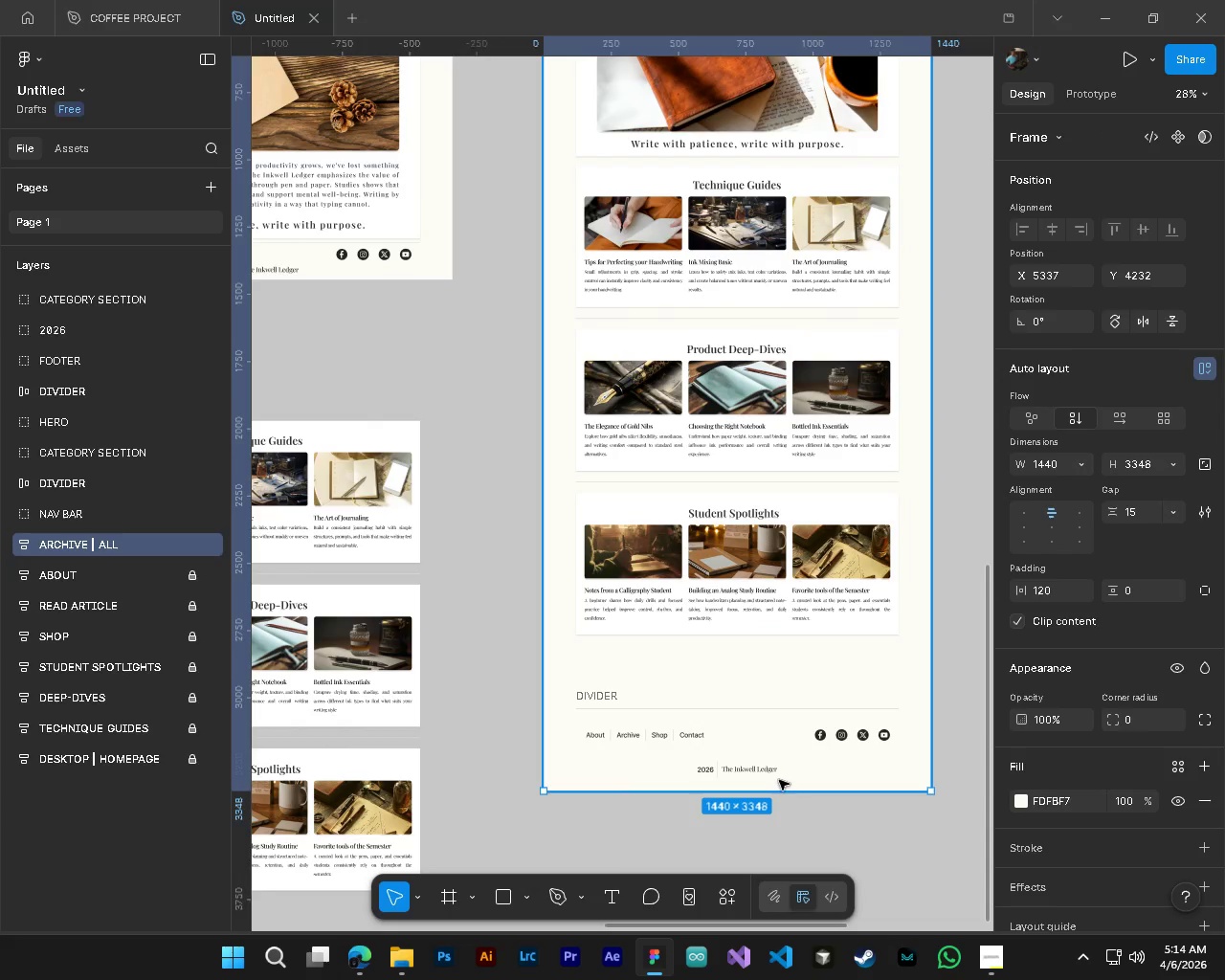 
hold_key(key=ShiftLeft, duration=1.5)
left_click([766, 775])
 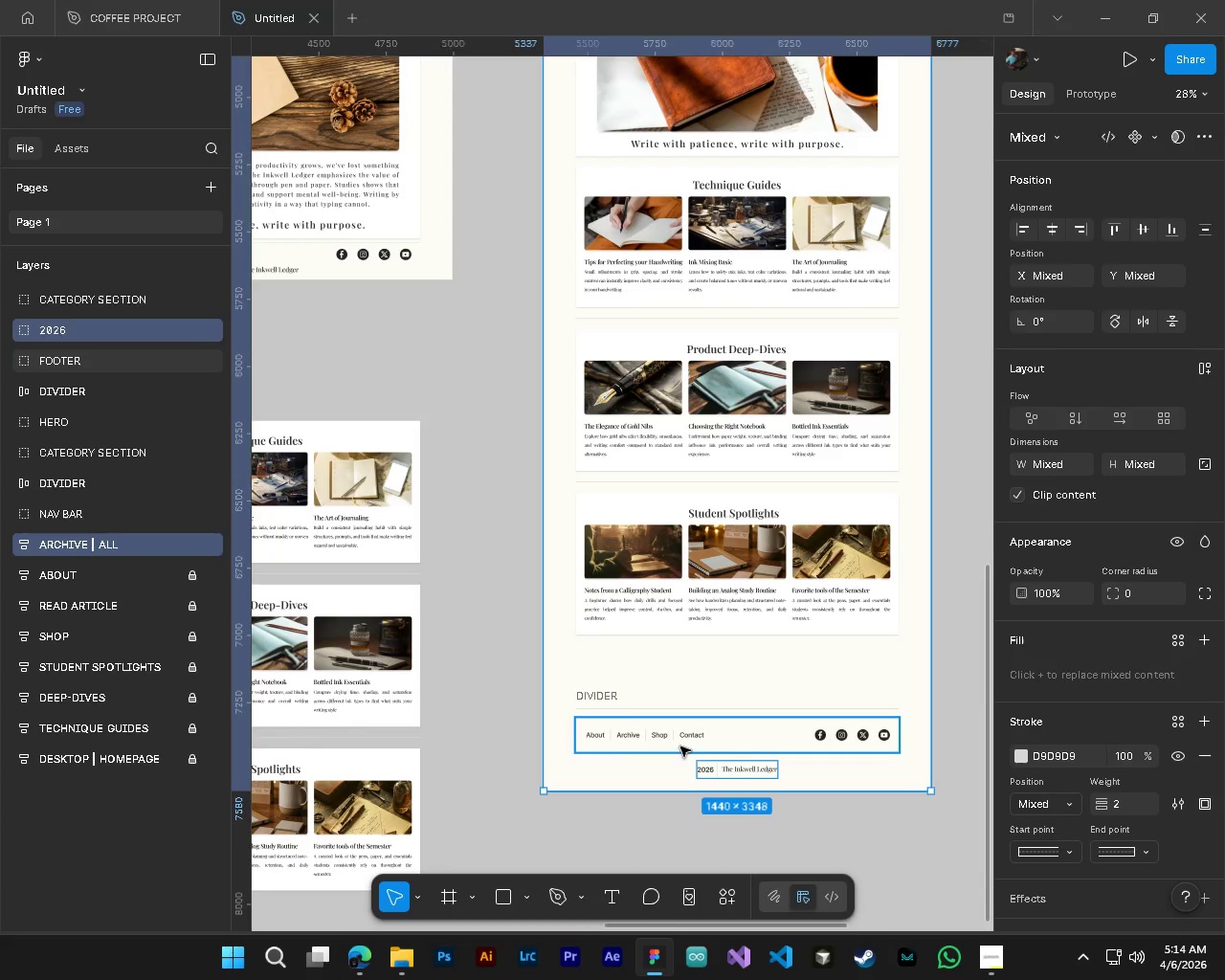 
left_click([680, 746])
 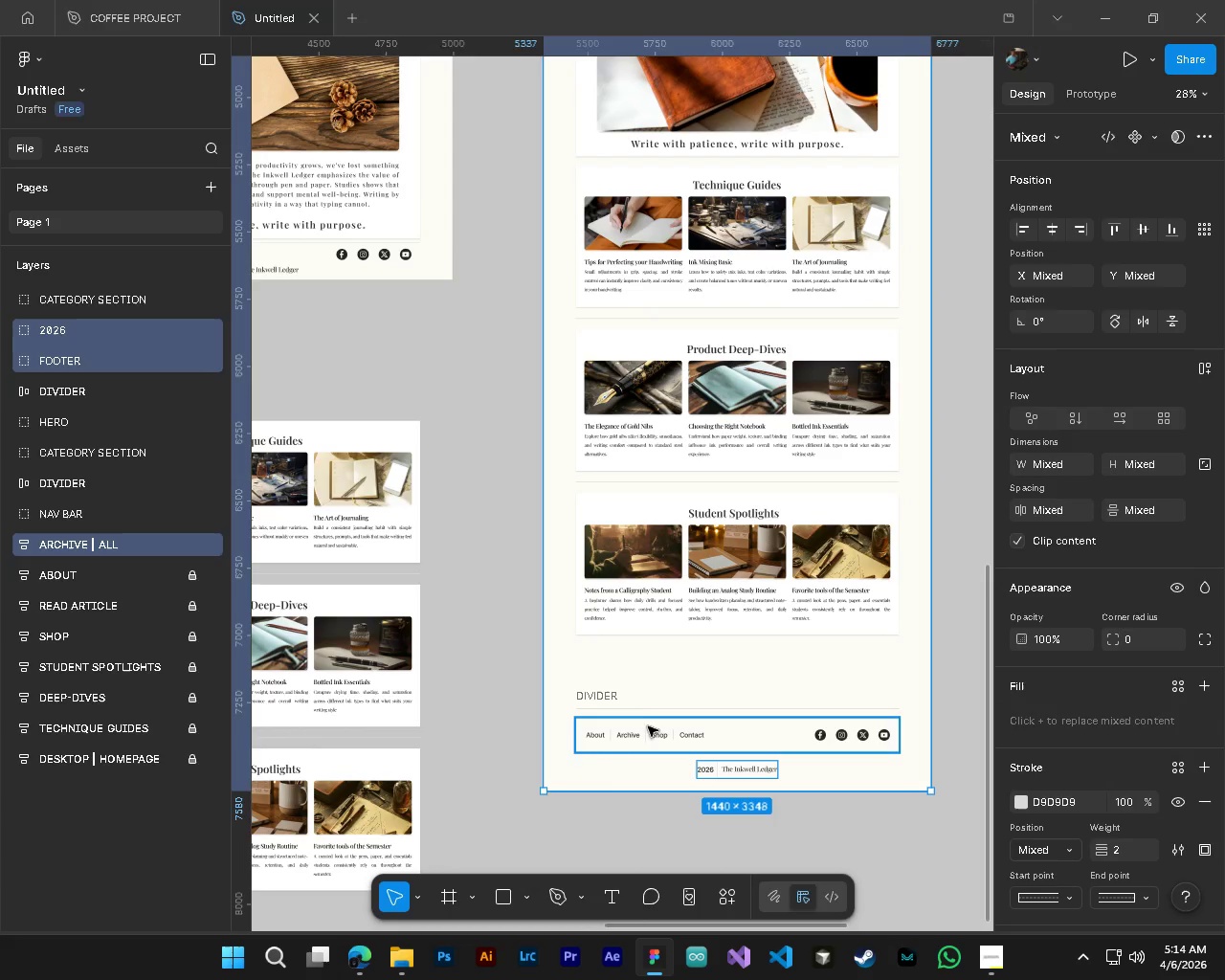 
hold_key(key=ShiftLeft, duration=1.17)
left_click([622, 709])
 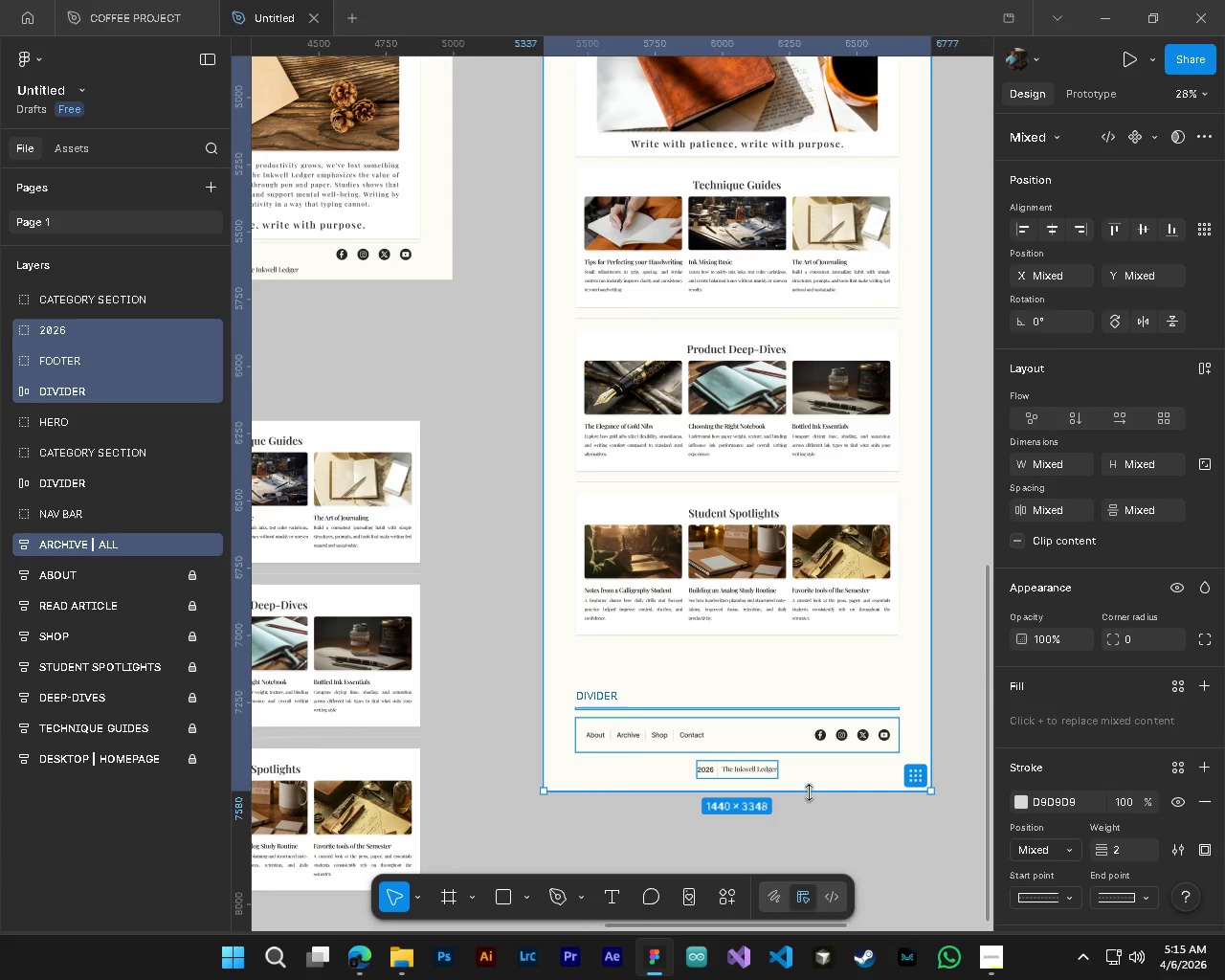 
left_click_drag(start_coordinate=[809, 792], to_coordinate=[813, 718])
 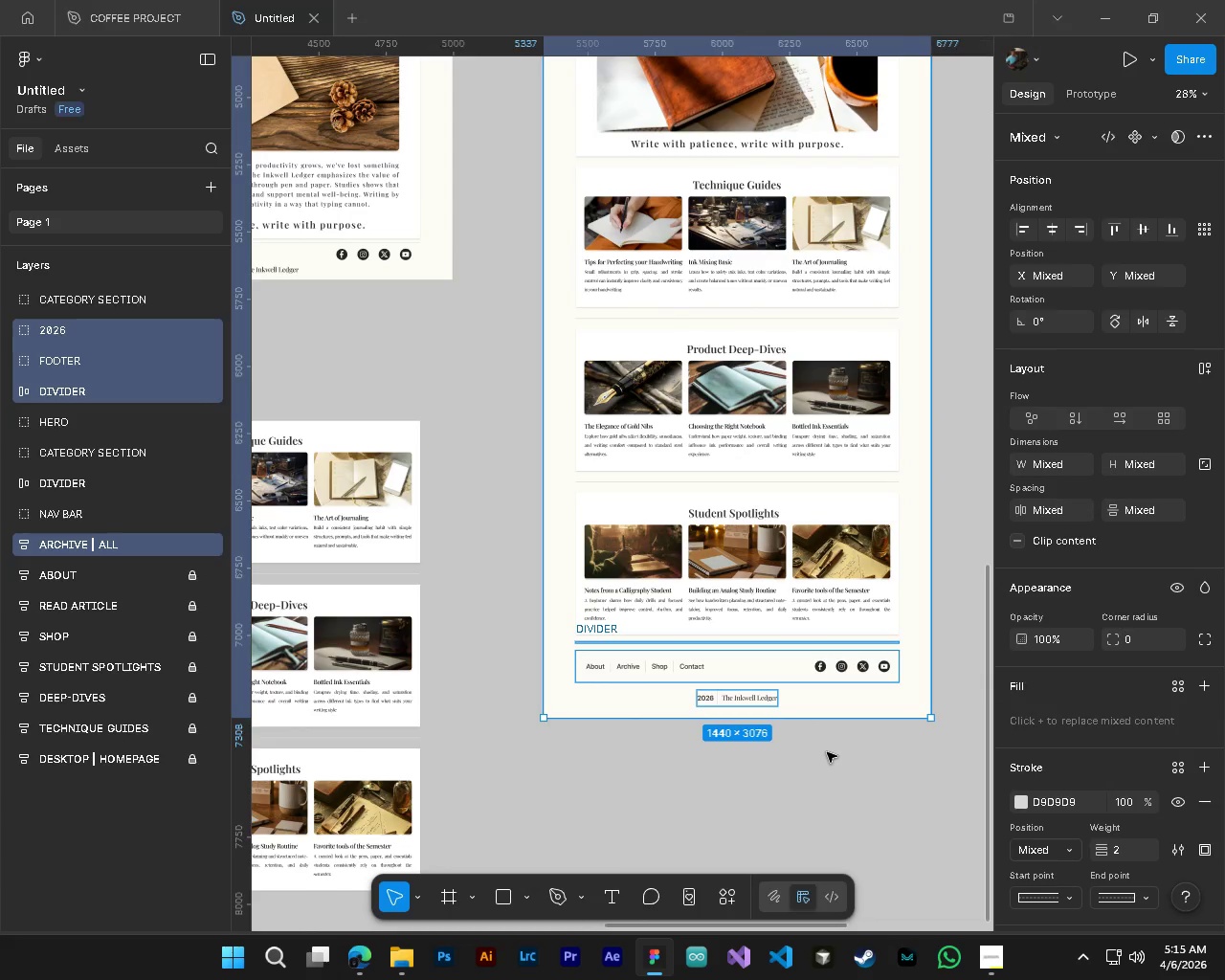 
left_click([827, 752])
 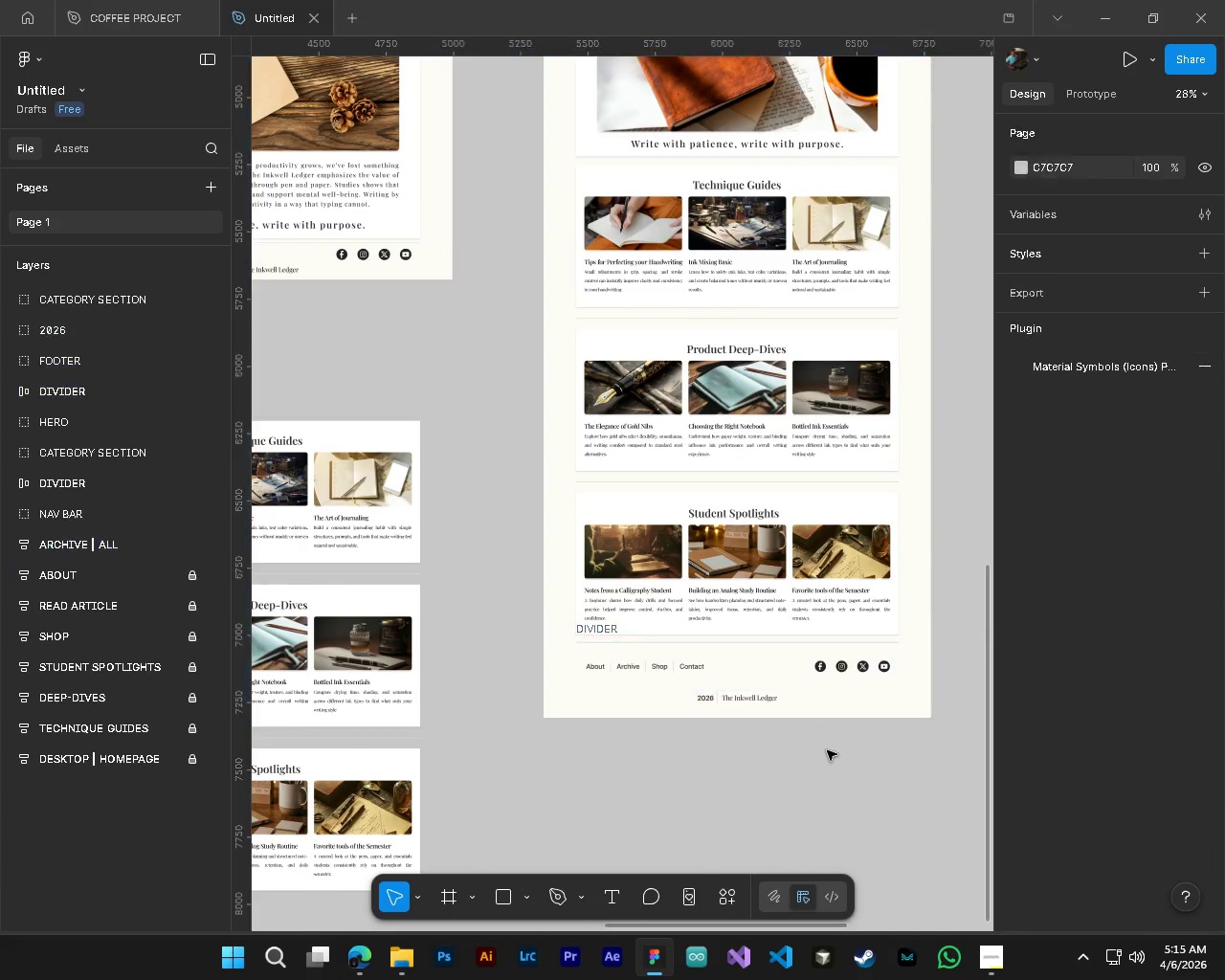 
hold_key(key=AltLeft, duration=2.41)
hold_key(key=ControlLeft, duration=1.52)
scroll: coordinate [813, 704], scroll_direction: up, amount: 5.0
 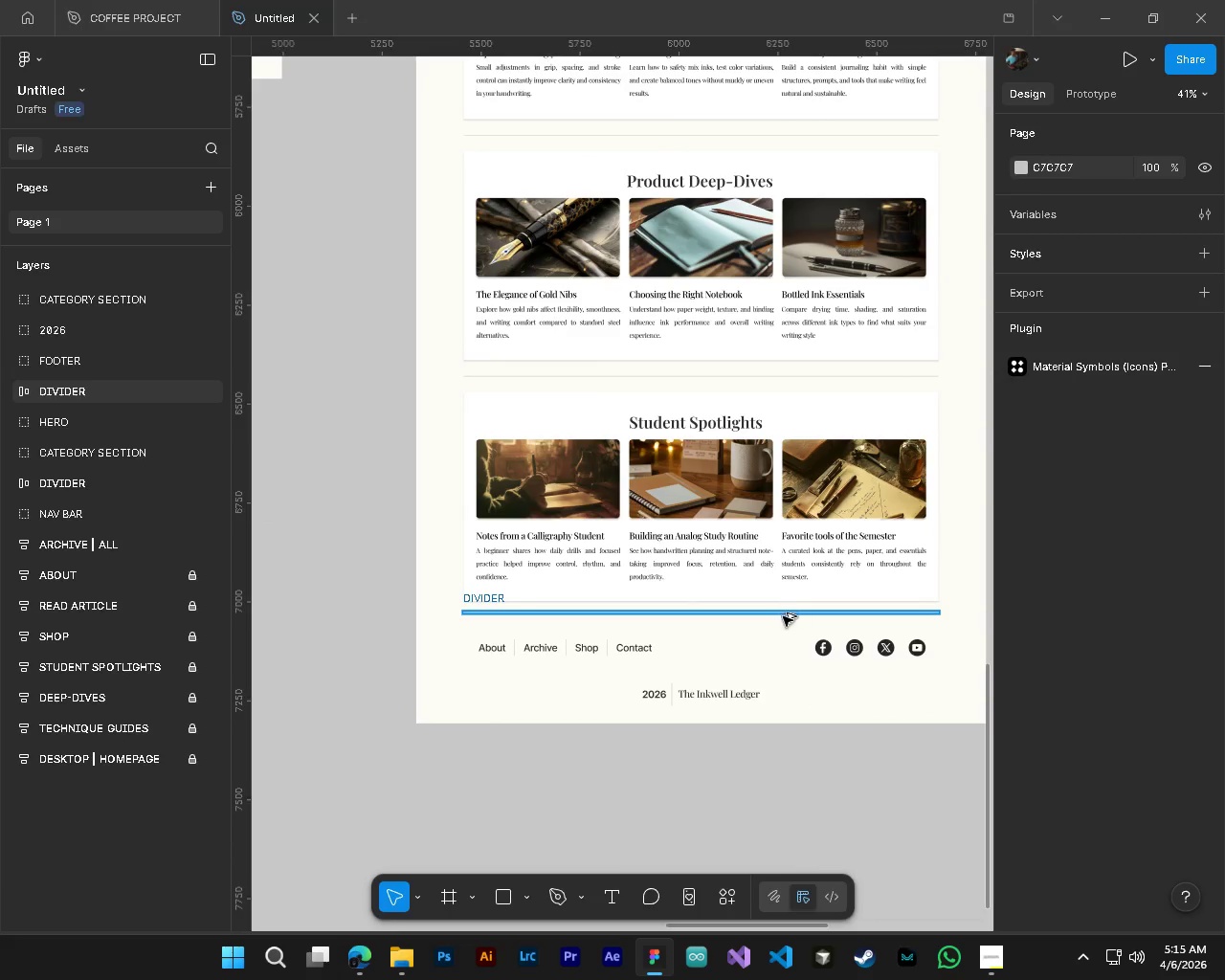 
hold_key(key=ControlLeft, duration=0.88)
scroll: coordinate [792, 702], scroll_direction: down, amount: 5.0
 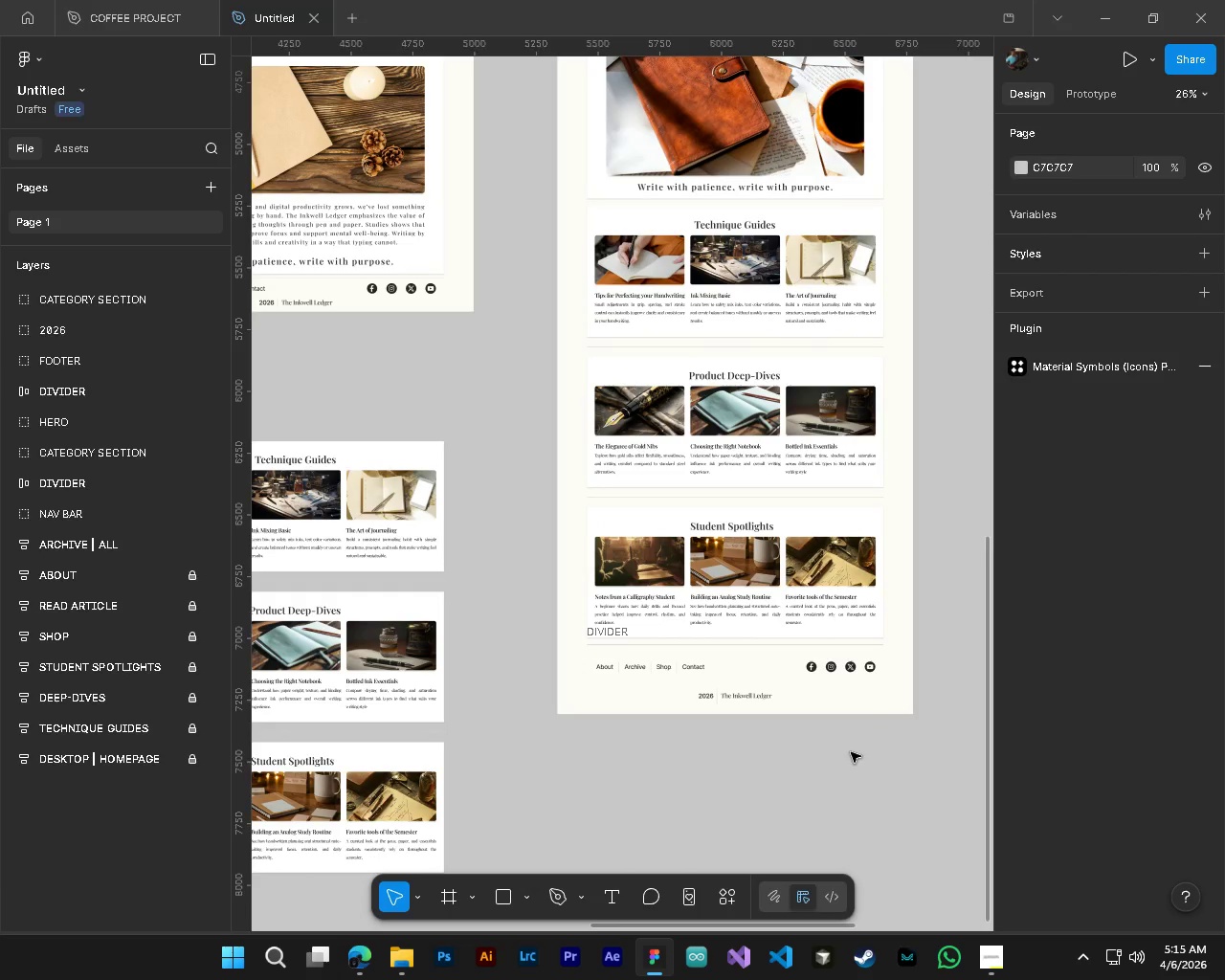 
key(Control+ControlLeft)
 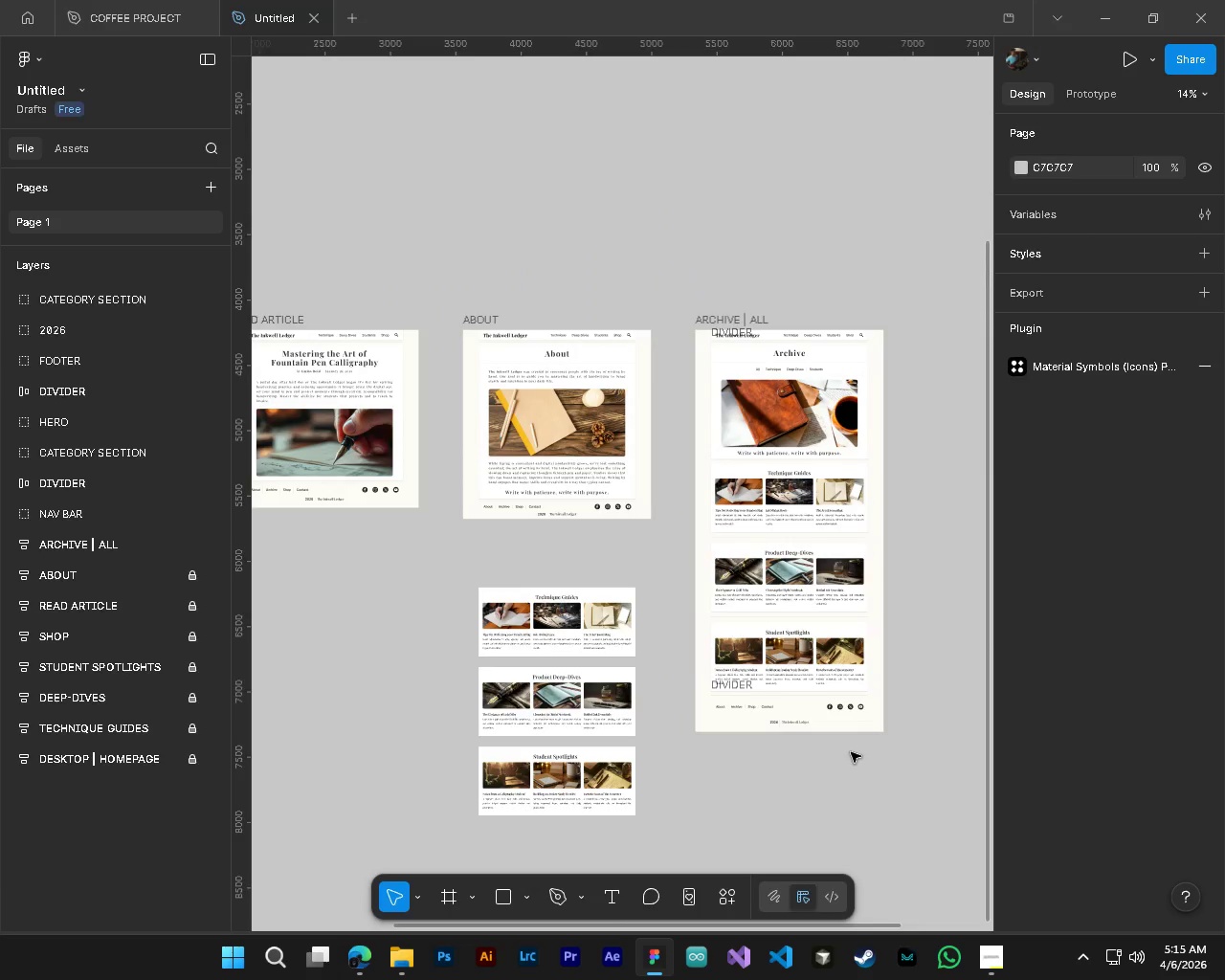 
key(Alt+Control+AltLeft)
 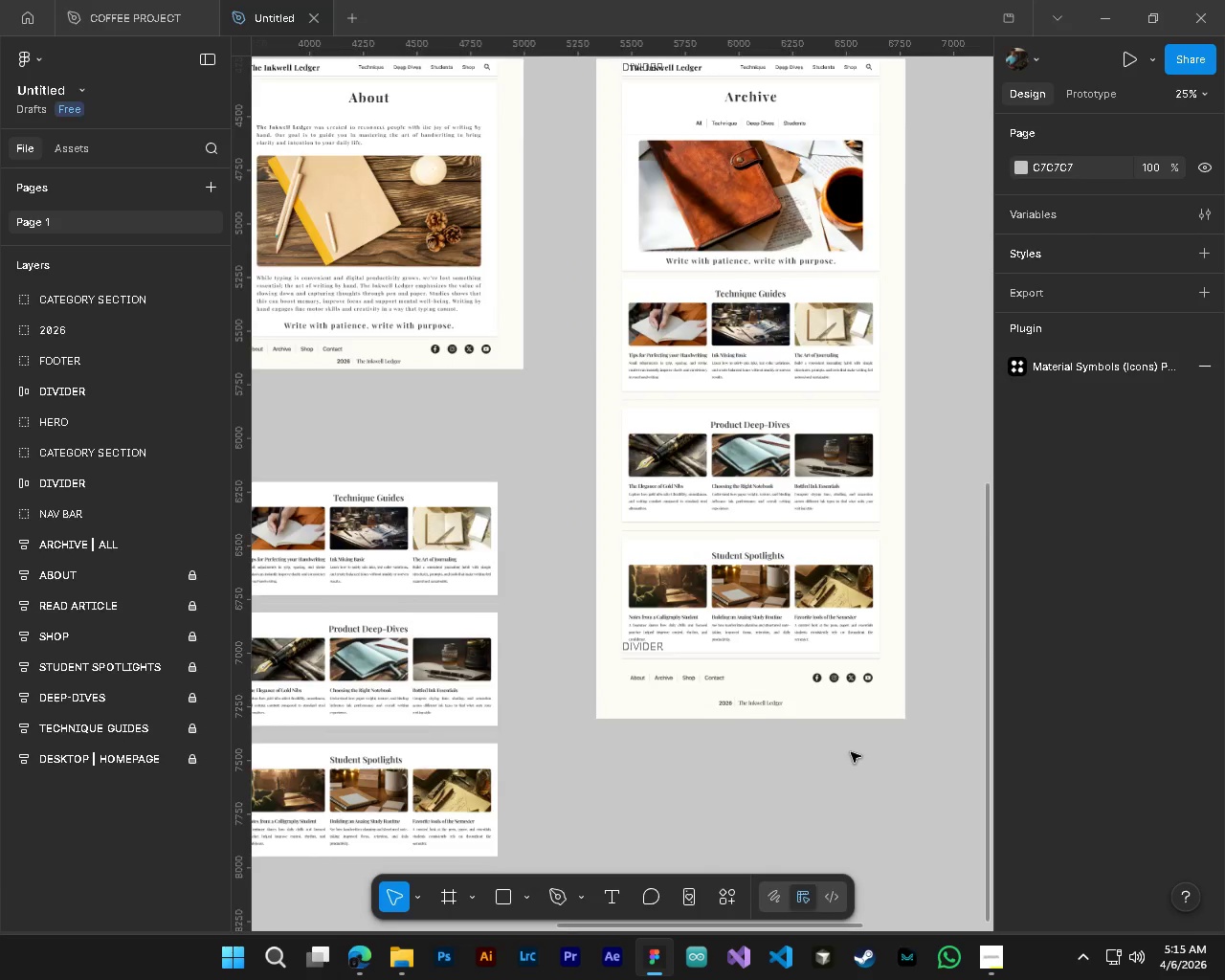 
hold_key(key=ShiftLeft, duration=0.53)
 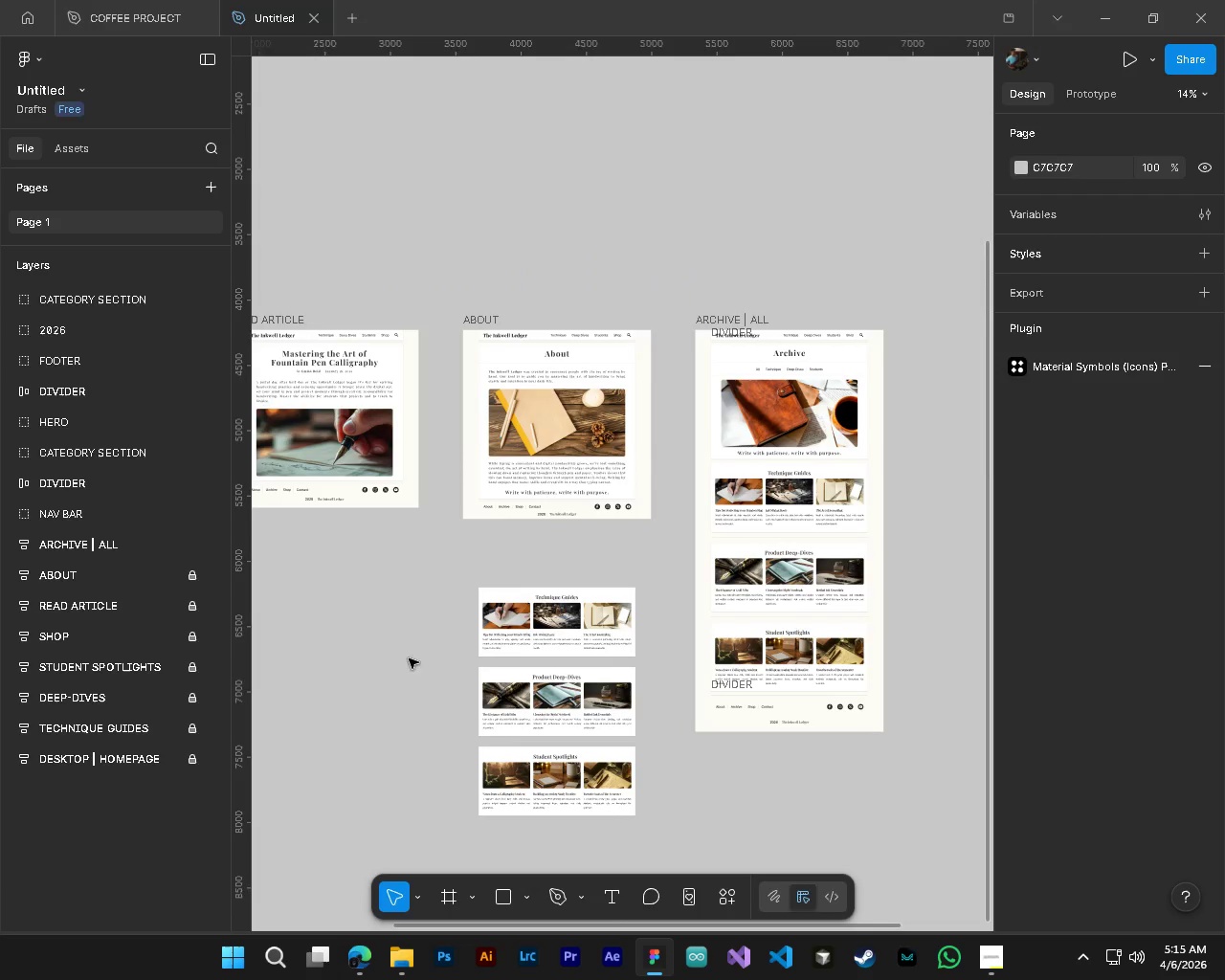 
scroll: coordinate [851, 752], scroll_direction: down, amount: 5.0
 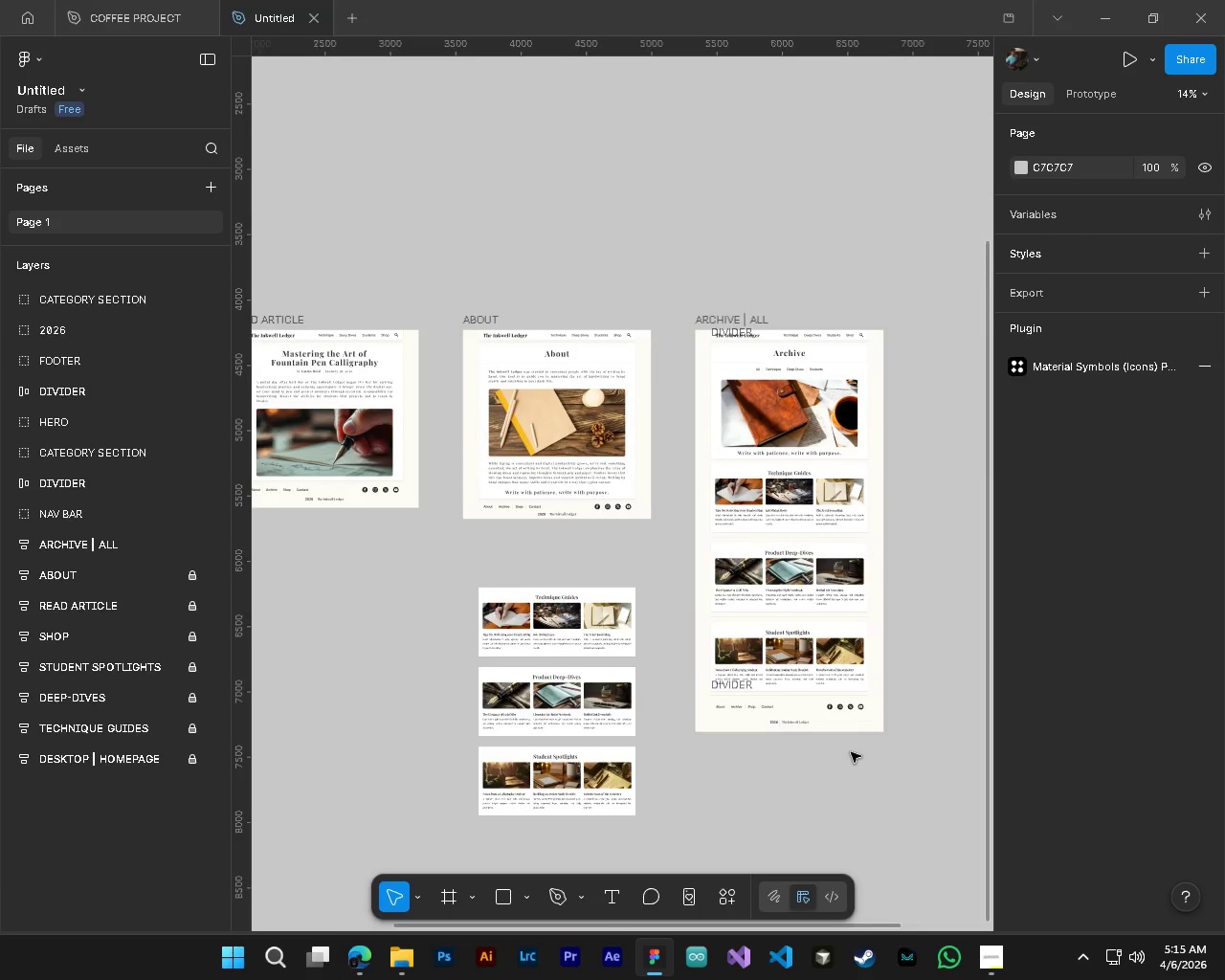 
hold_key(key=ShiftLeft, duration=0.7)
 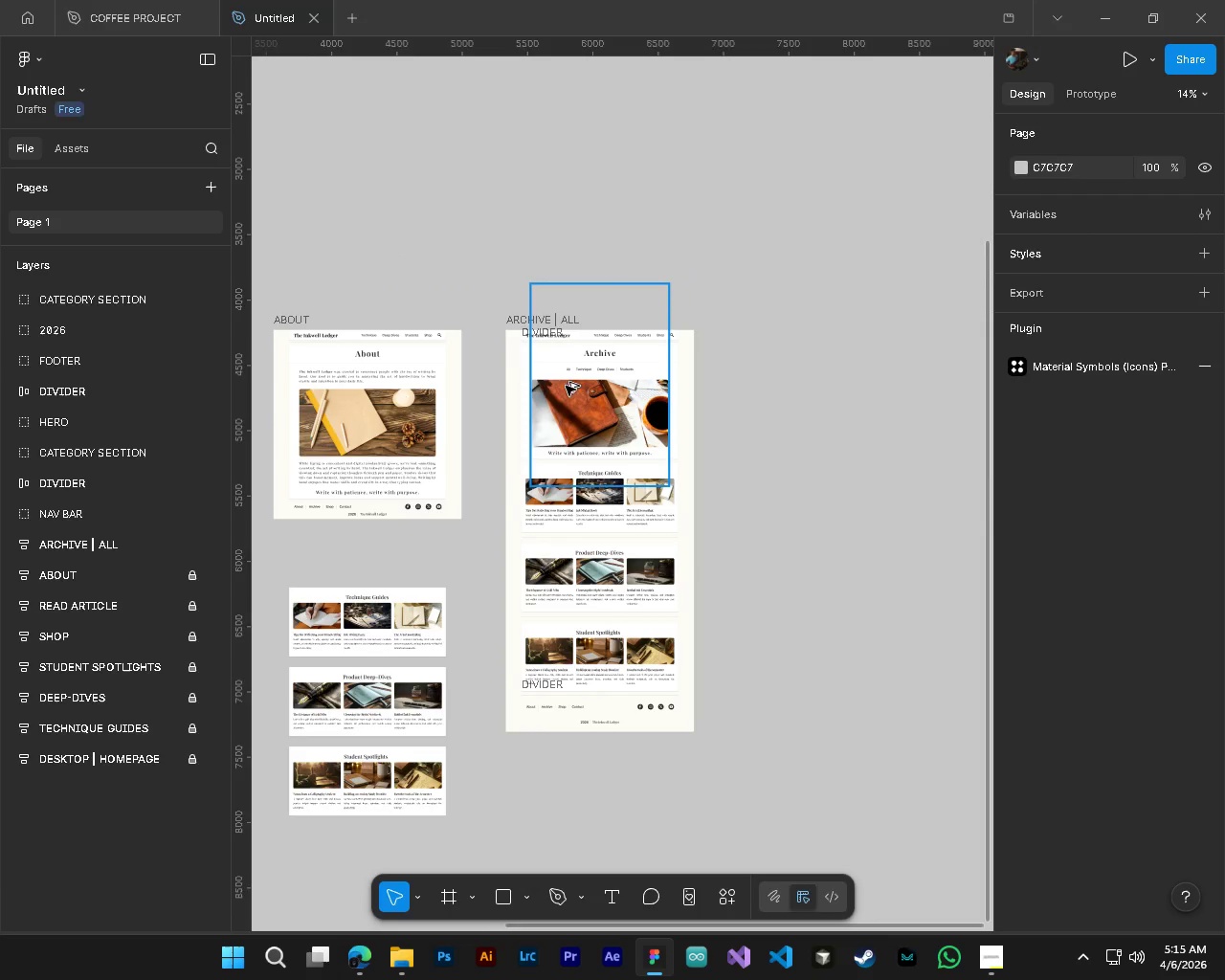 
hold_key(key=AltLeft, duration=2.95)
 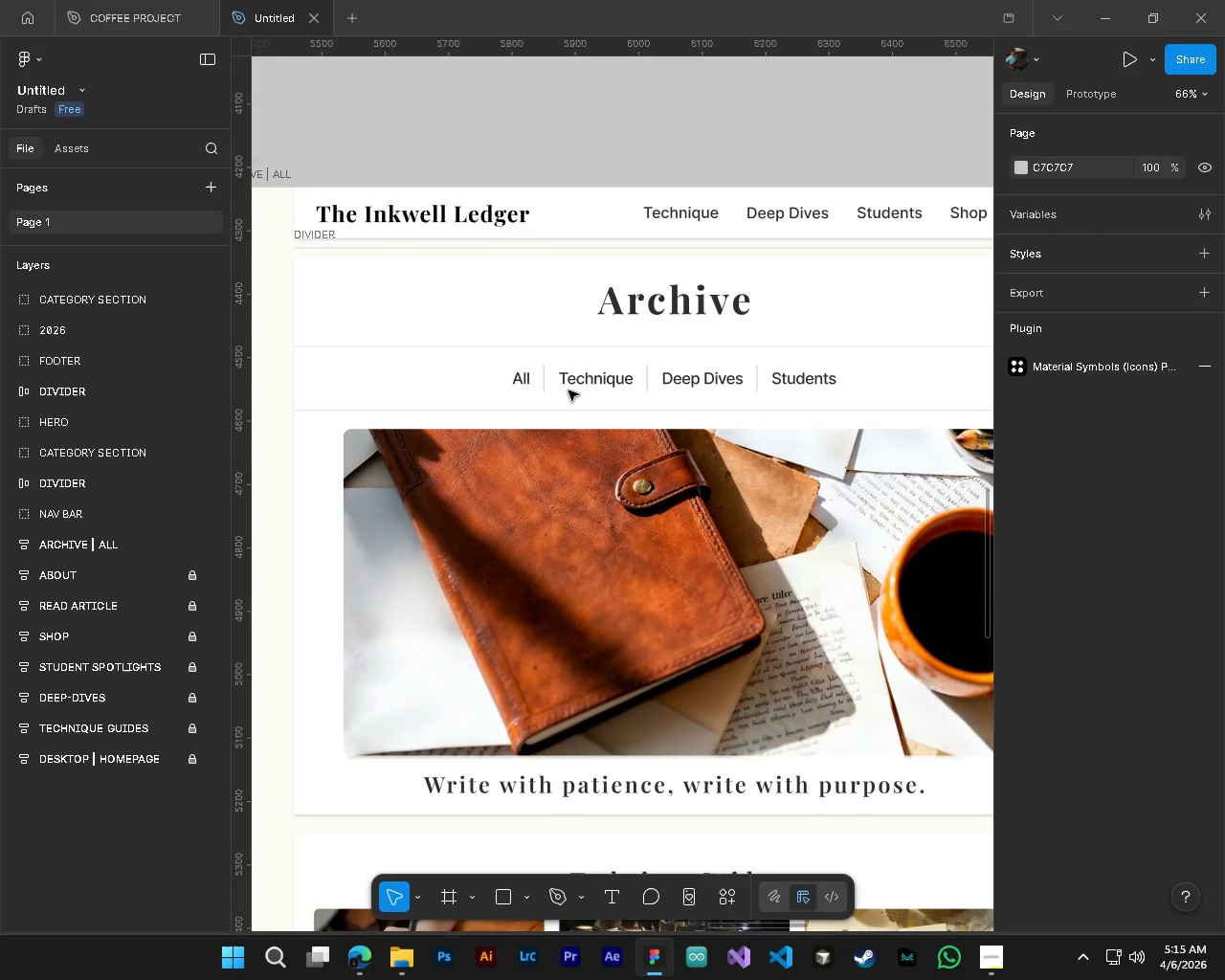 
hold_key(key=ControlLeft, duration=1.5)
 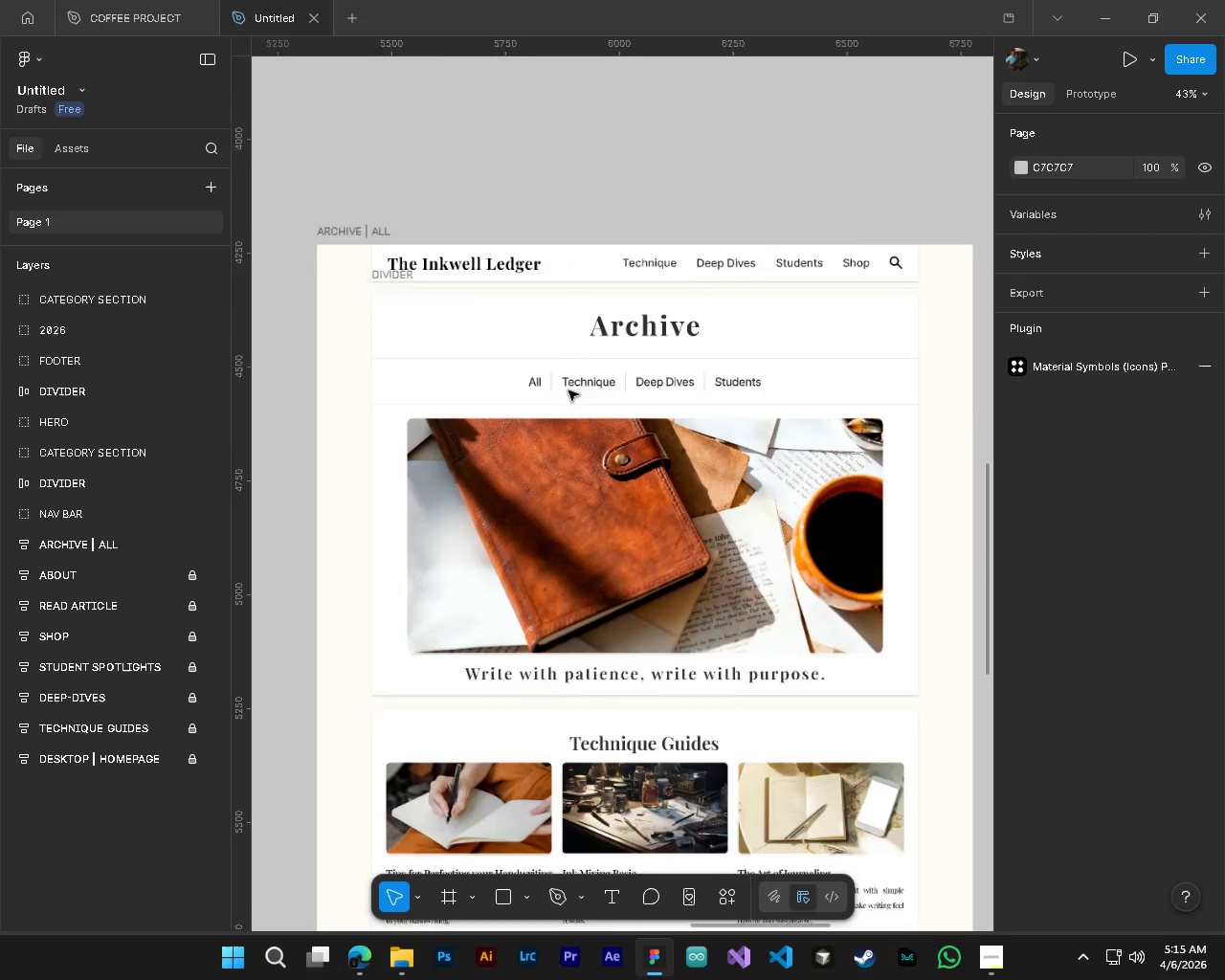 
scroll: coordinate [562, 697], scroll_direction: down, amount: 4.0
 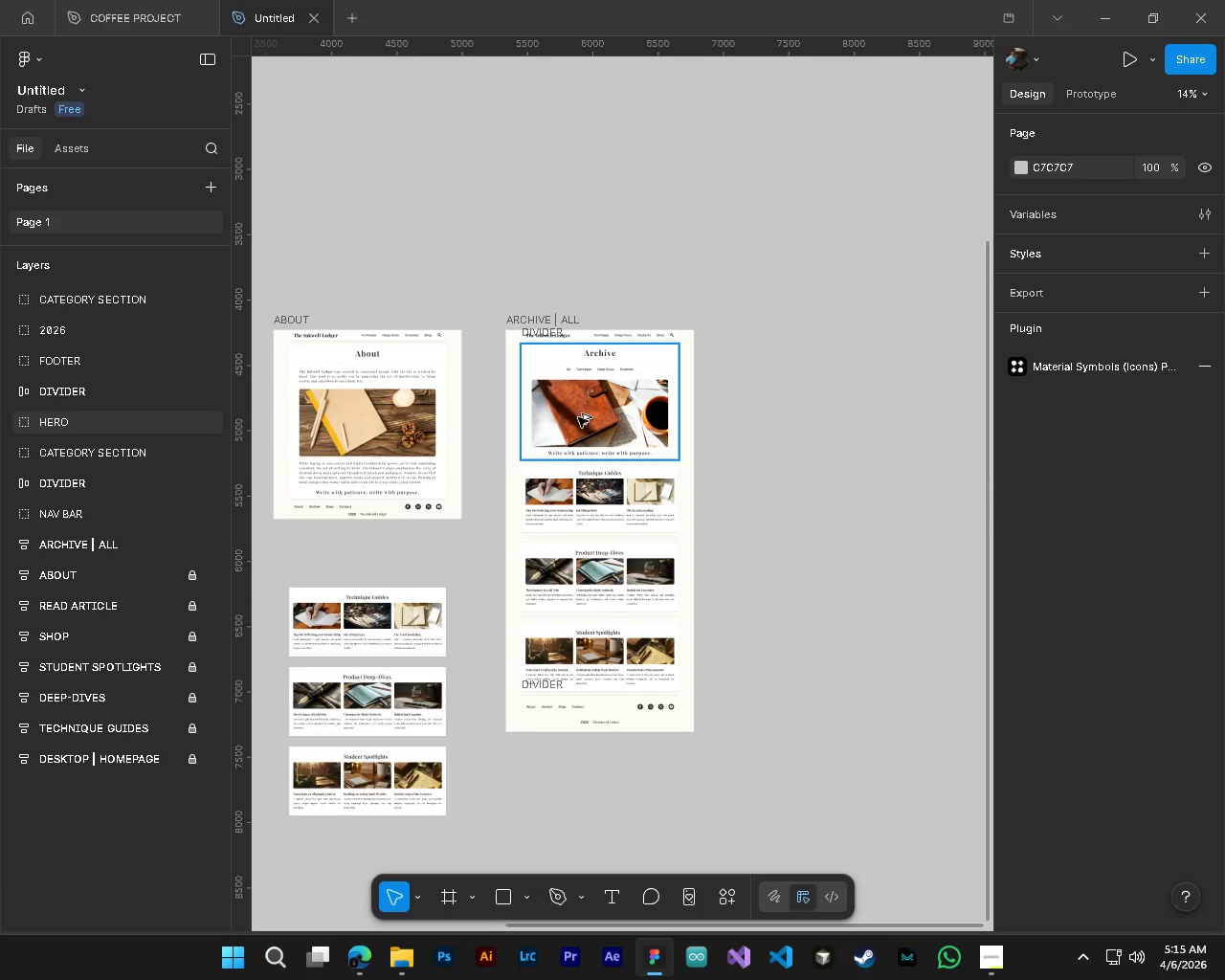 
hold_key(key=ControlLeft, duration=1.45)
 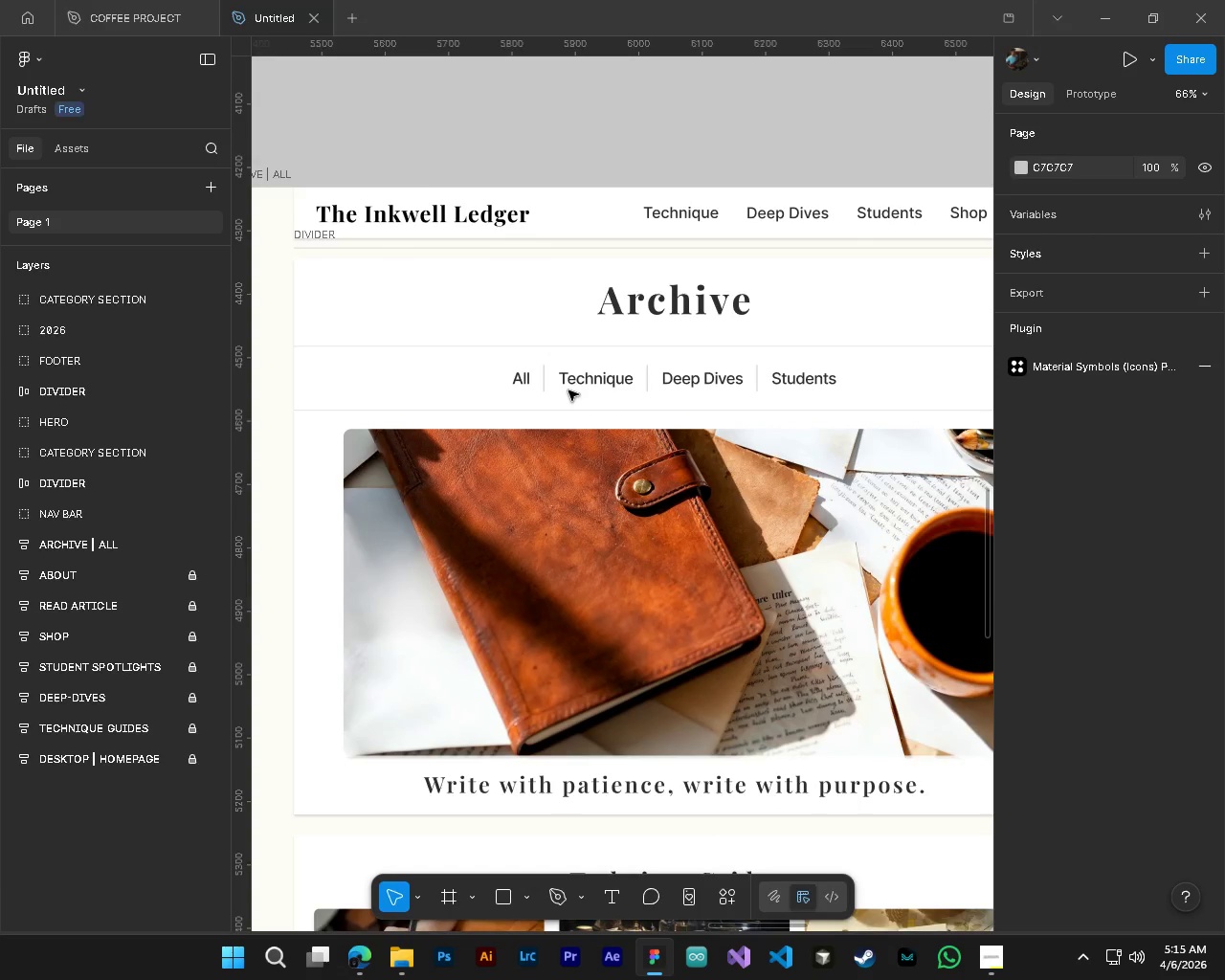 
scroll: coordinate [568, 390], scroll_direction: up, amount: 13.0
 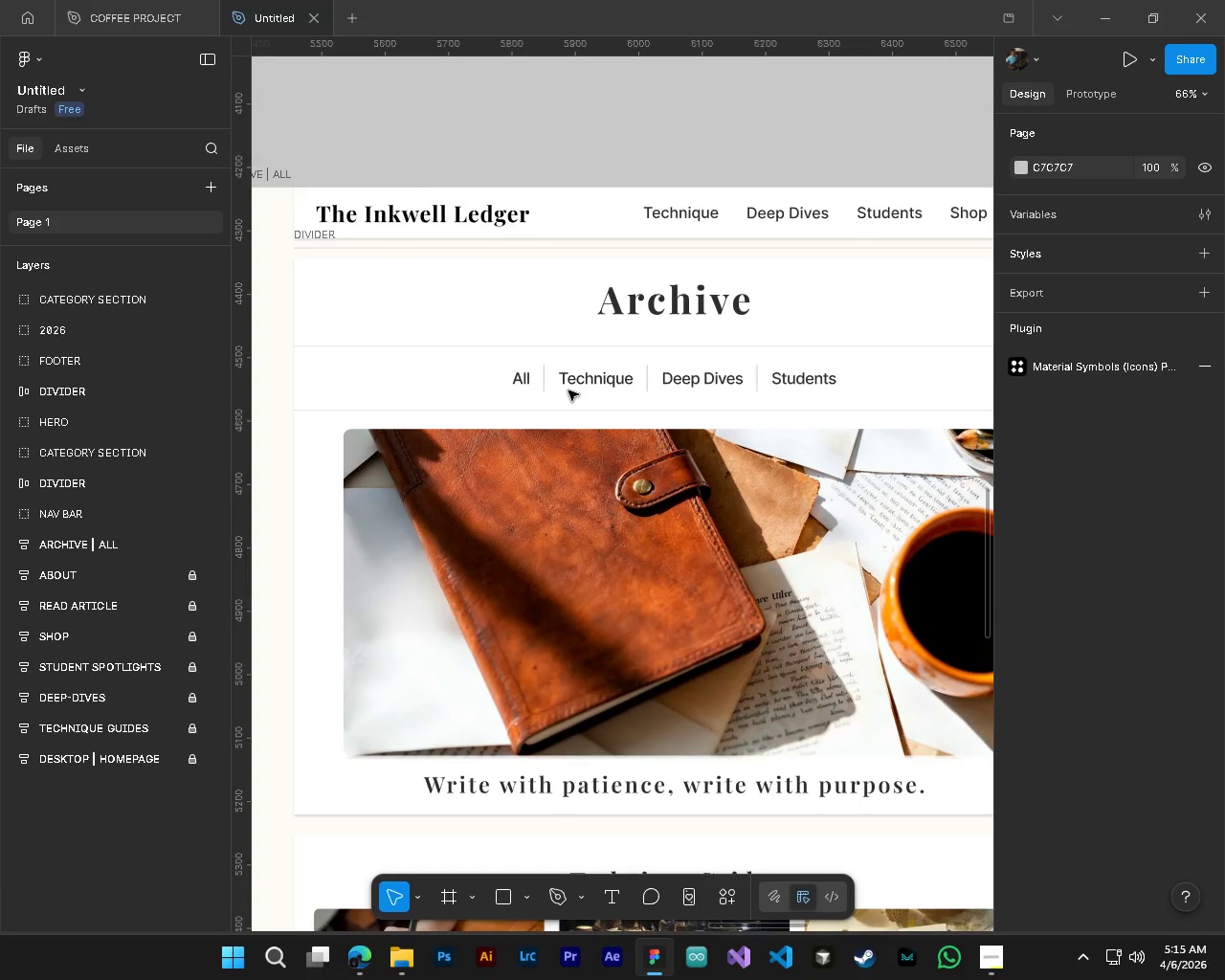 
wait(8.95)
 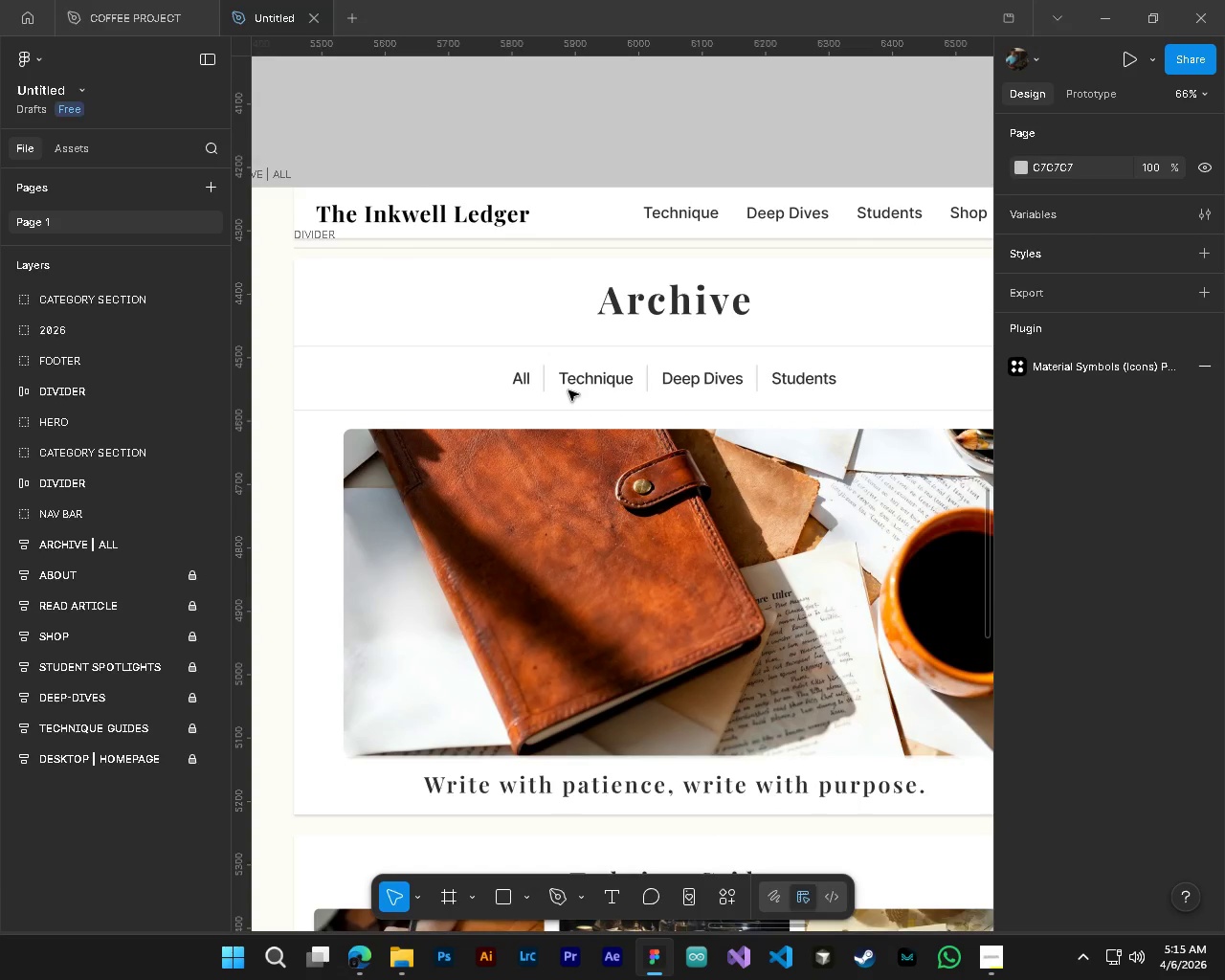 
hold_key(key=ControlLeft, duration=1.67)
hold_key(key=AltLeft, duration=1.5)
scroll: coordinate [654, 602], scroll_direction: down, amount: 5.0
 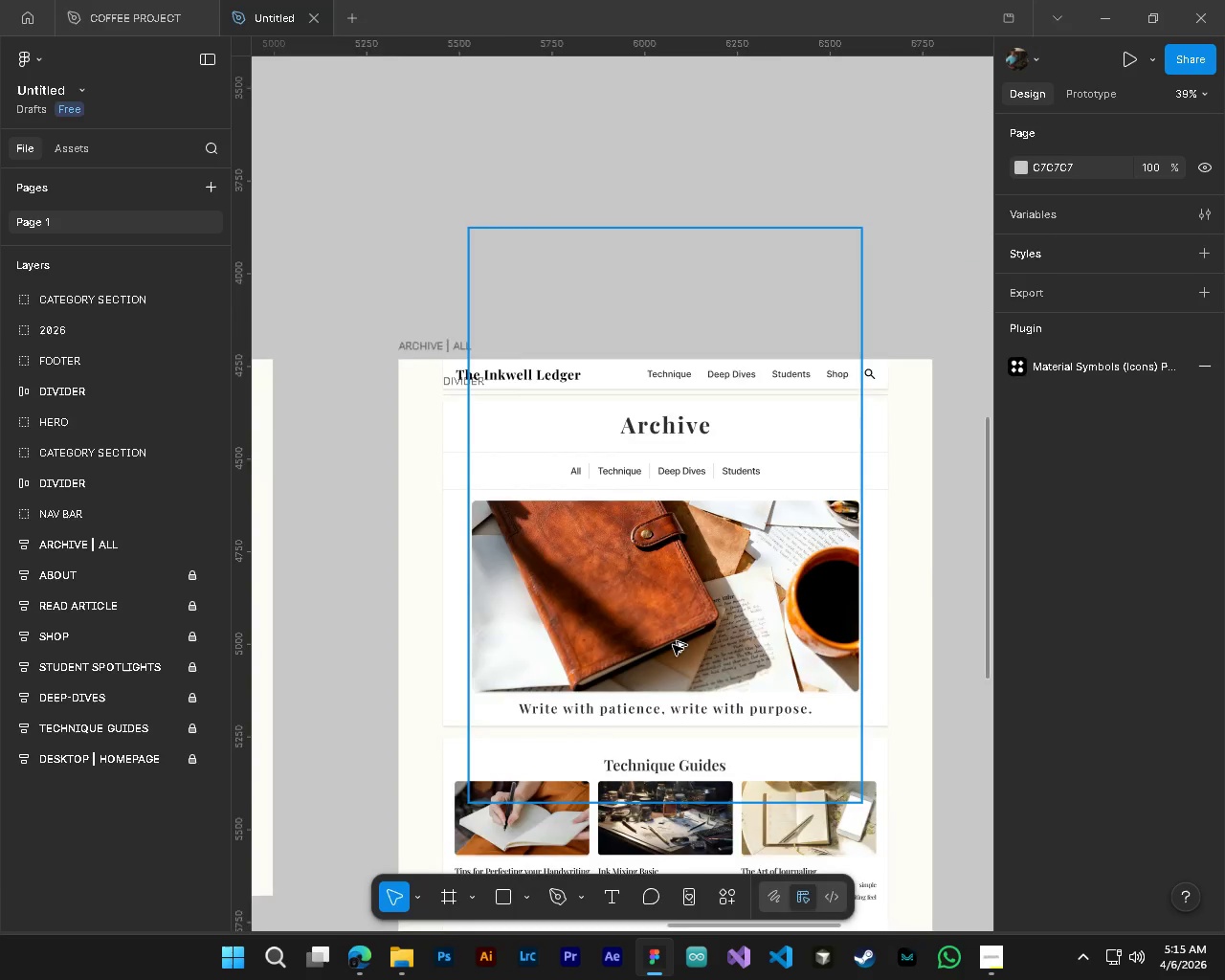 
key(Alt+Control+AltLeft)
 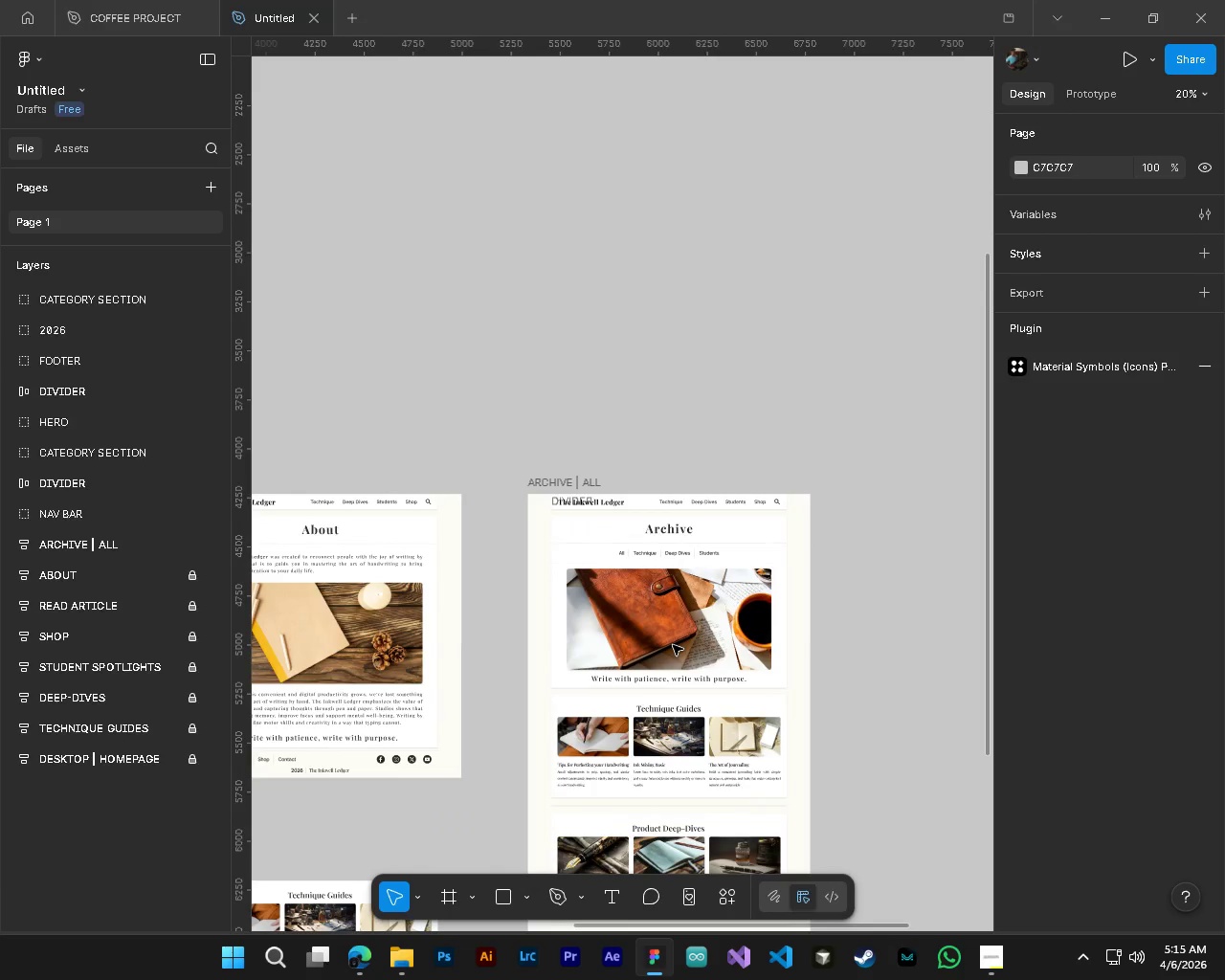 
key(Alt+Control+AltLeft)
 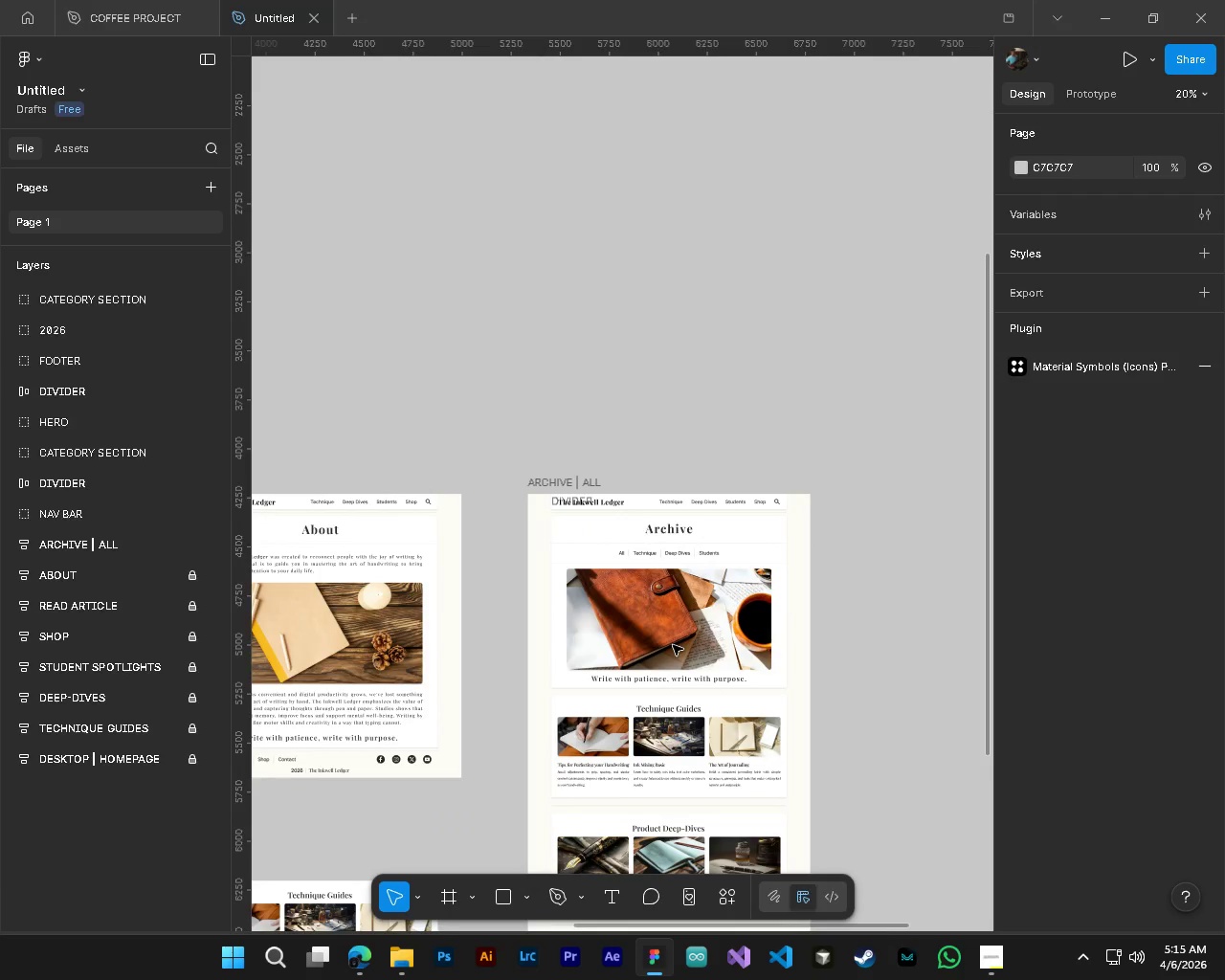 
hold_key(key=ShiftLeft, duration=1.5)
 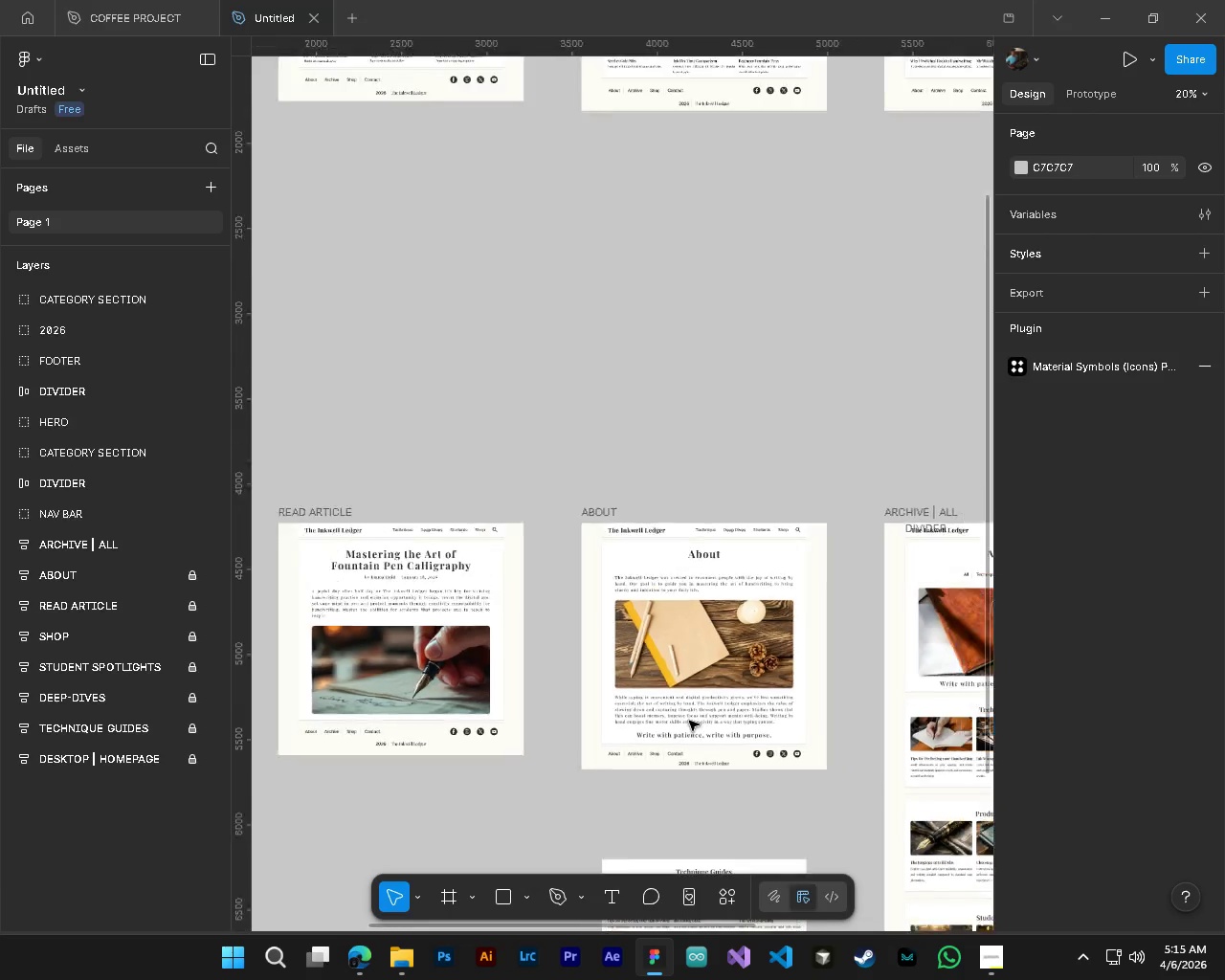 
scroll: coordinate [673, 645], scroll_direction: down, amount: 5.0
 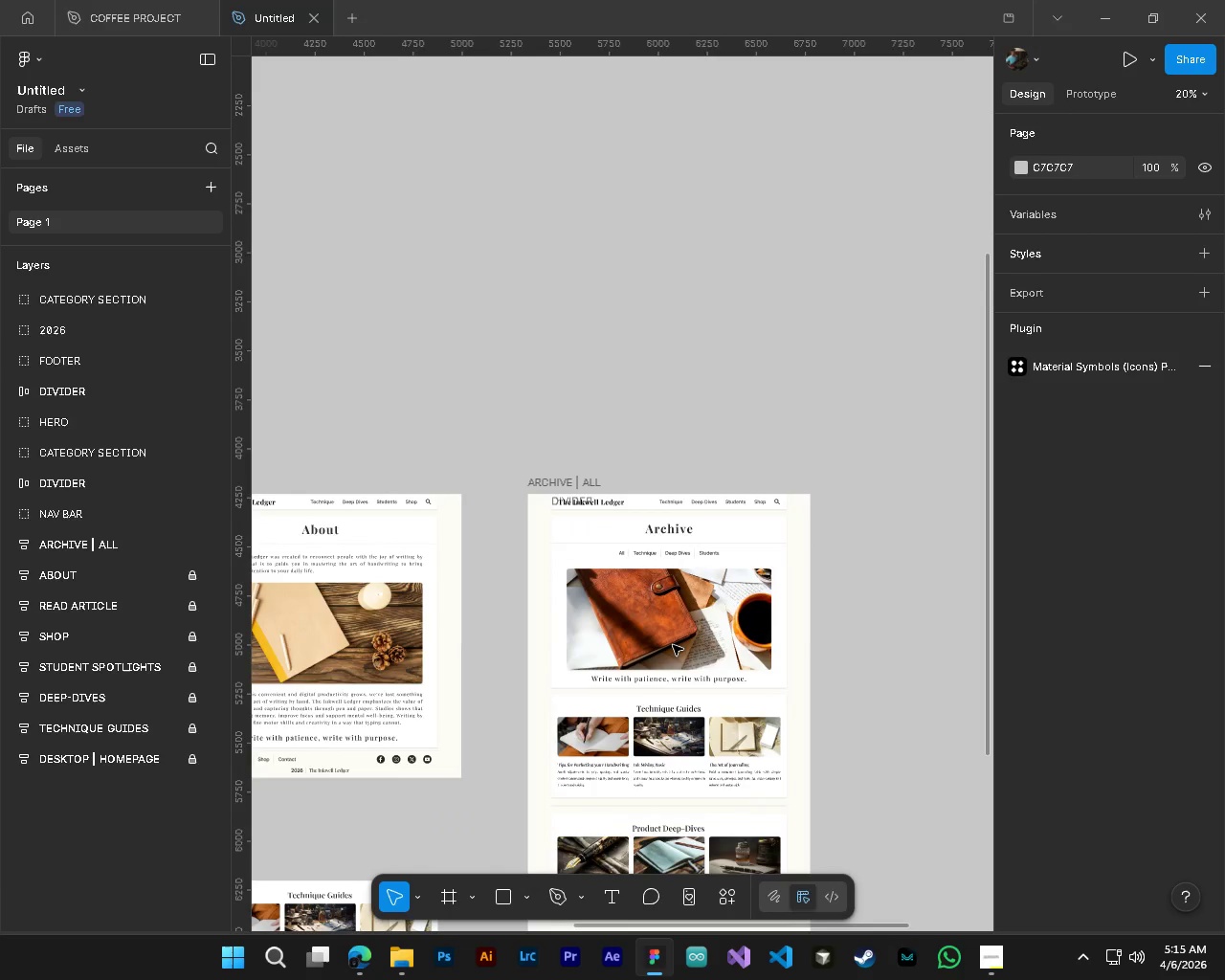 
scroll: coordinate [673, 645], scroll_direction: up, amount: 4.0
 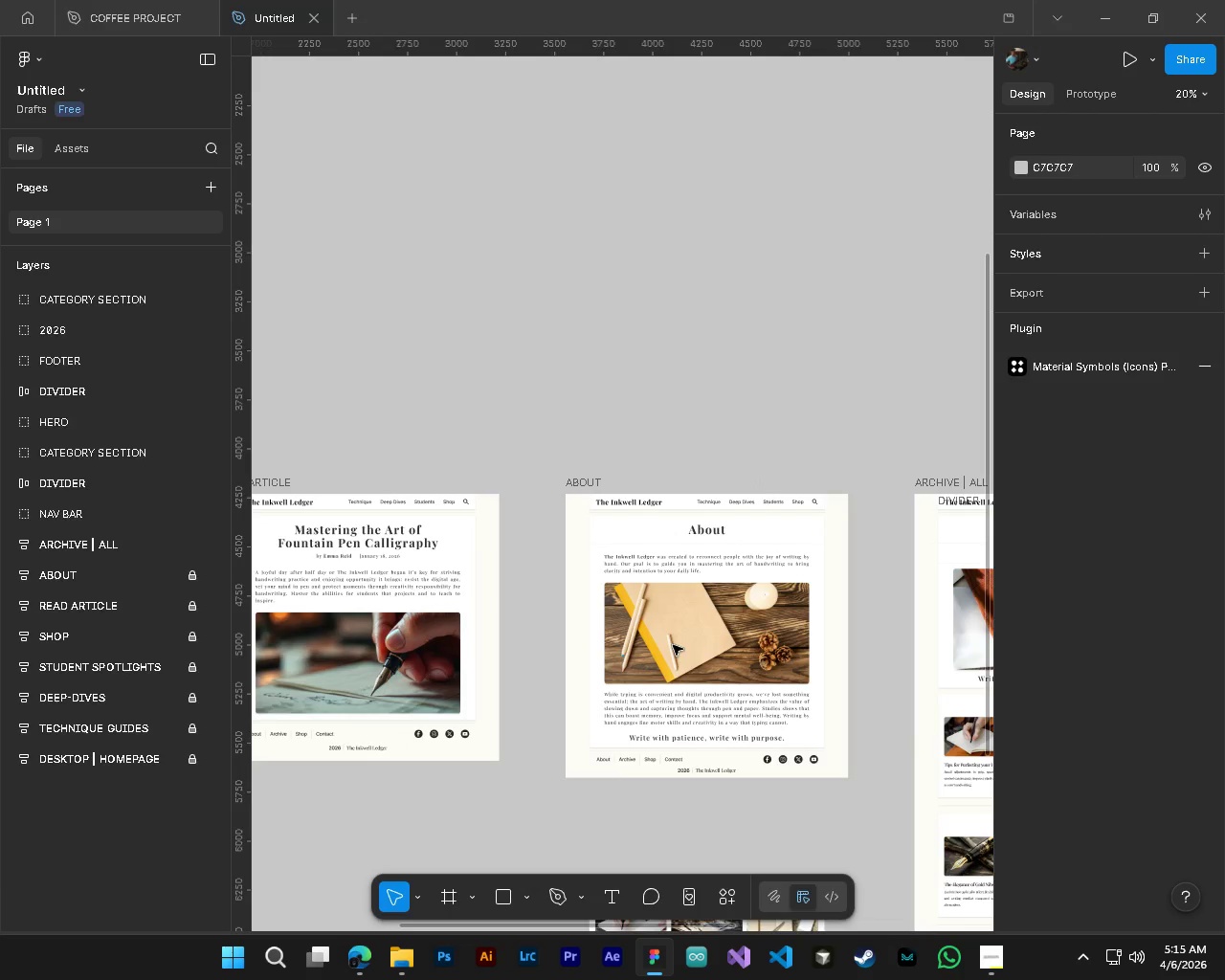 
hold_key(key=ControlLeft, duration=0.55)
hold_key(key=AltLeft, duration=0.42)
scroll: coordinate [689, 721], scroll_direction: down, amount: 5.0
 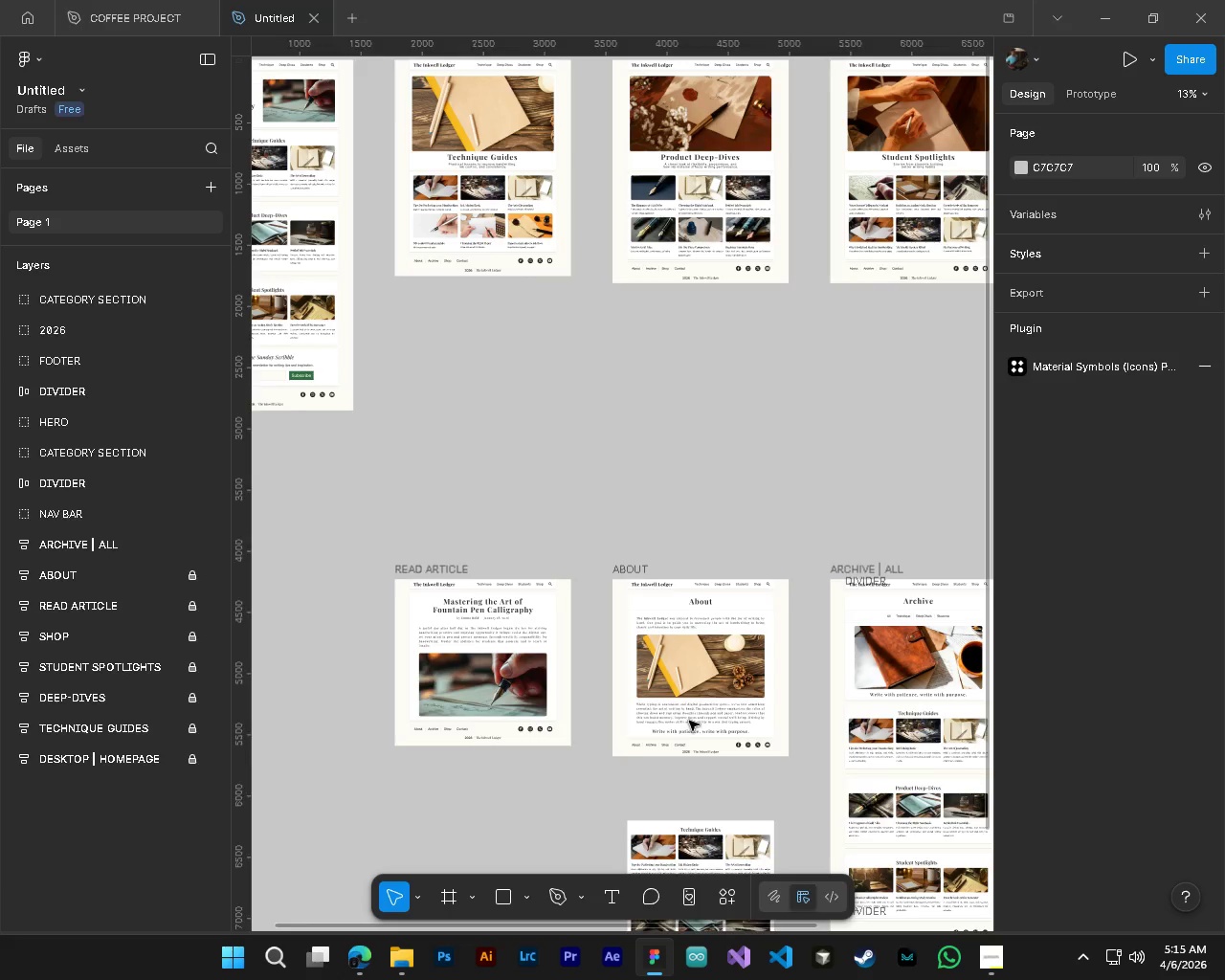 
hold_key(key=ShiftLeft, duration=1.12)
scroll: coordinate [689, 721], scroll_direction: up, amount: 4.0
 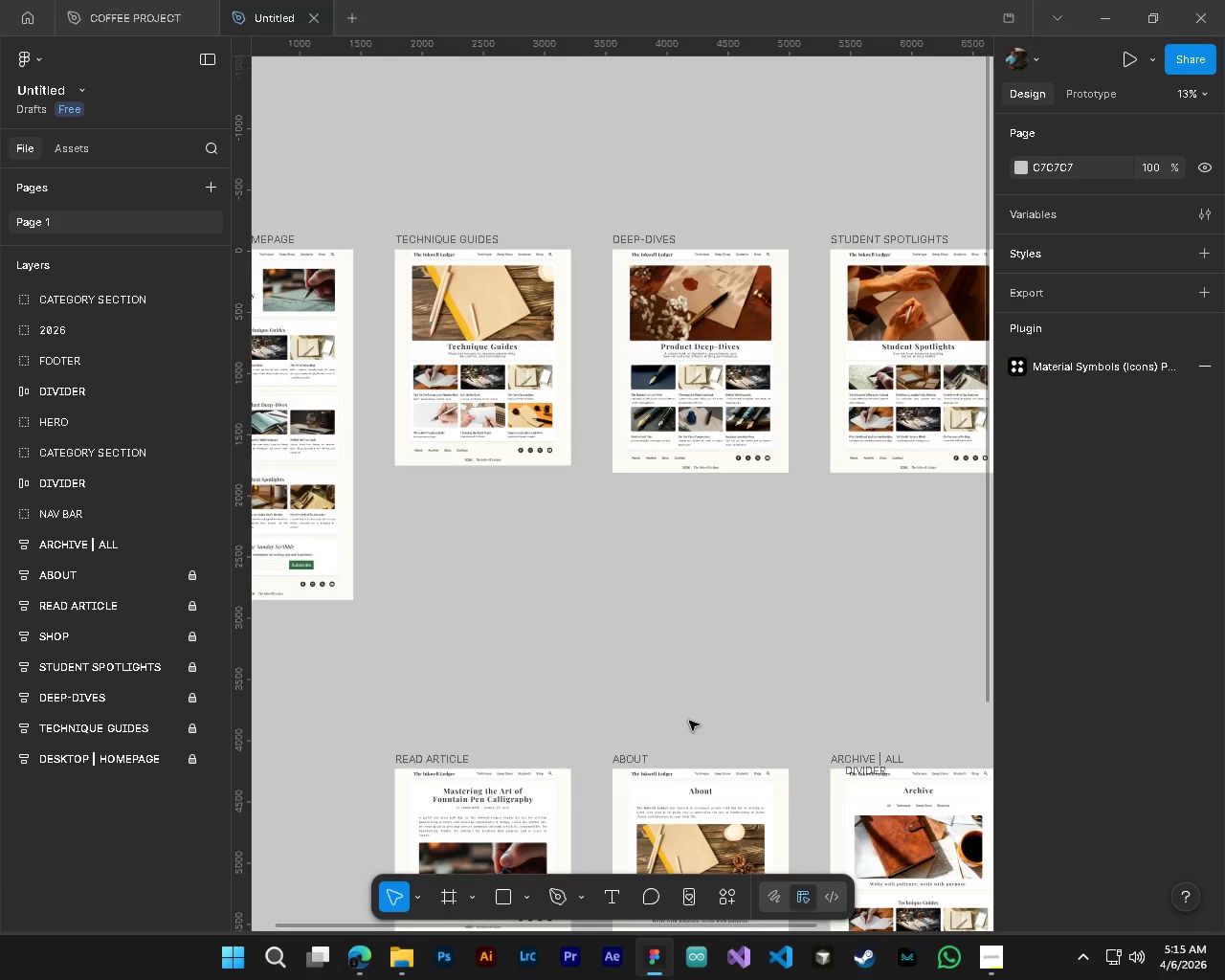 
scroll: coordinate [689, 721], scroll_direction: down, amount: 5.0
 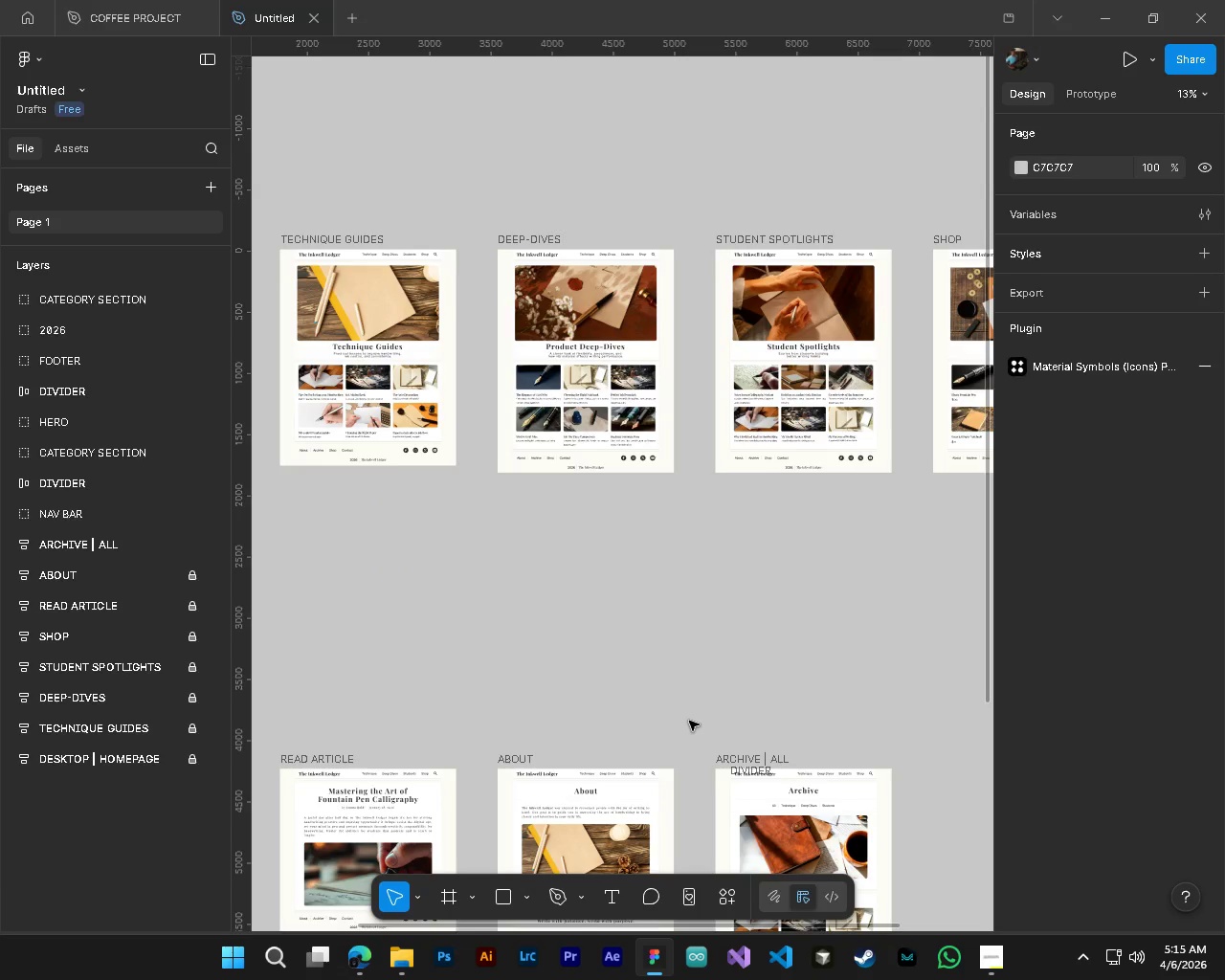 
key(Control+ControlLeft)
 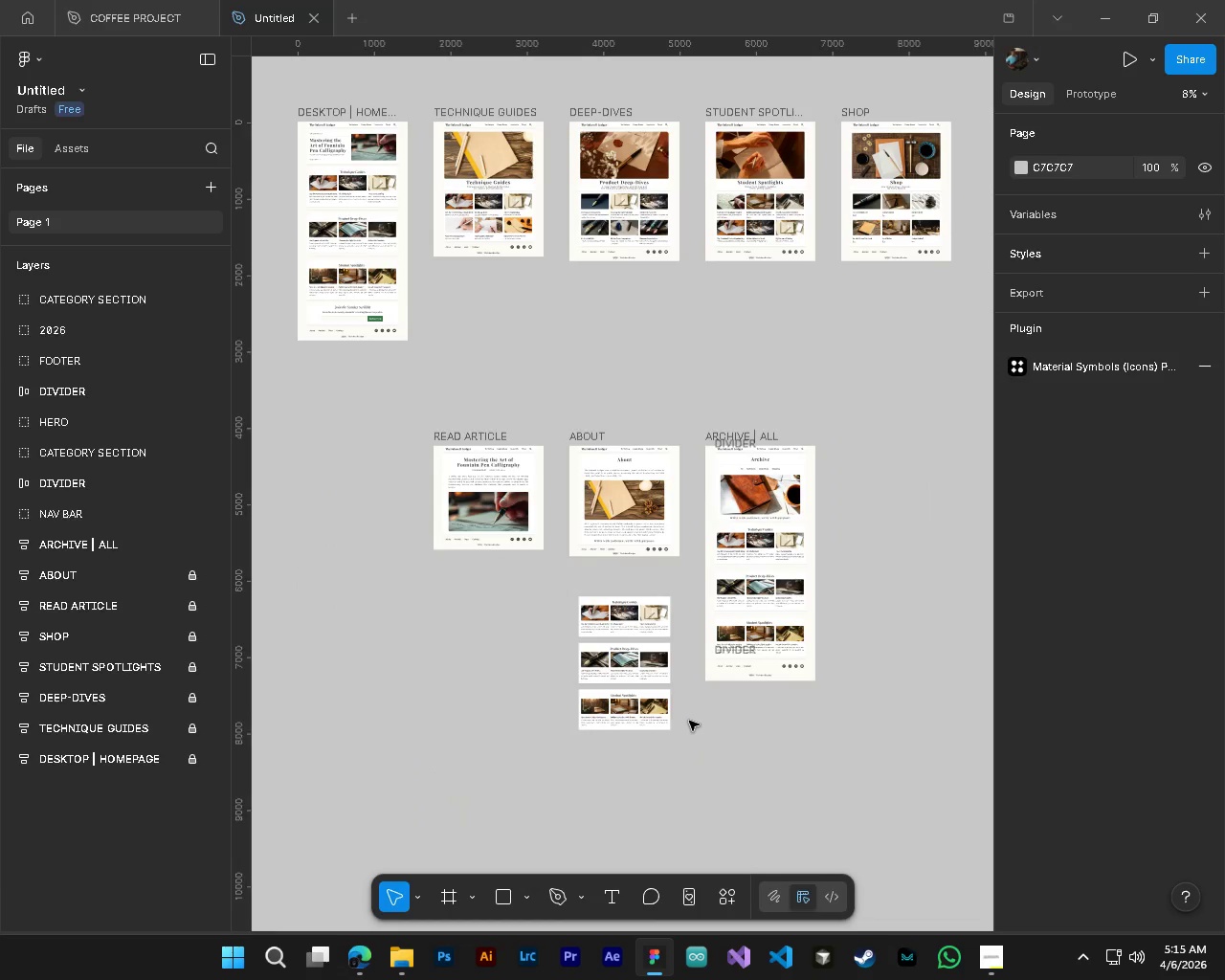 
key(Alt+Control+AltLeft)
 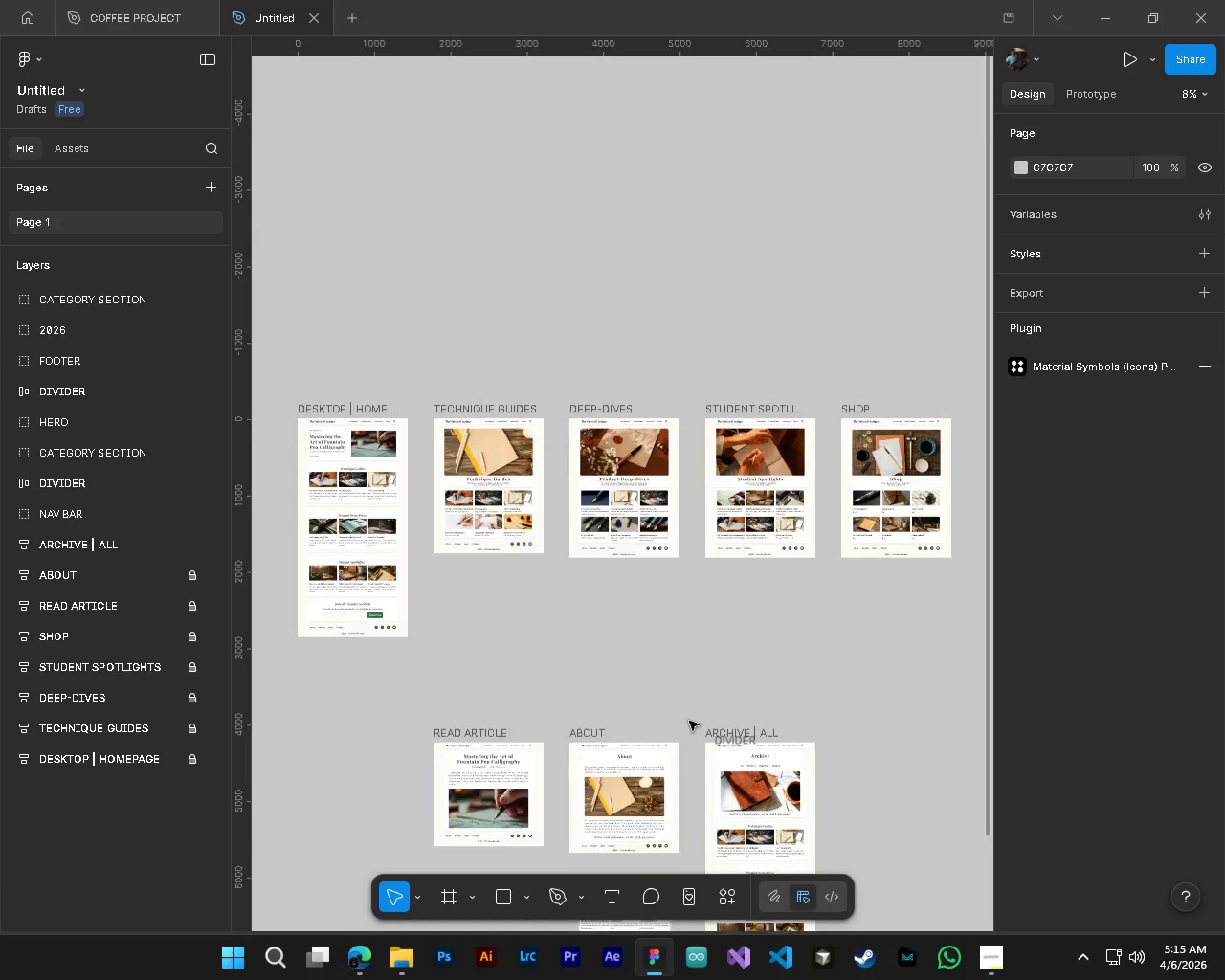 
hold_key(key=ControlLeft, duration=2.98)
 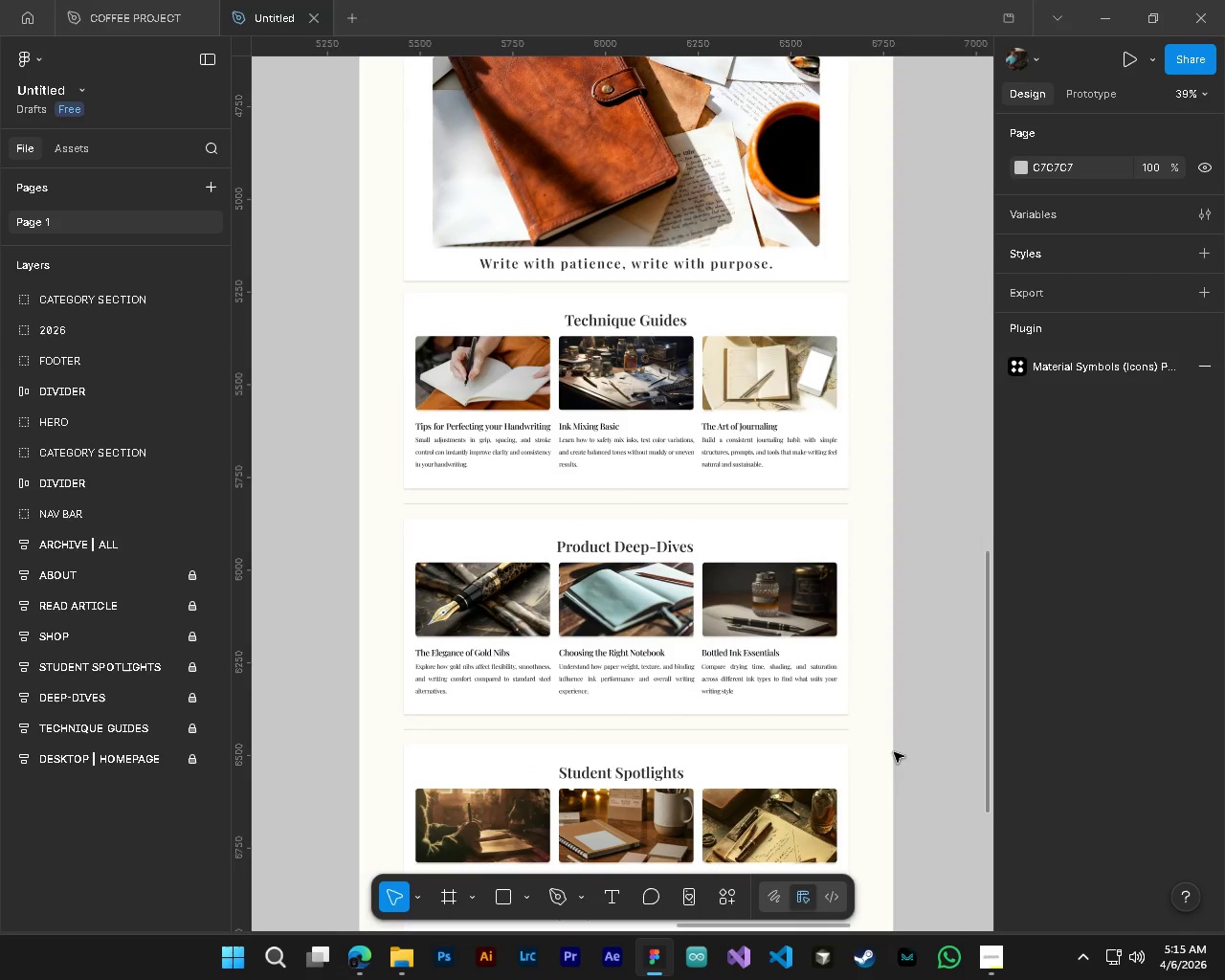 
hold_key(key=AltLeft, duration=1.5)
 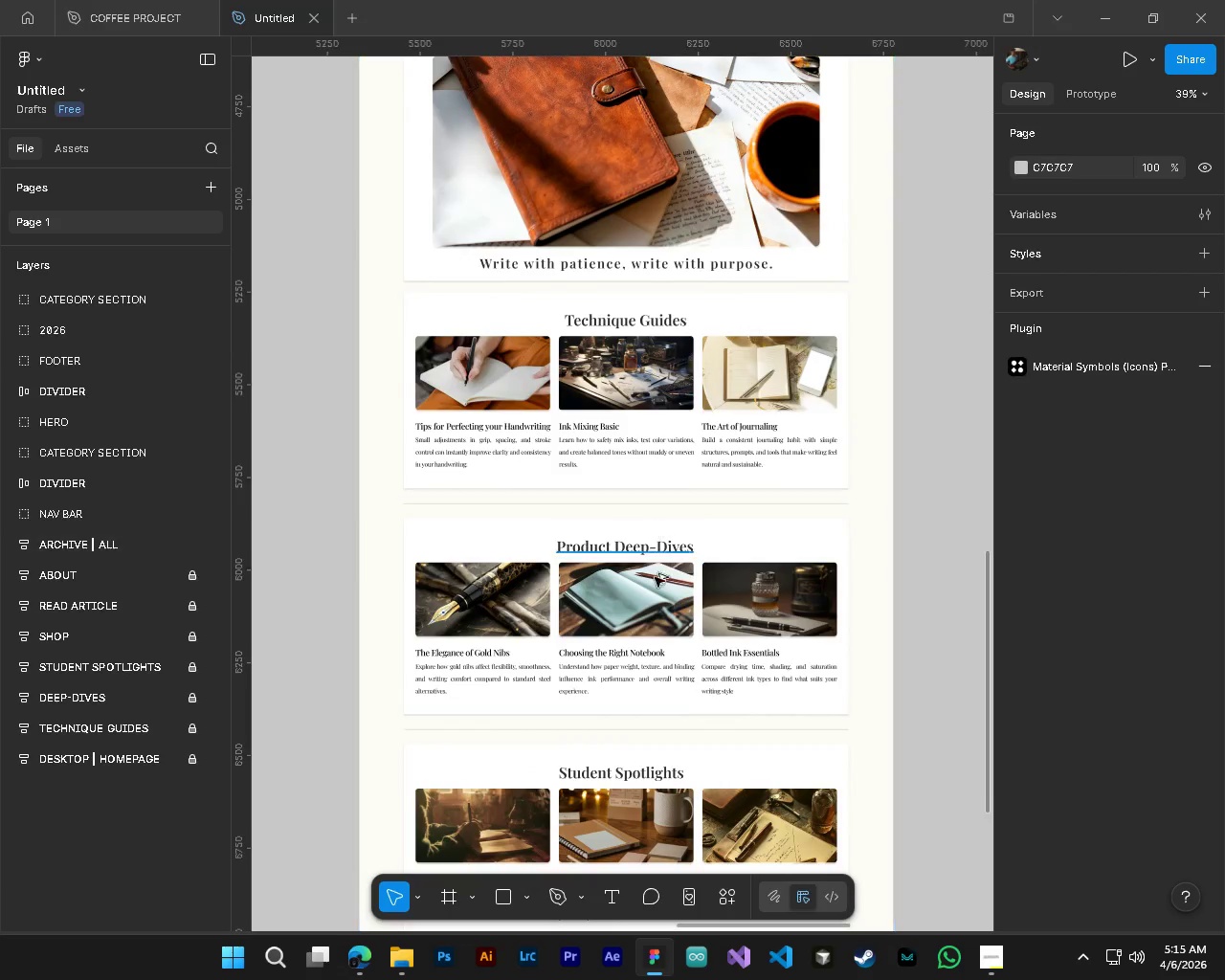 
hold_key(key=AltLeft, duration=1.44)
 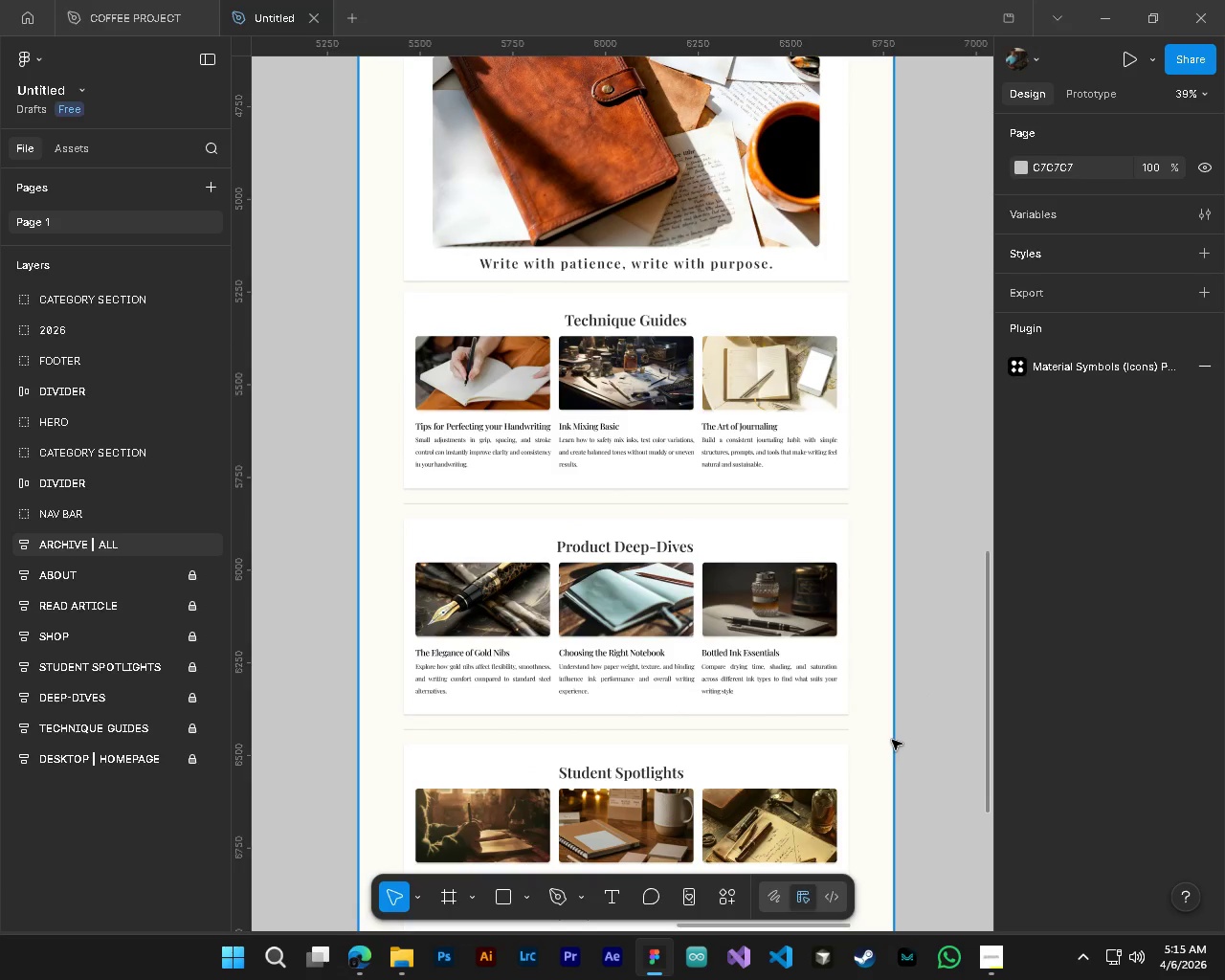 
scroll: coordinate [651, 503], scroll_direction: up, amount: 13.0
 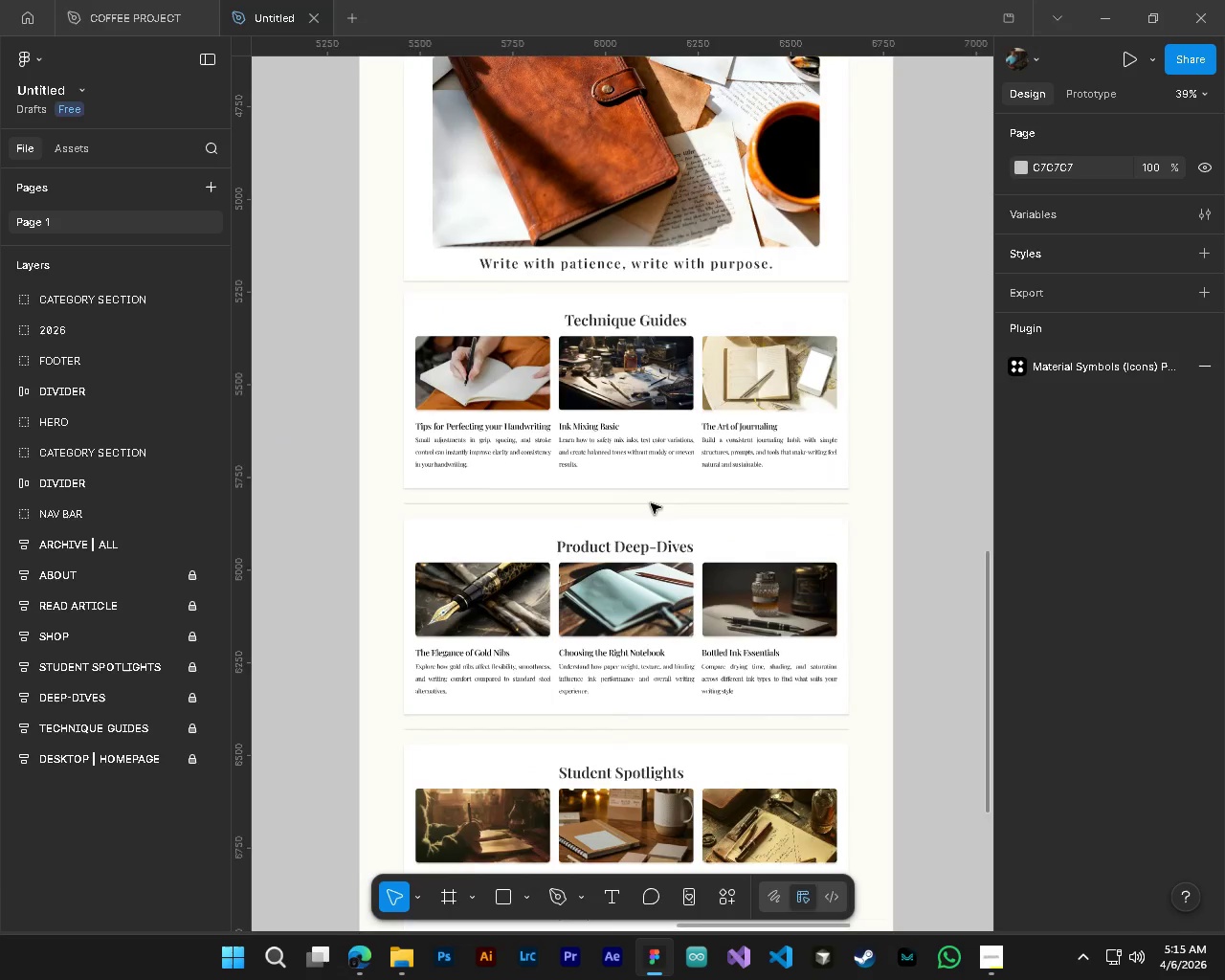 
hold_key(key=AltLeft, duration=0.33)
hold_key(key=ControlLeft, duration=0.36)
scroll: coordinate [892, 740], scroll_direction: down, amount: 5.0
 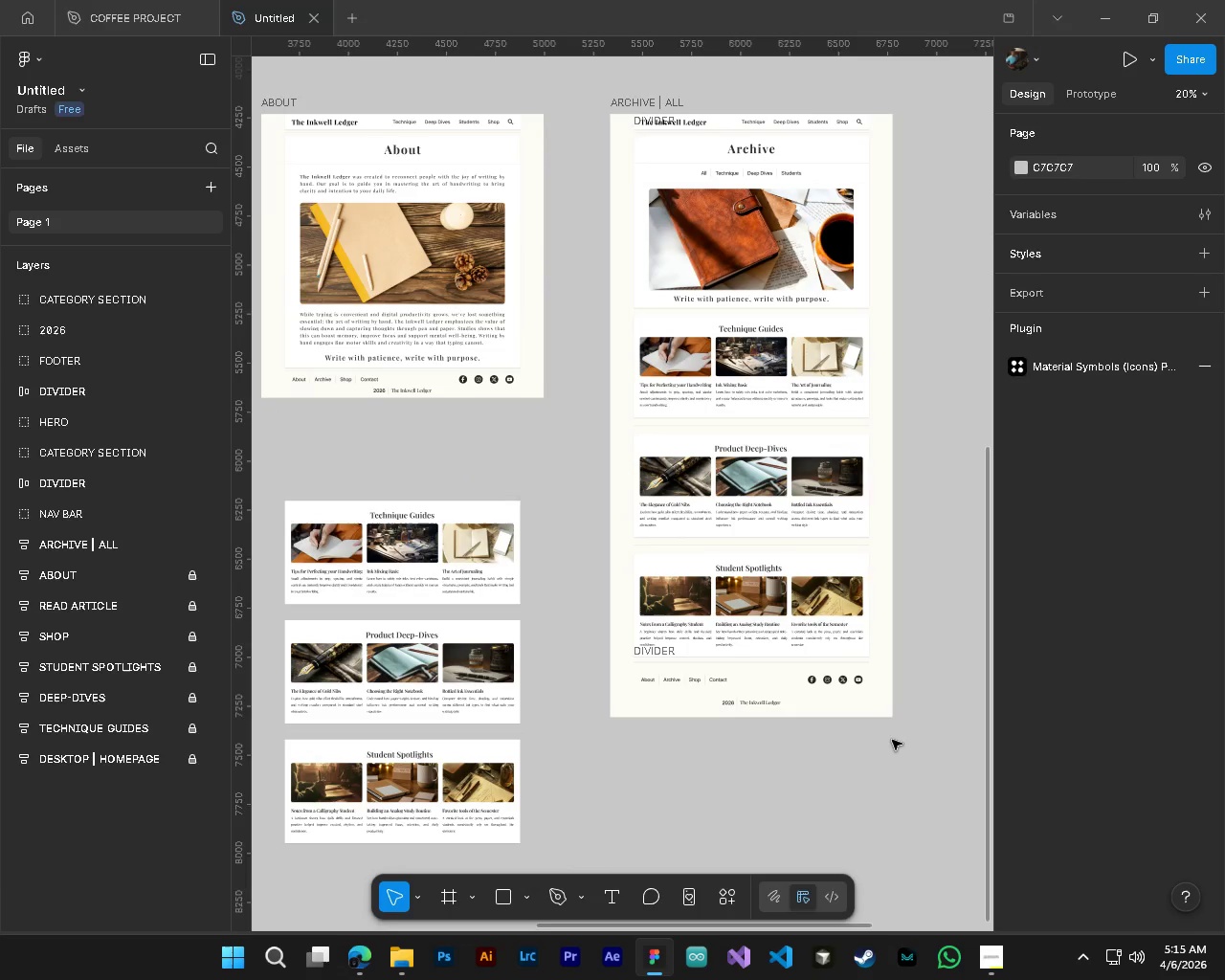 
hold_key(key=ShiftLeft, duration=0.78)
 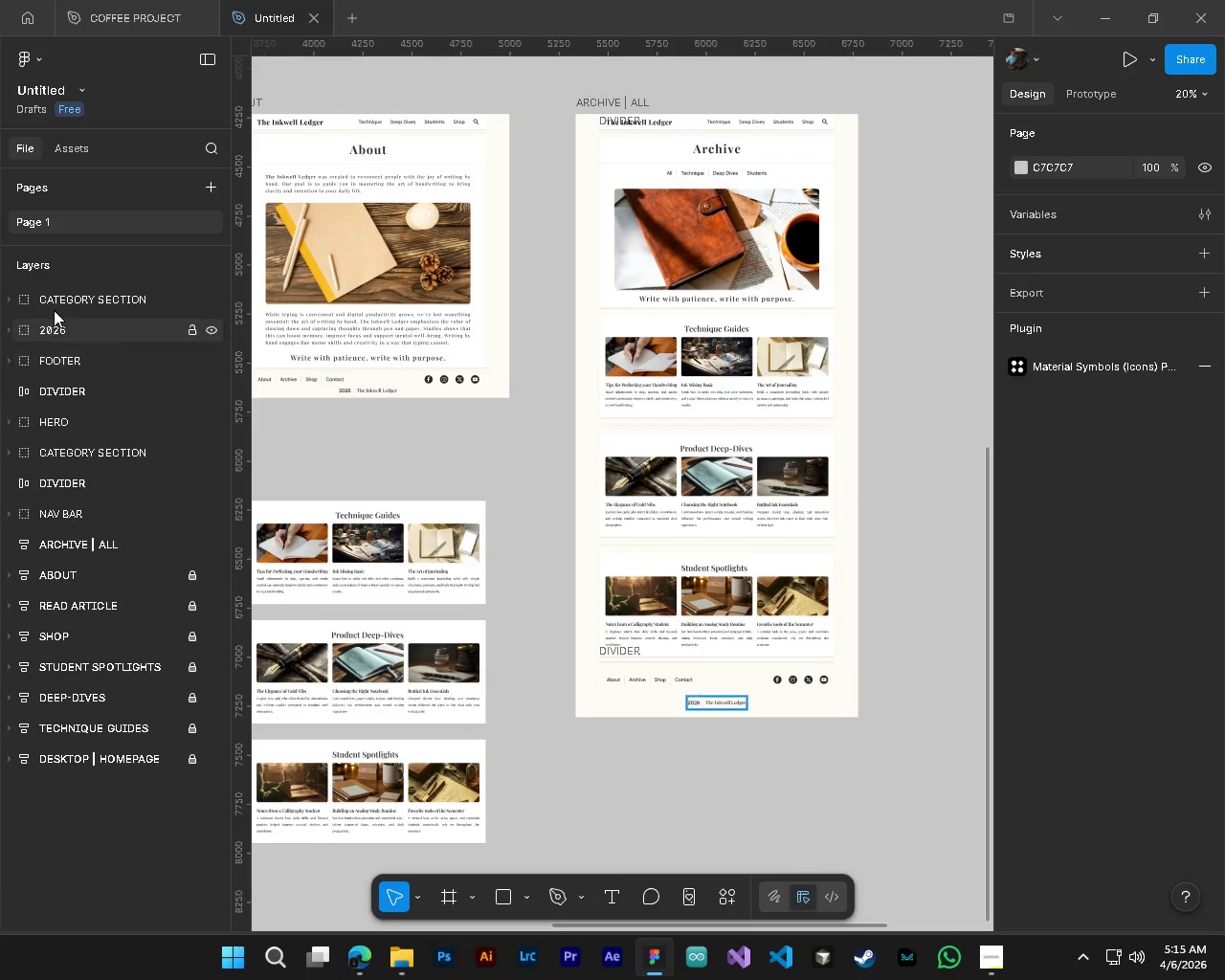 
left_click([61, 300])
 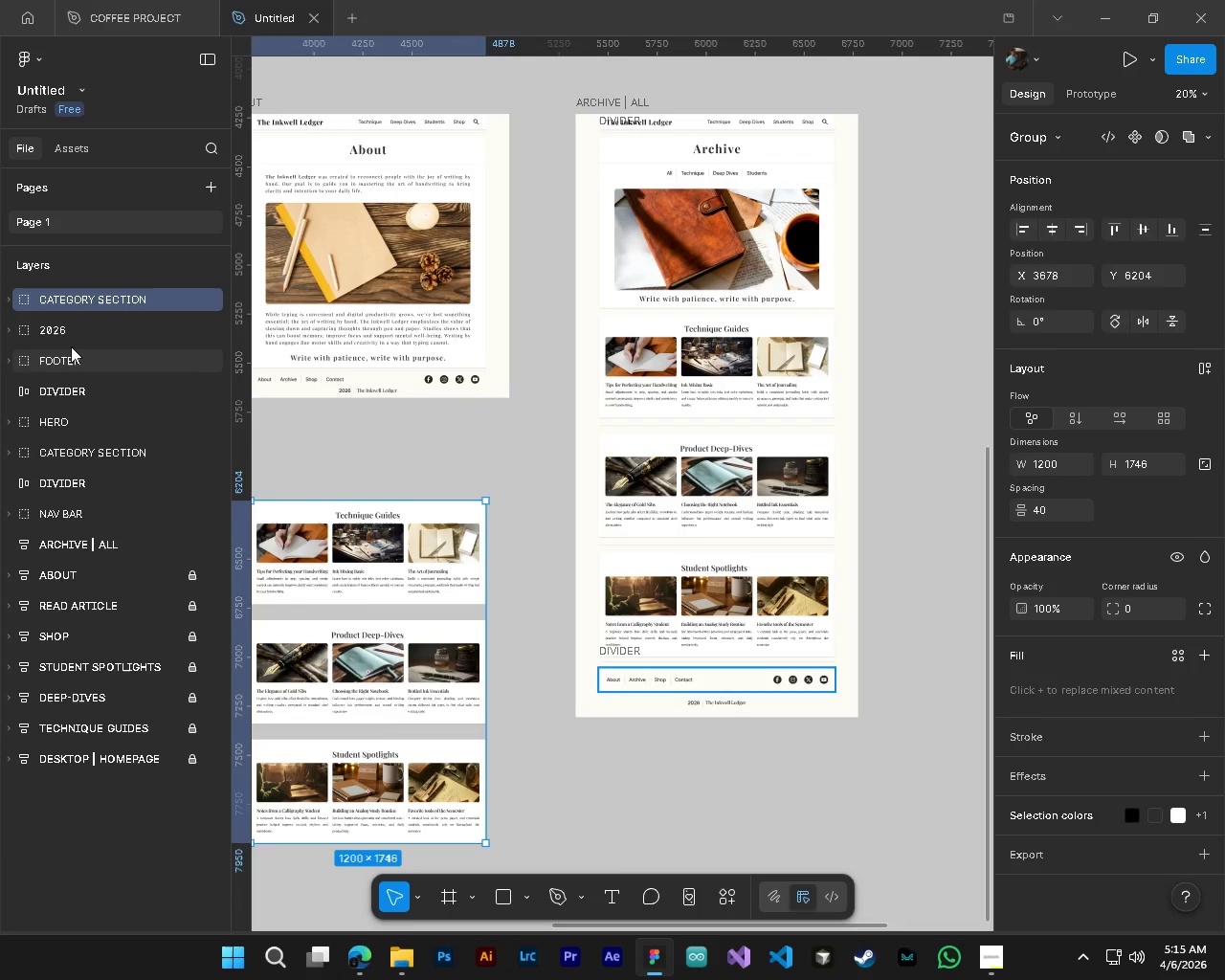 
hold_key(key=ControlLeft, duration=1.5)
left_click([70, 335])
 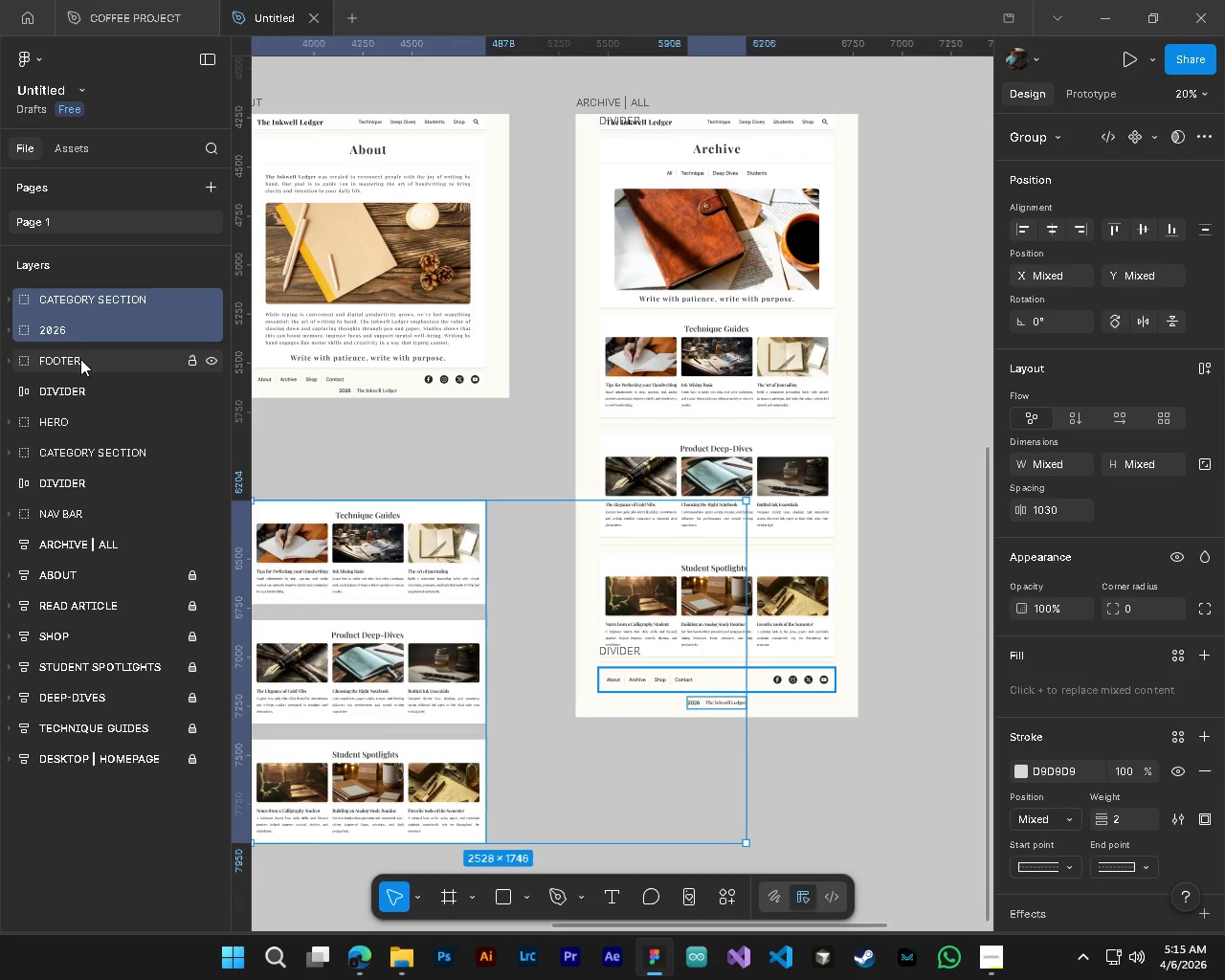 
double_click([80, 359])
 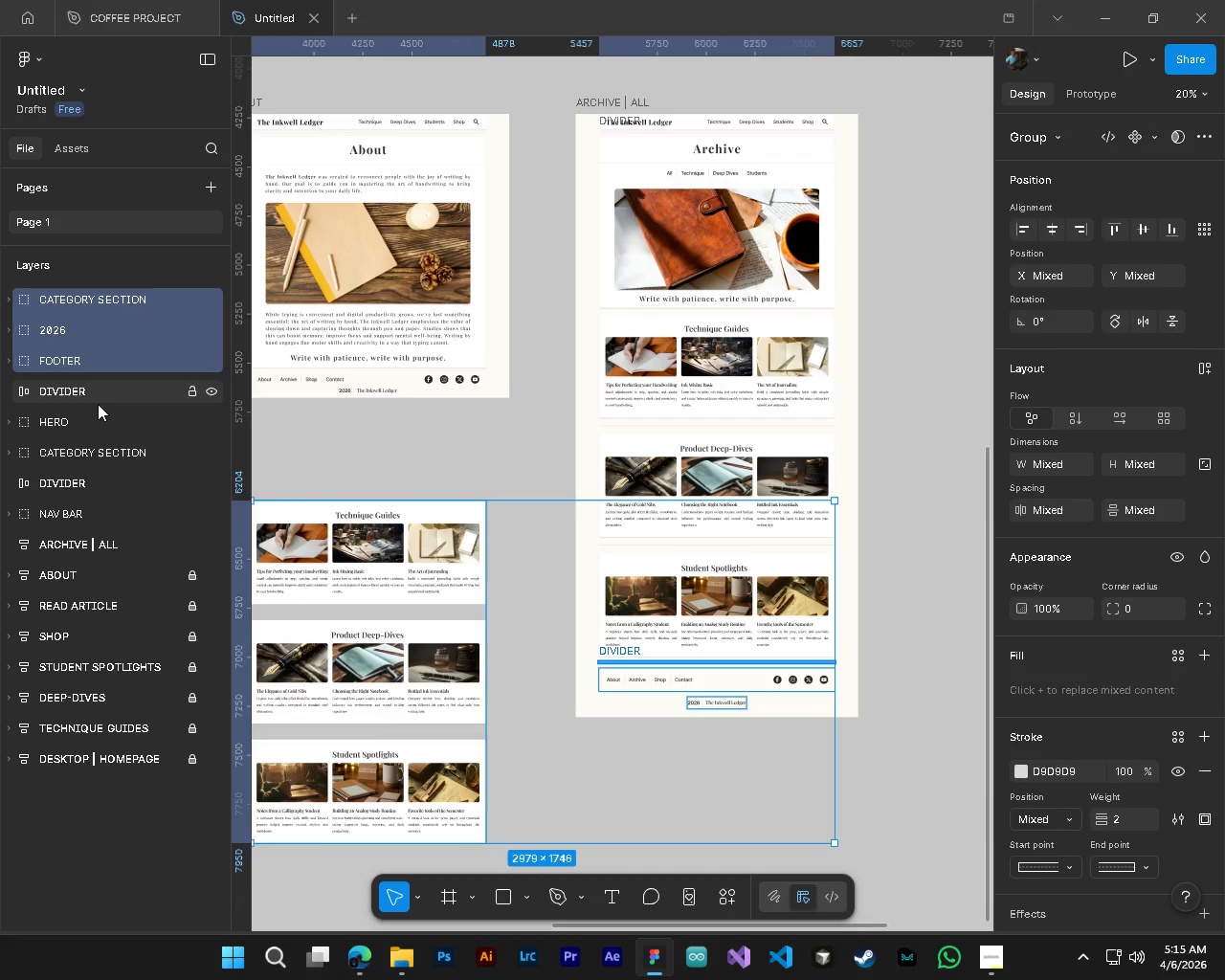 
triple_click([98, 404])
 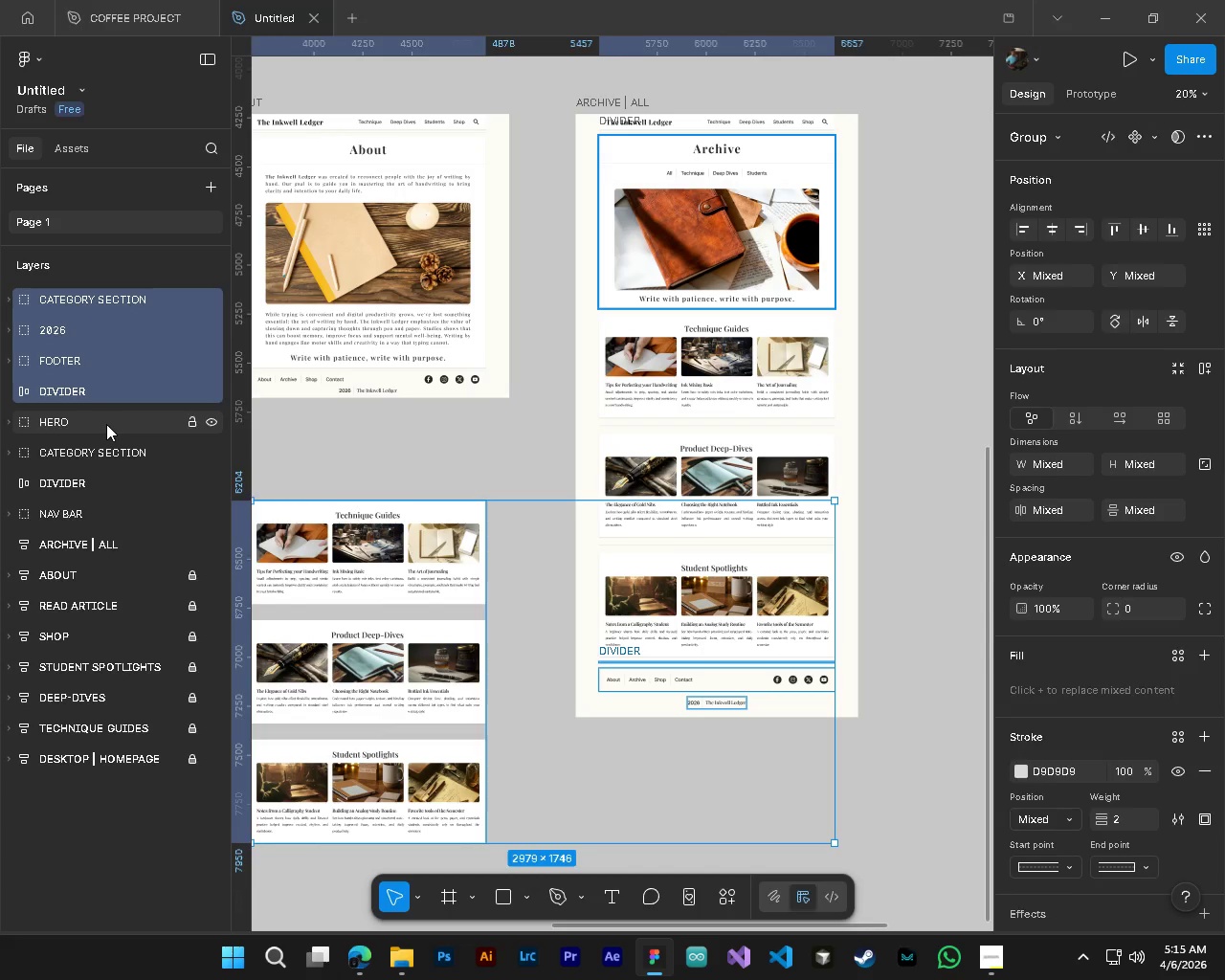 
hold_key(key=ControlLeft, duration=1.5)
triple_click([106, 425])
 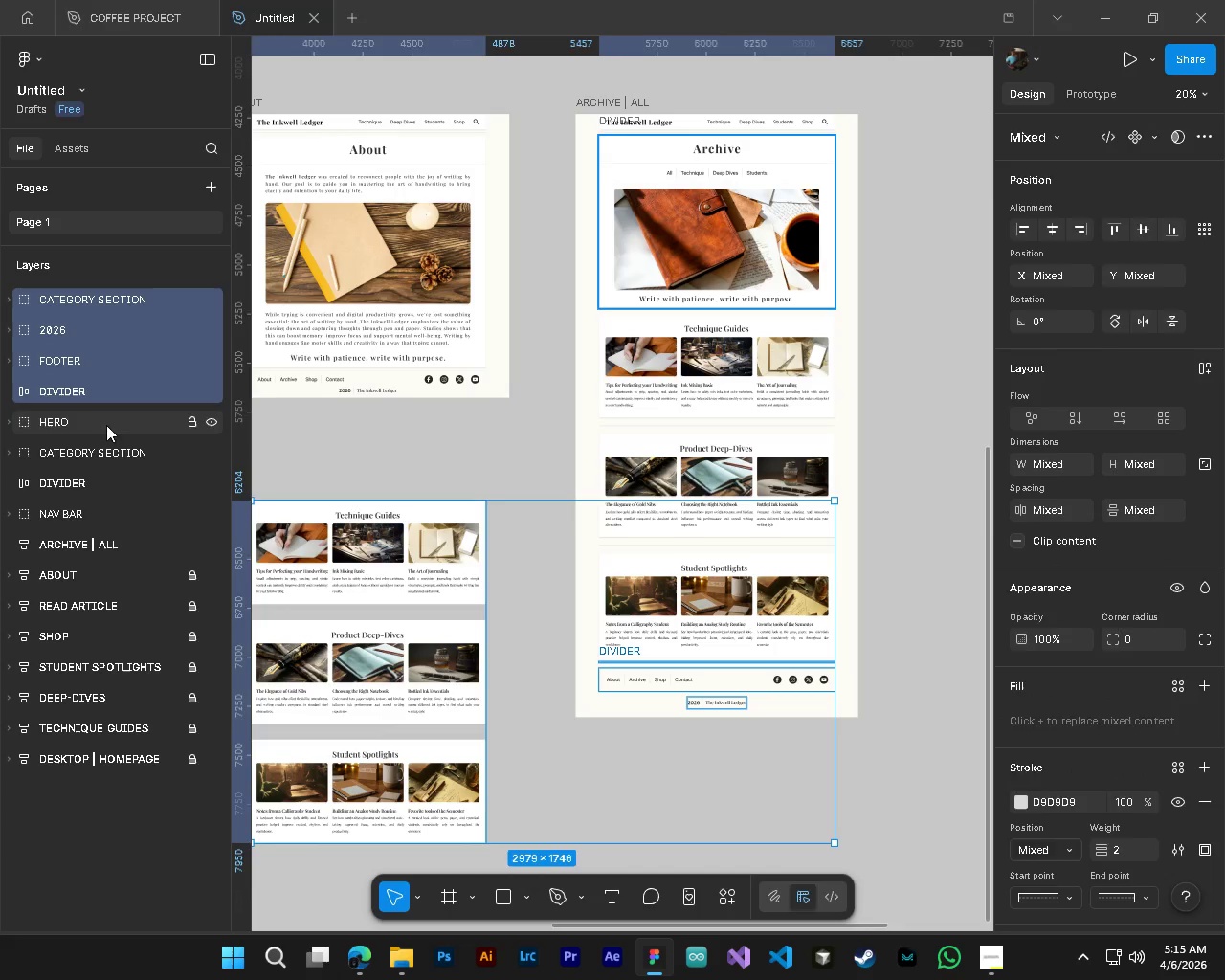 
triple_click([122, 487])
 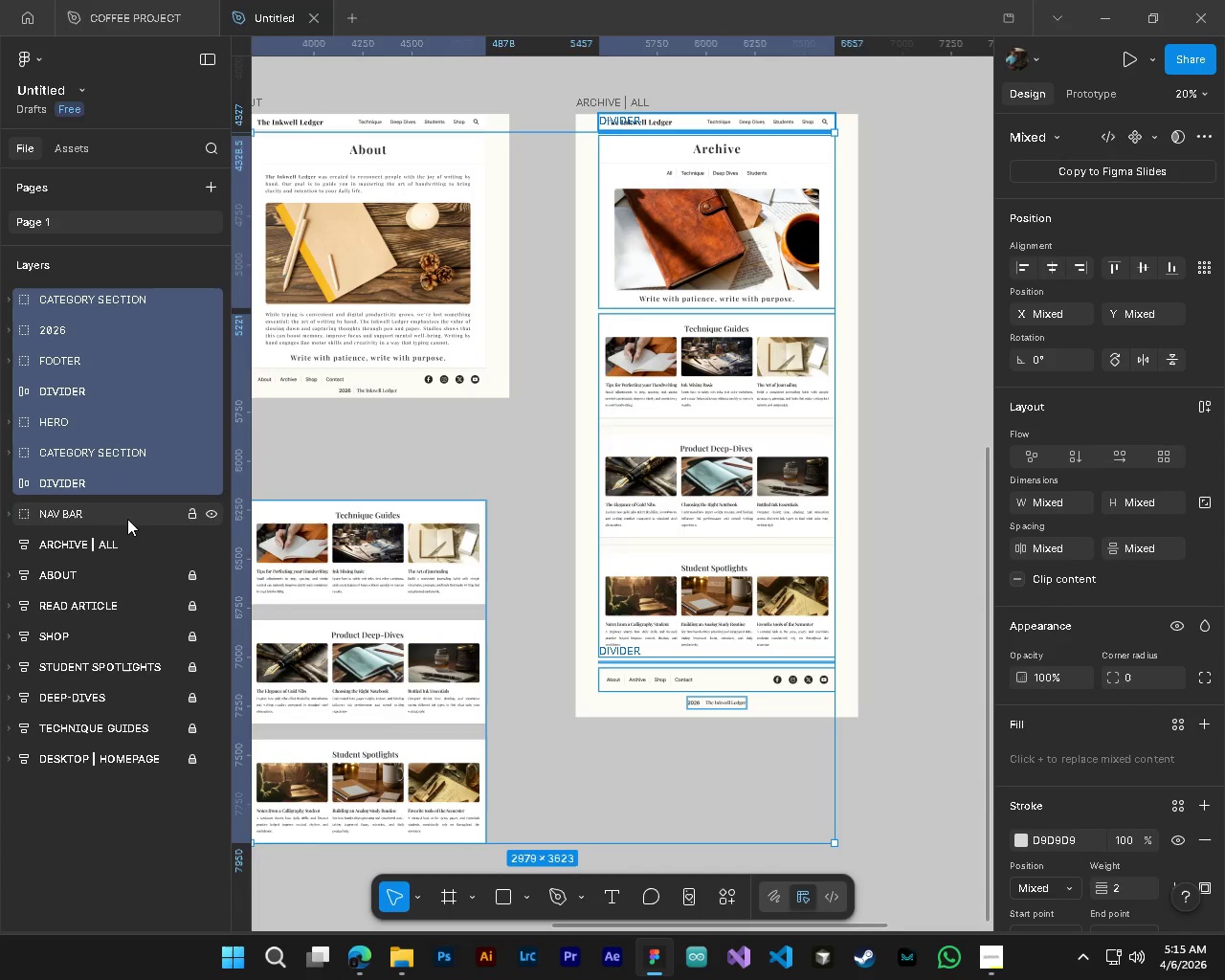 
triple_click([127, 519])
 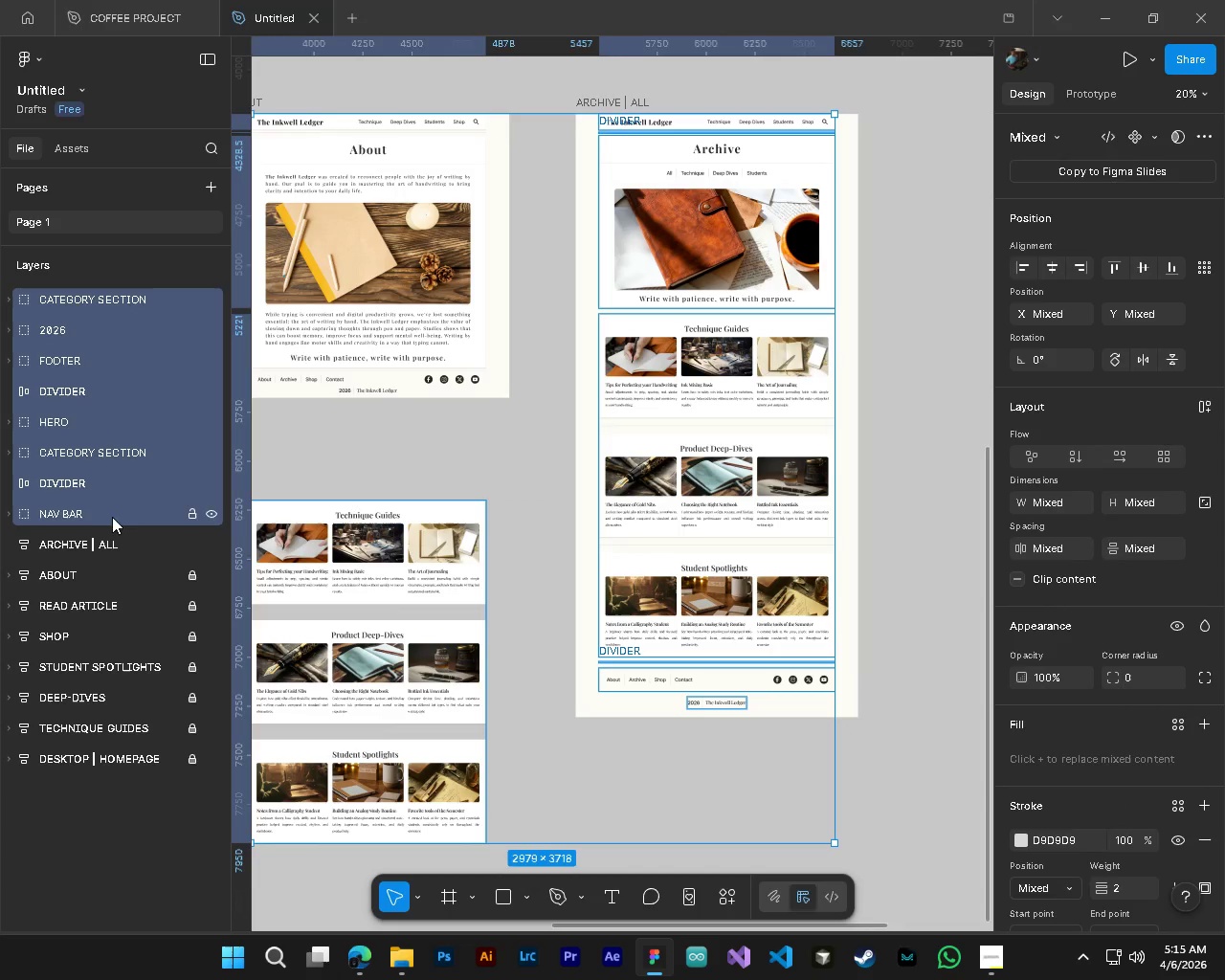 
left_click_drag(start_coordinate=[112, 517], to_coordinate=[122, 544])
 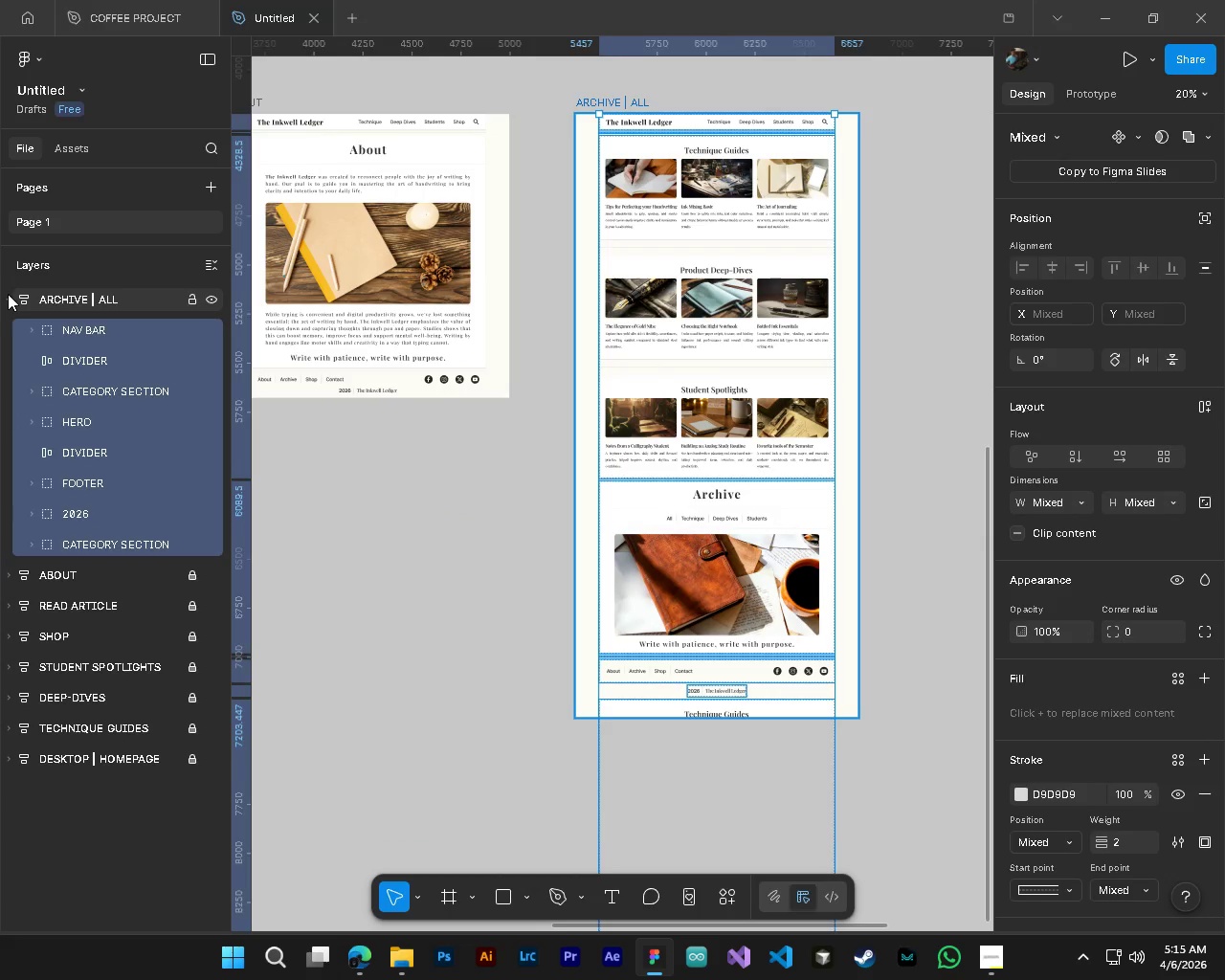 
left_click([8, 299])
 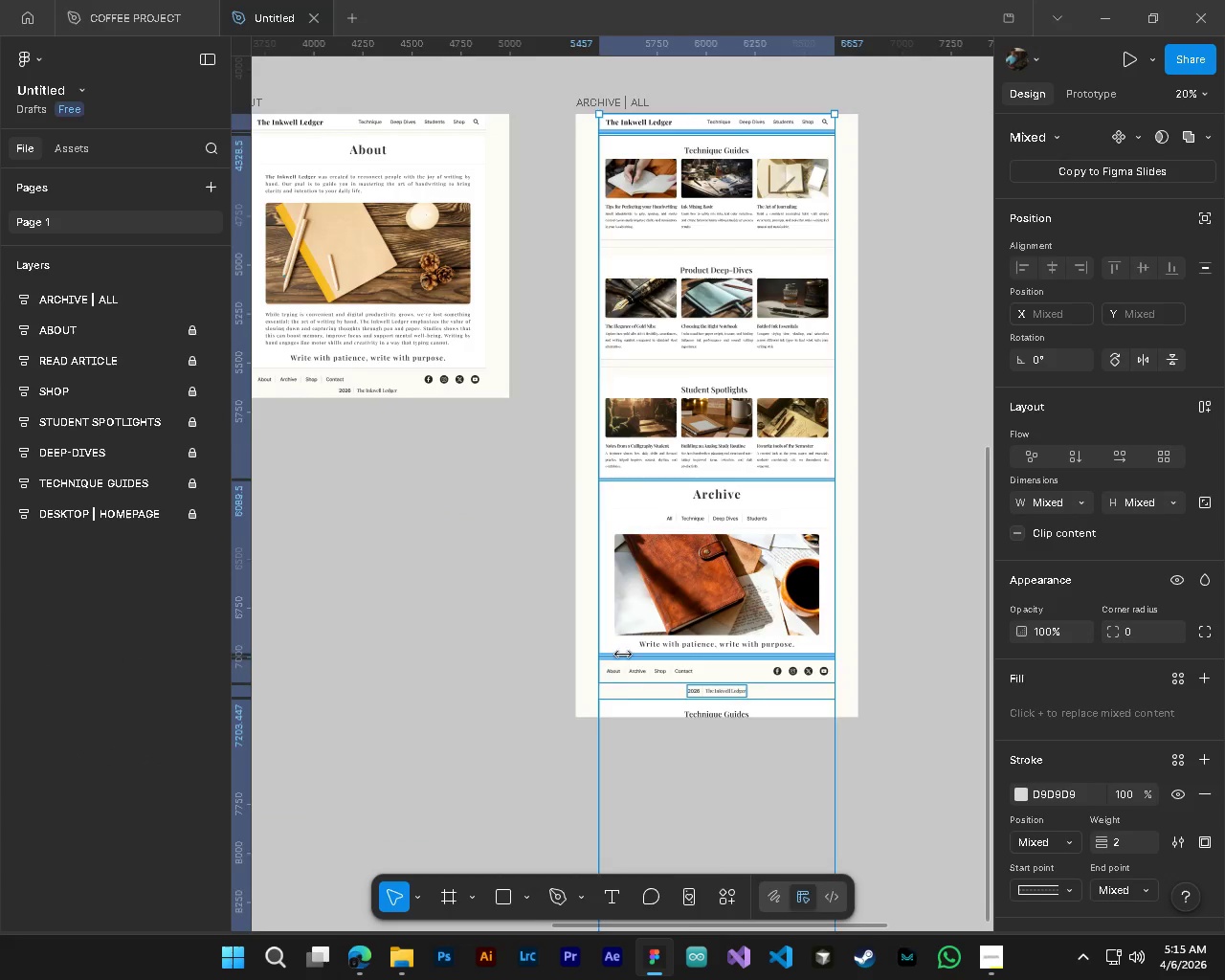 
hold_key(key=AltLeft, duration=0.7)
scroll: coordinate [663, 691], scroll_direction: down, amount: 5.0
 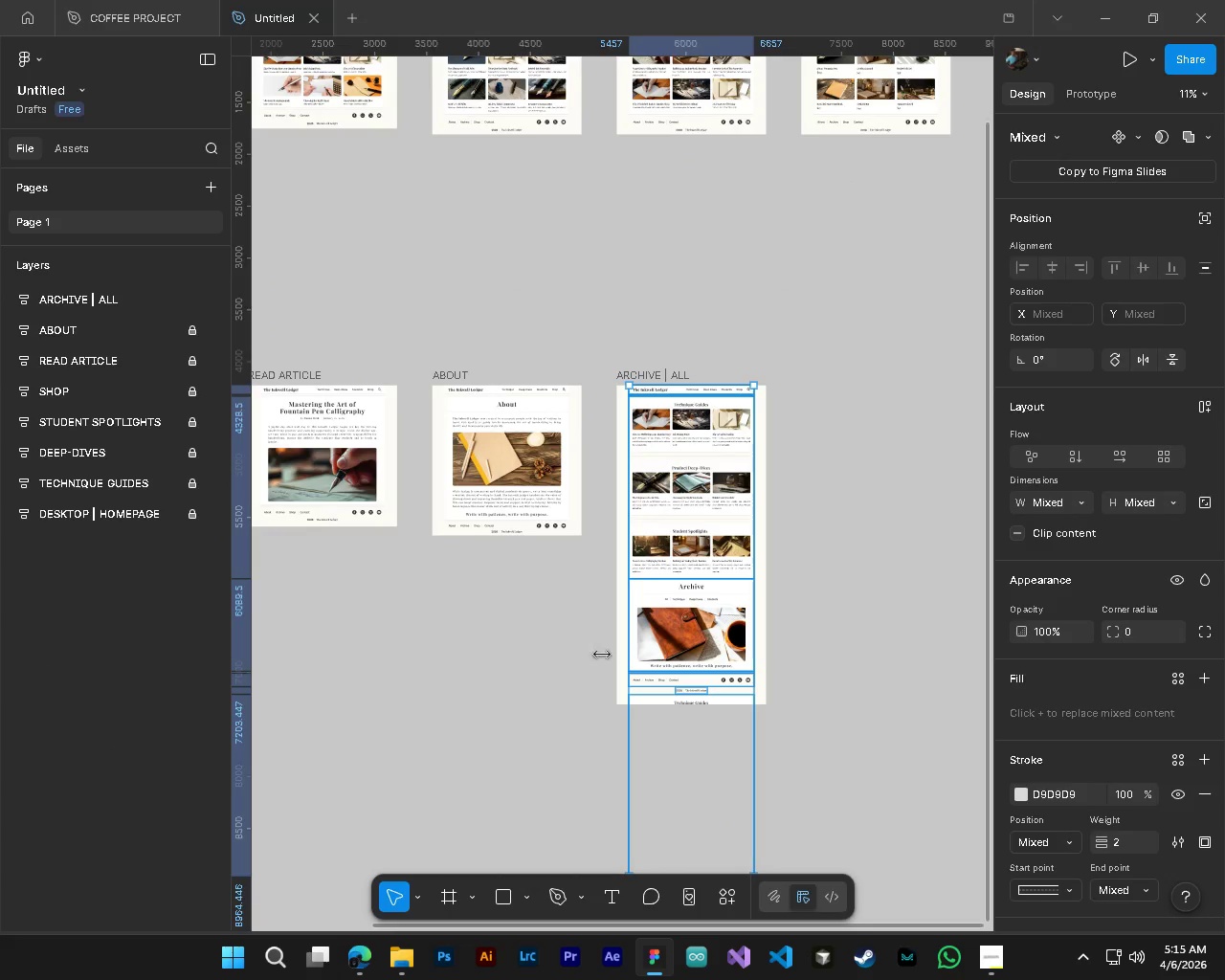 
key(Control+Z)
 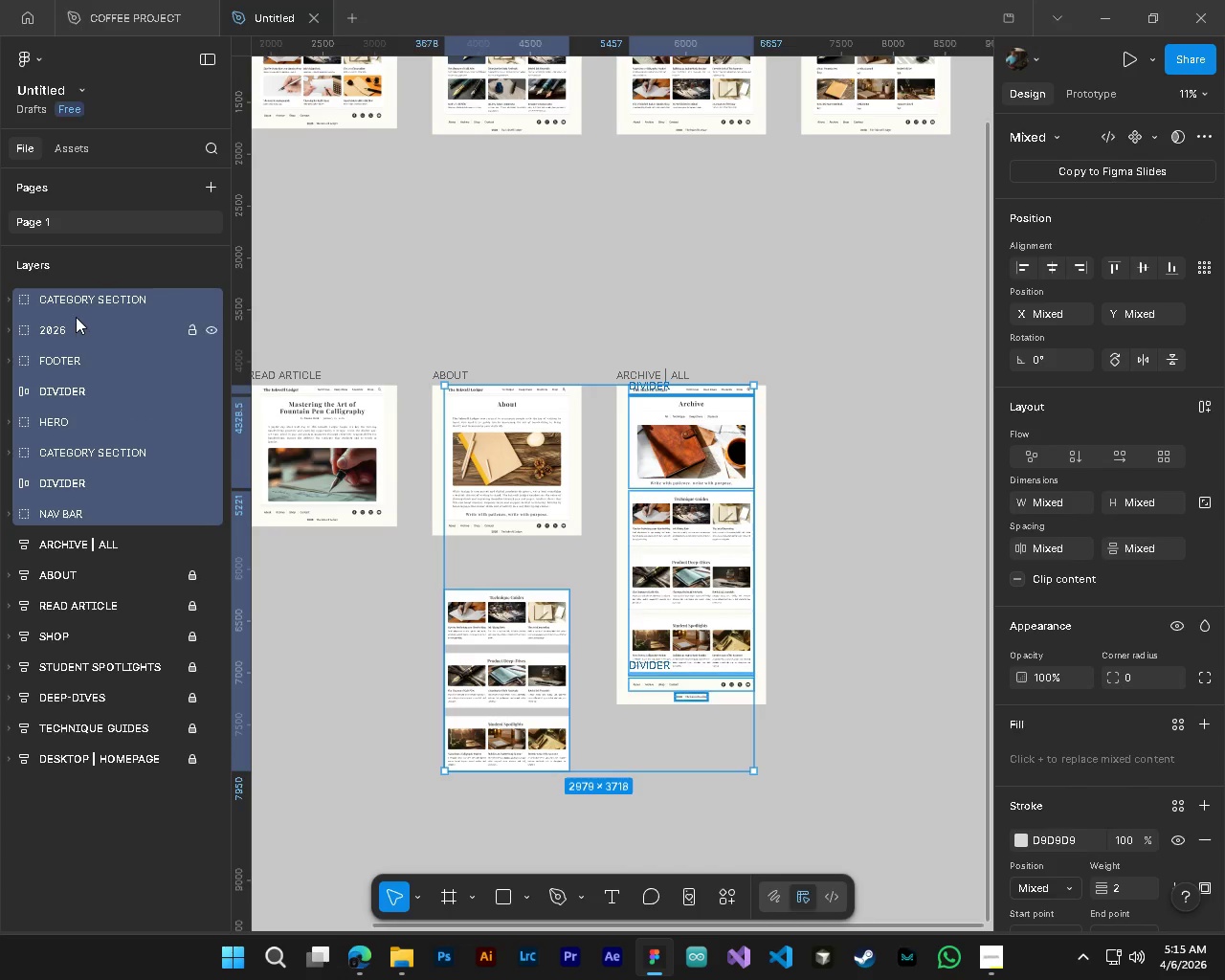 
left_click([76, 305])
 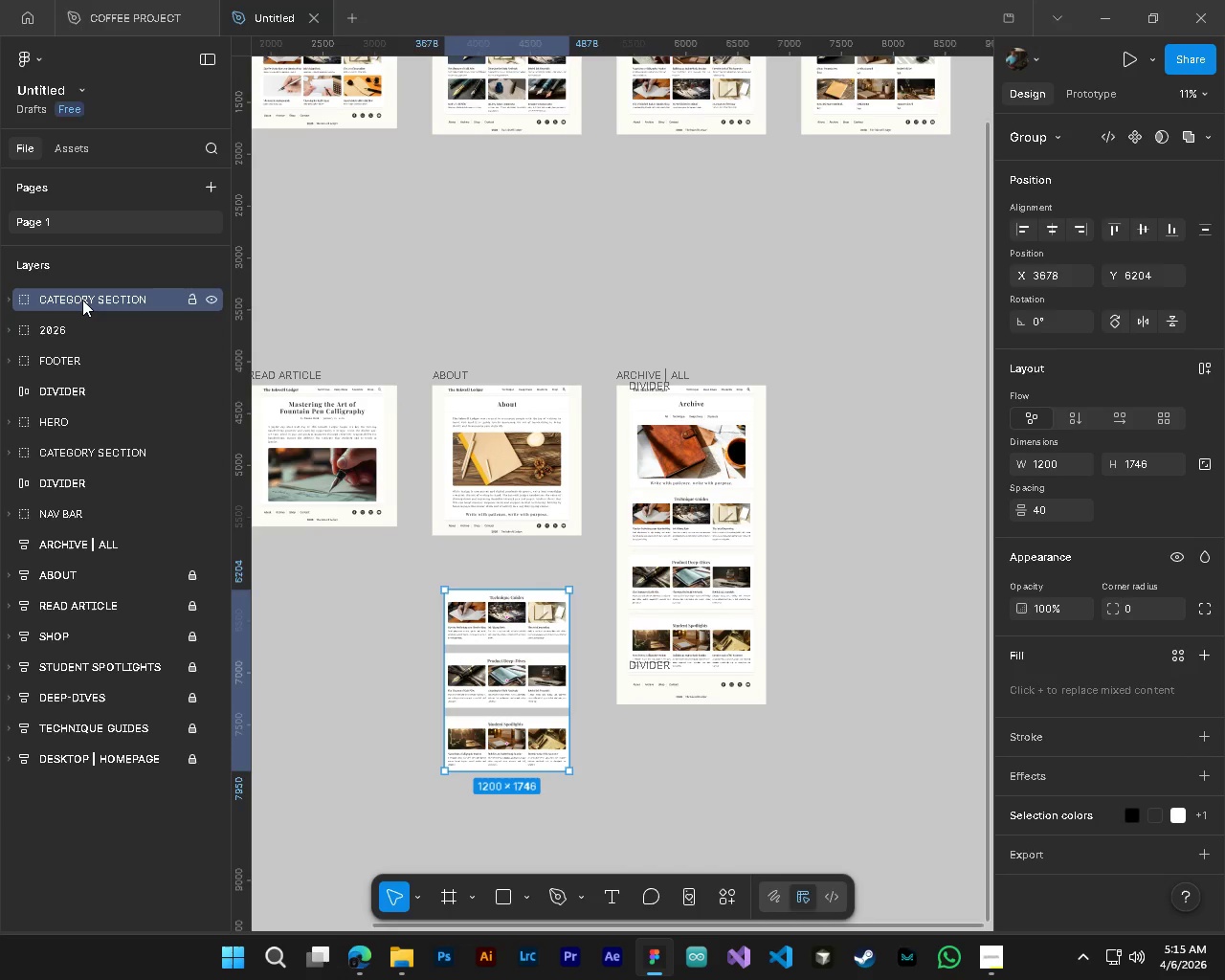 
left_click_drag(start_coordinate=[82, 300], to_coordinate=[83, 277])
 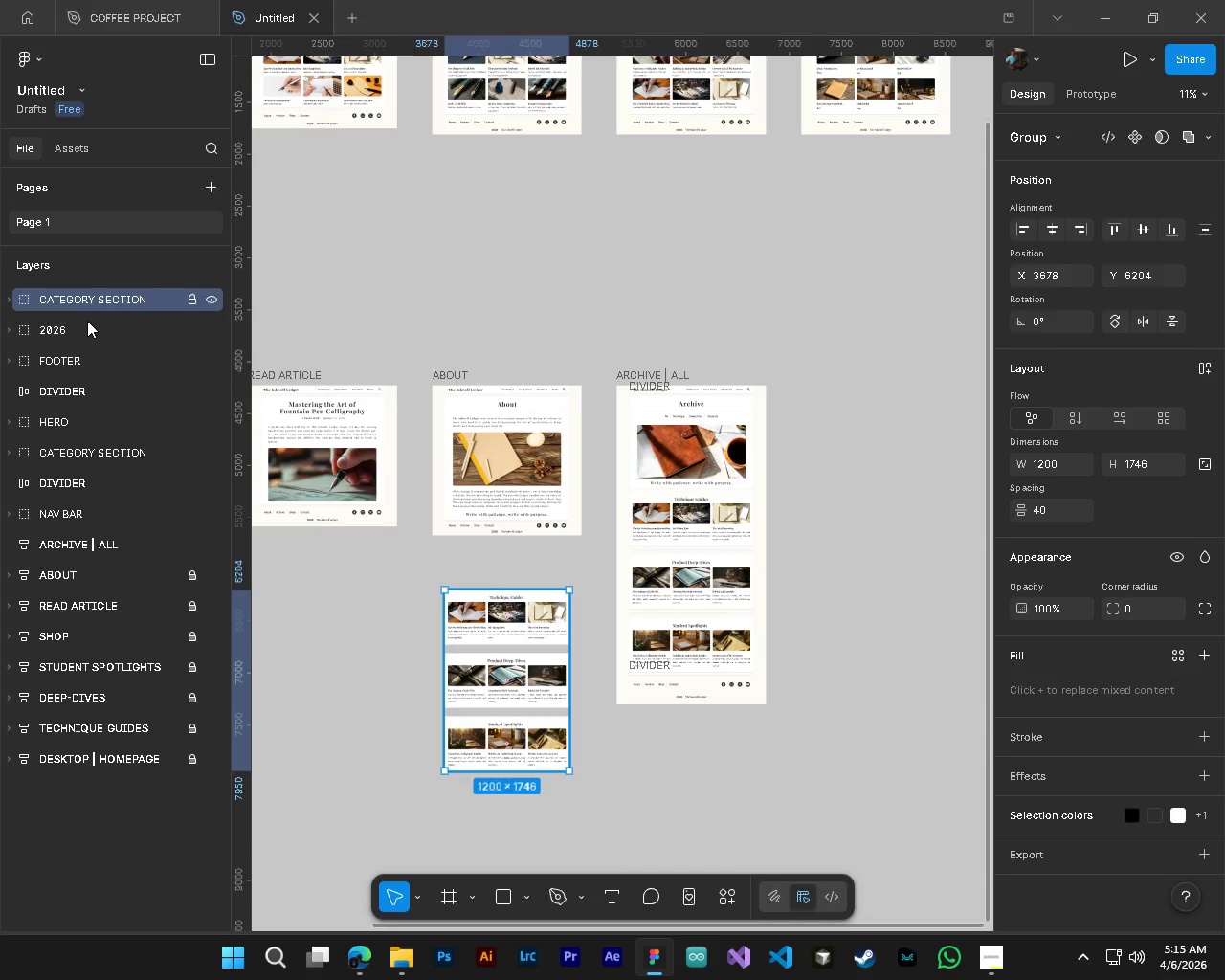 
left_click([87, 329])
 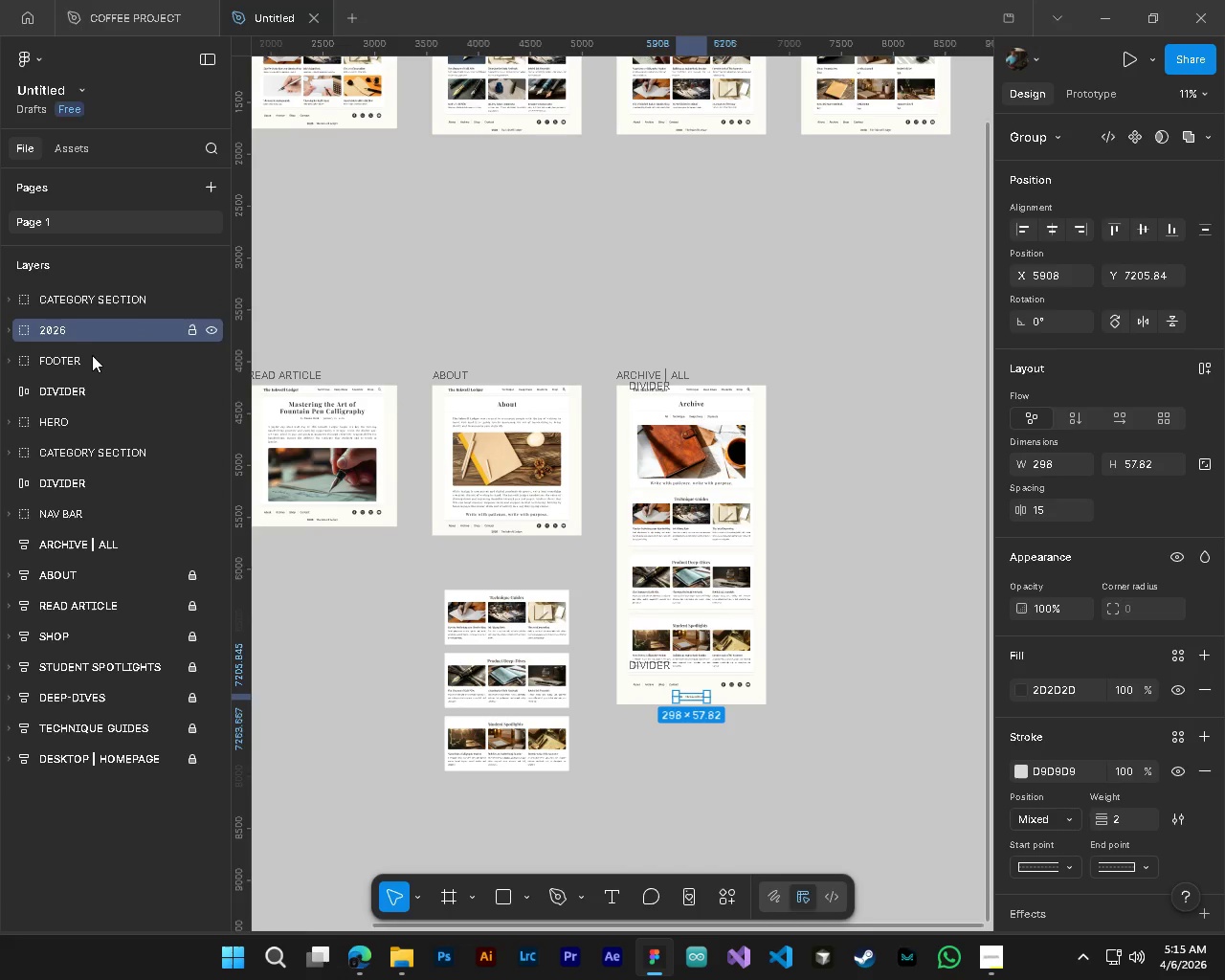 
hold_key(key=ControlLeft, duration=1.5)
double_click([96, 360])
 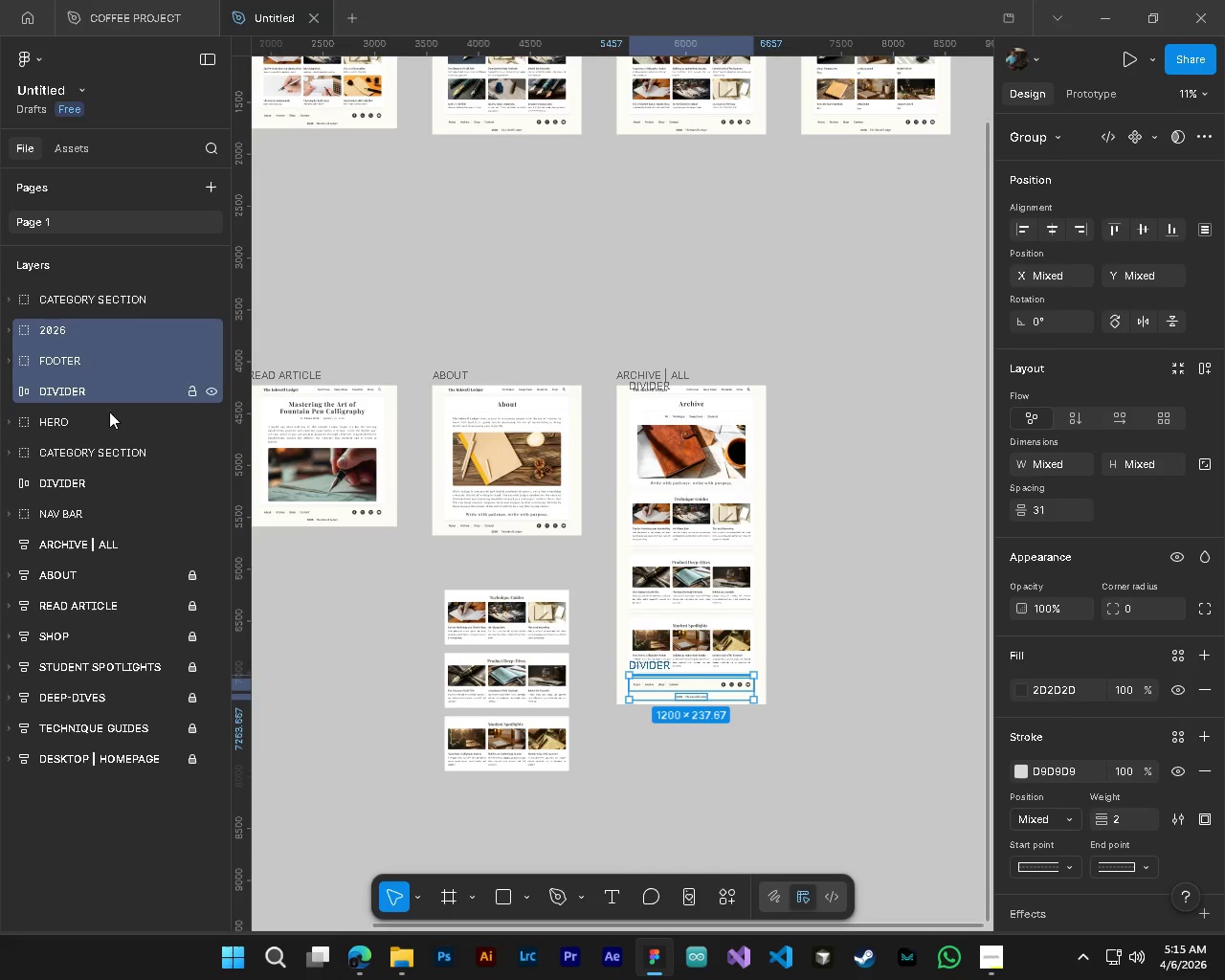 
double_click([117, 429])
 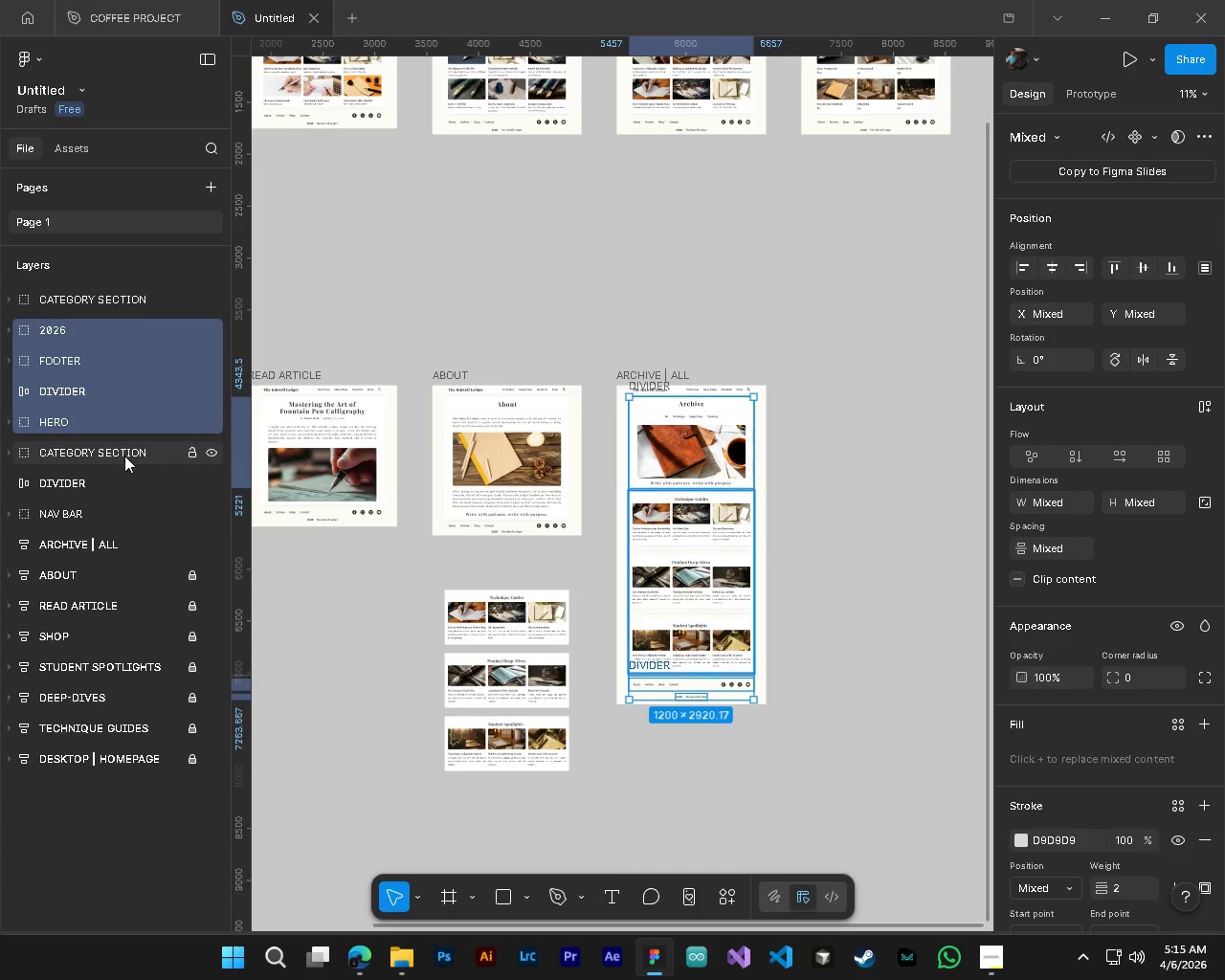 
hold_key(key=ControlLeft, duration=1.51)
left_click([128, 493])
 